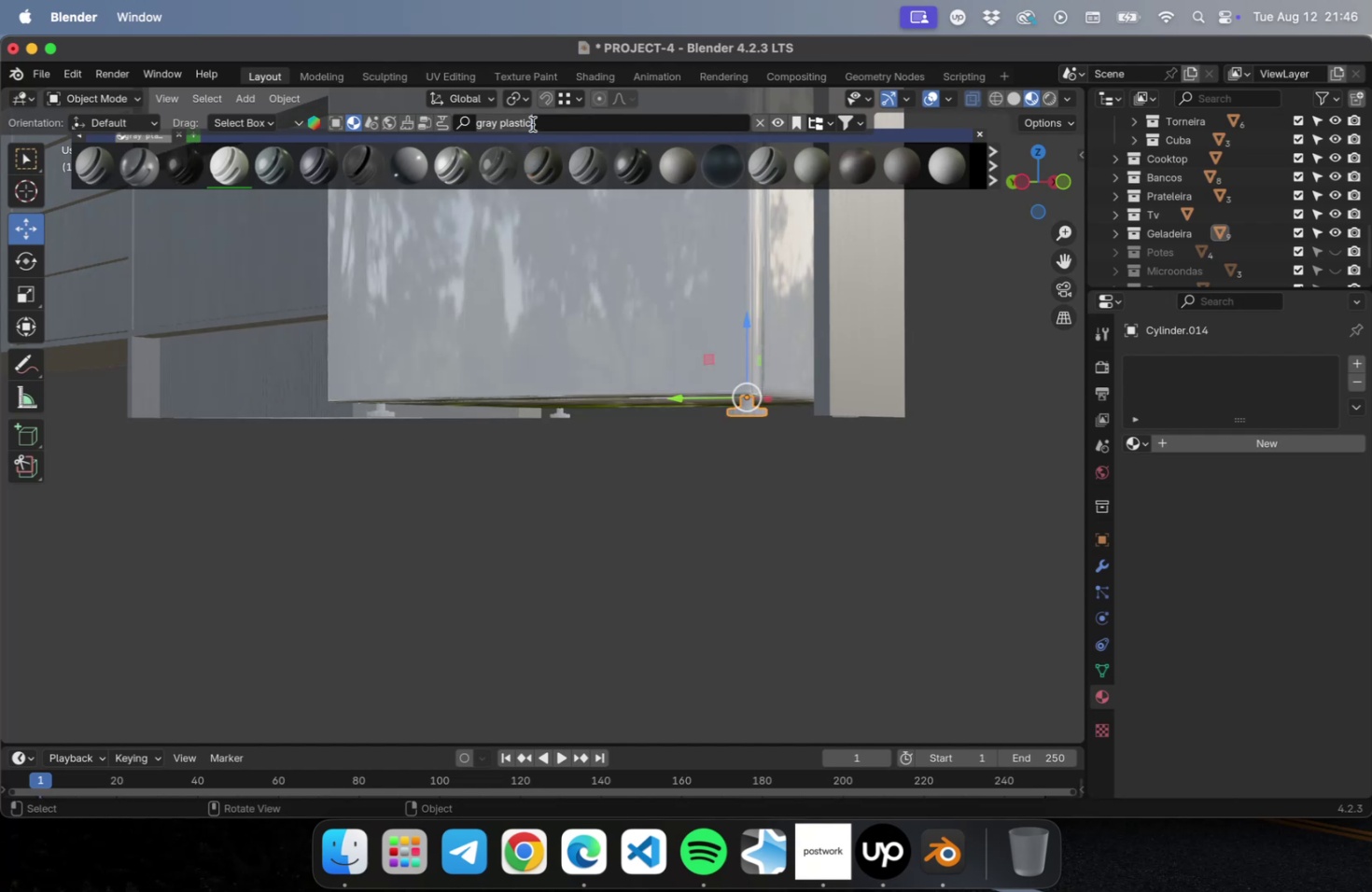 
type(blck)
key(Backspace)
key(Backspace)
type(ack plastic)
 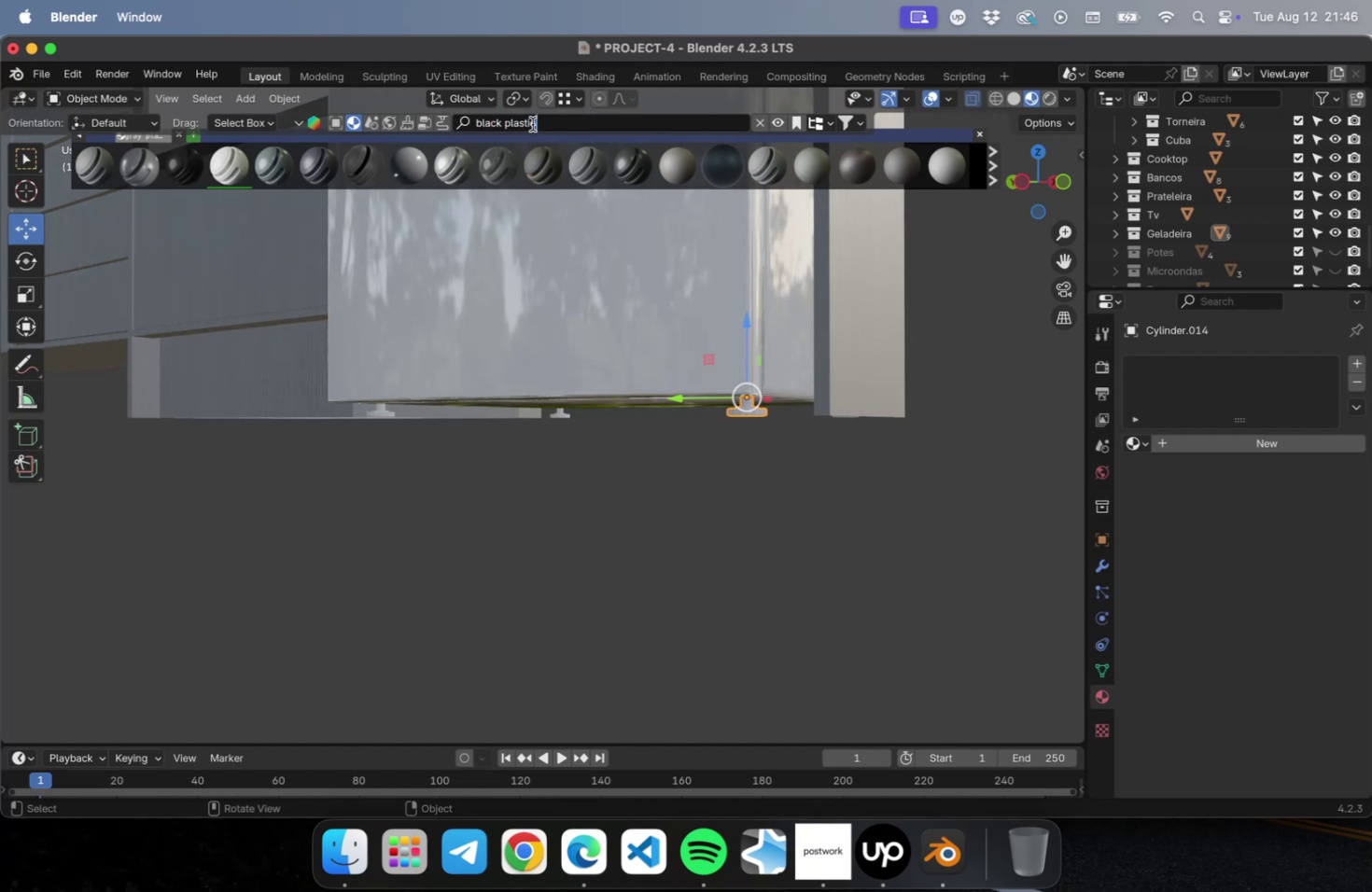 
key(Enter)
 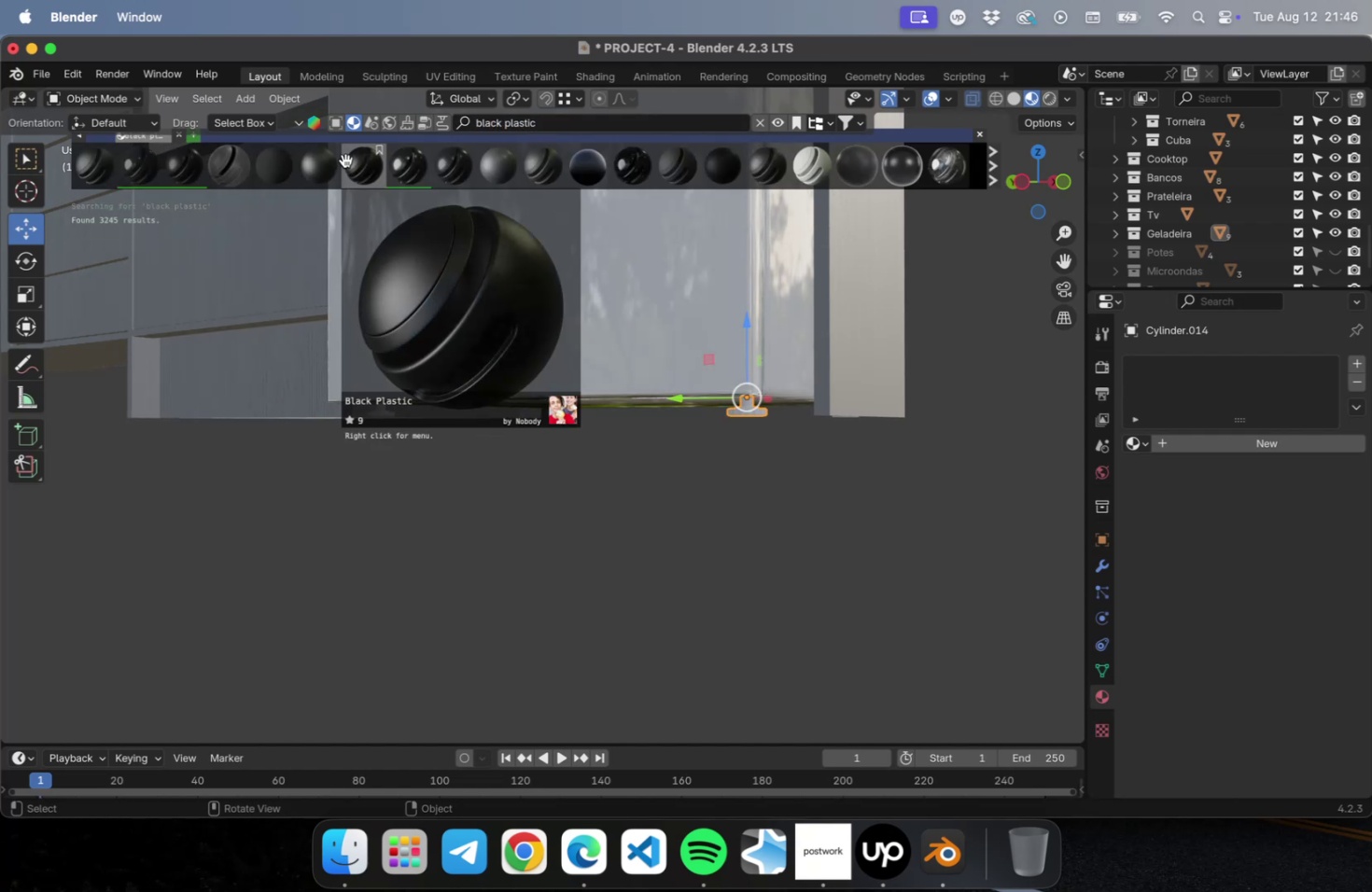 
left_click([350, 156])
 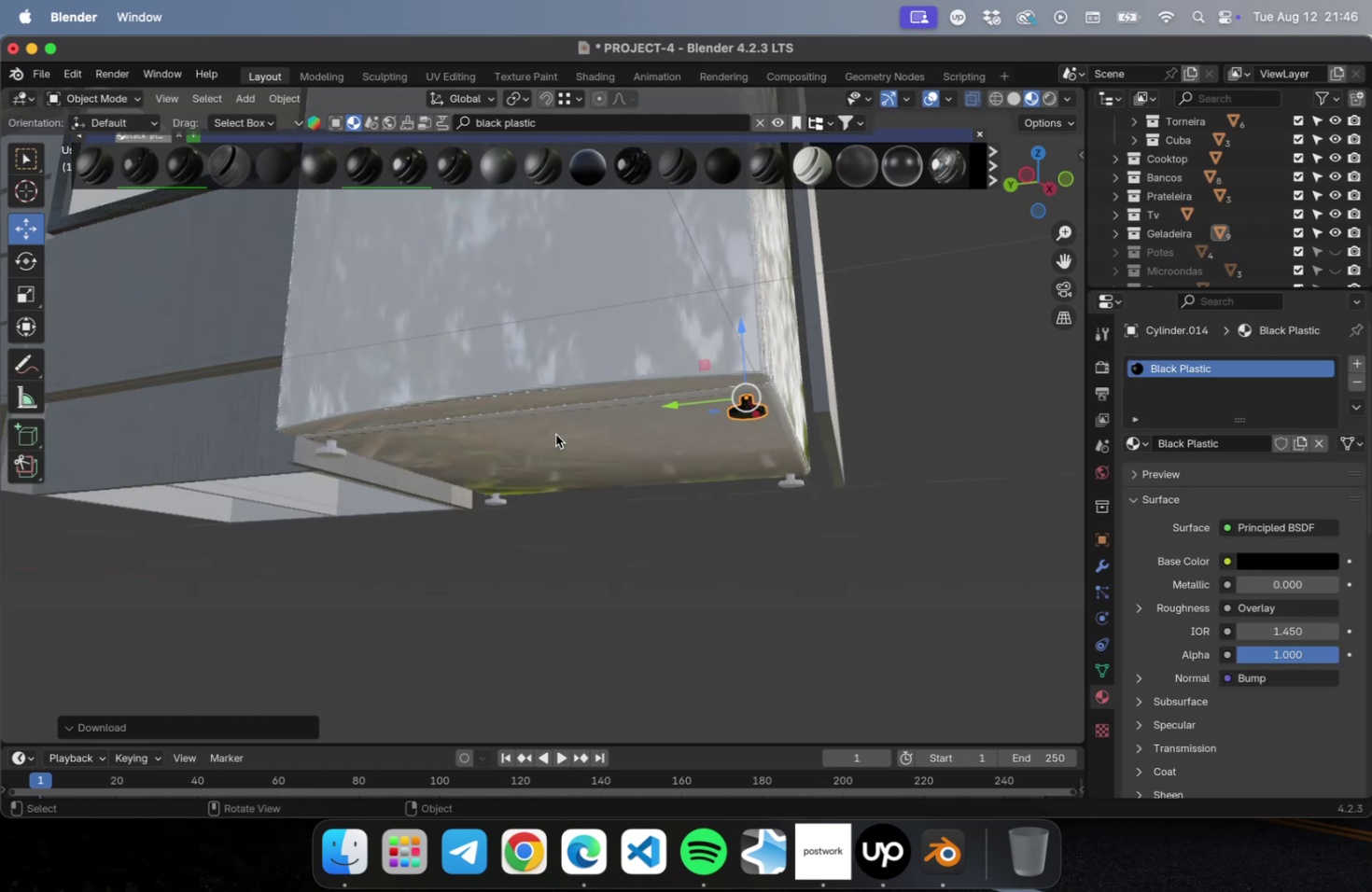 
wait(5.72)
 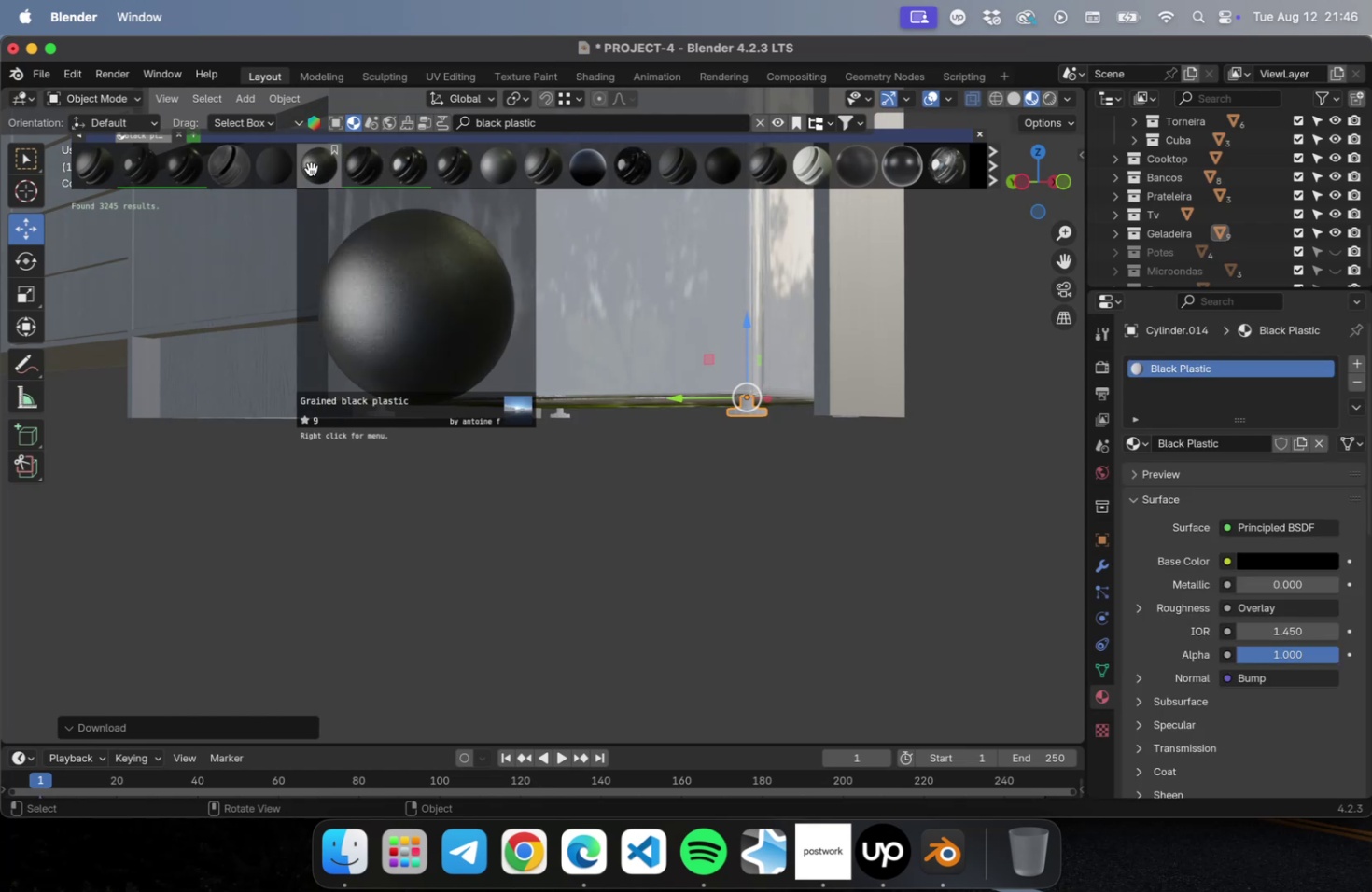 
left_click([305, 456])
 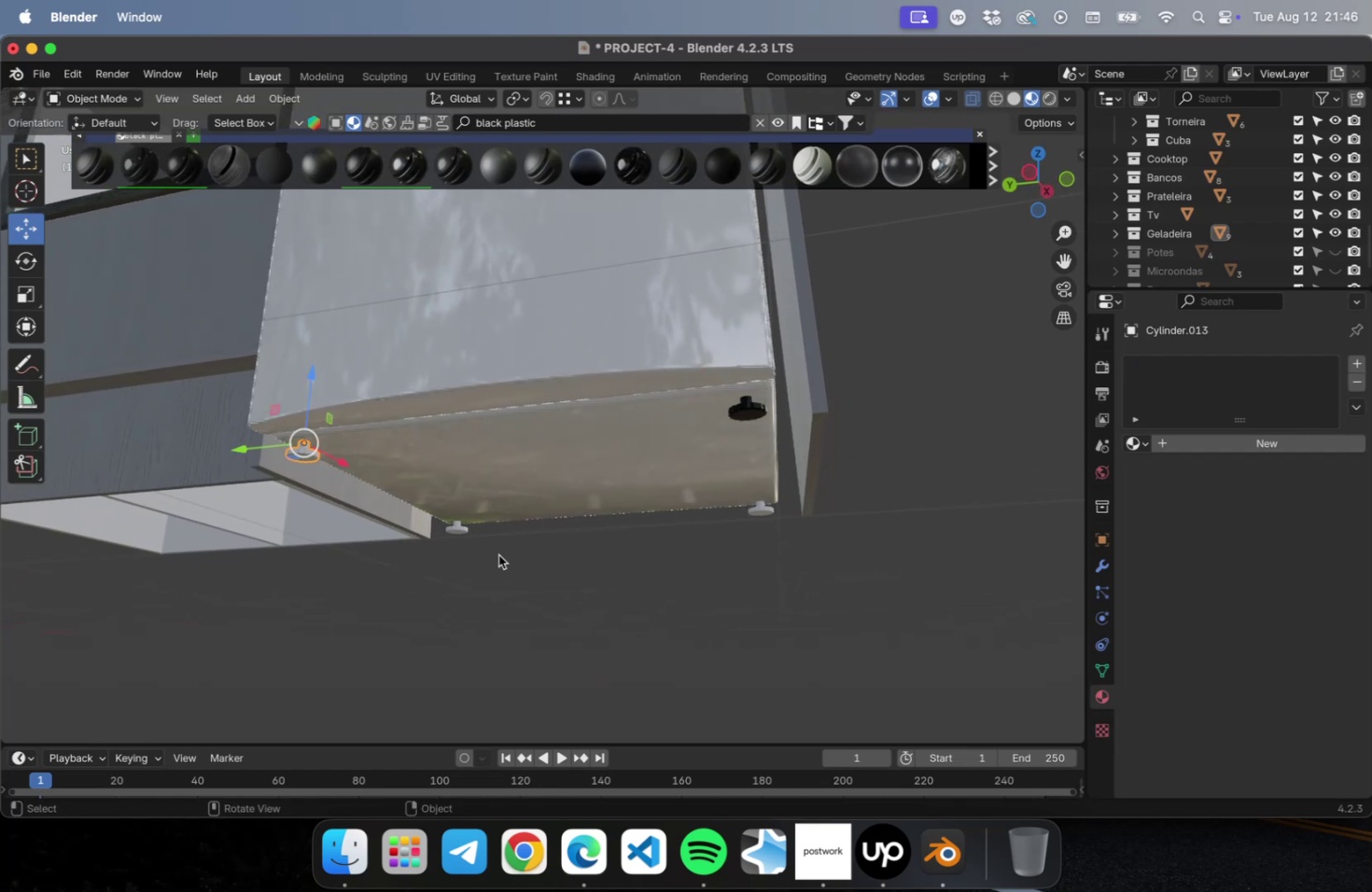 
hold_key(key=ShiftLeft, duration=2.79)
left_click([463, 534])
 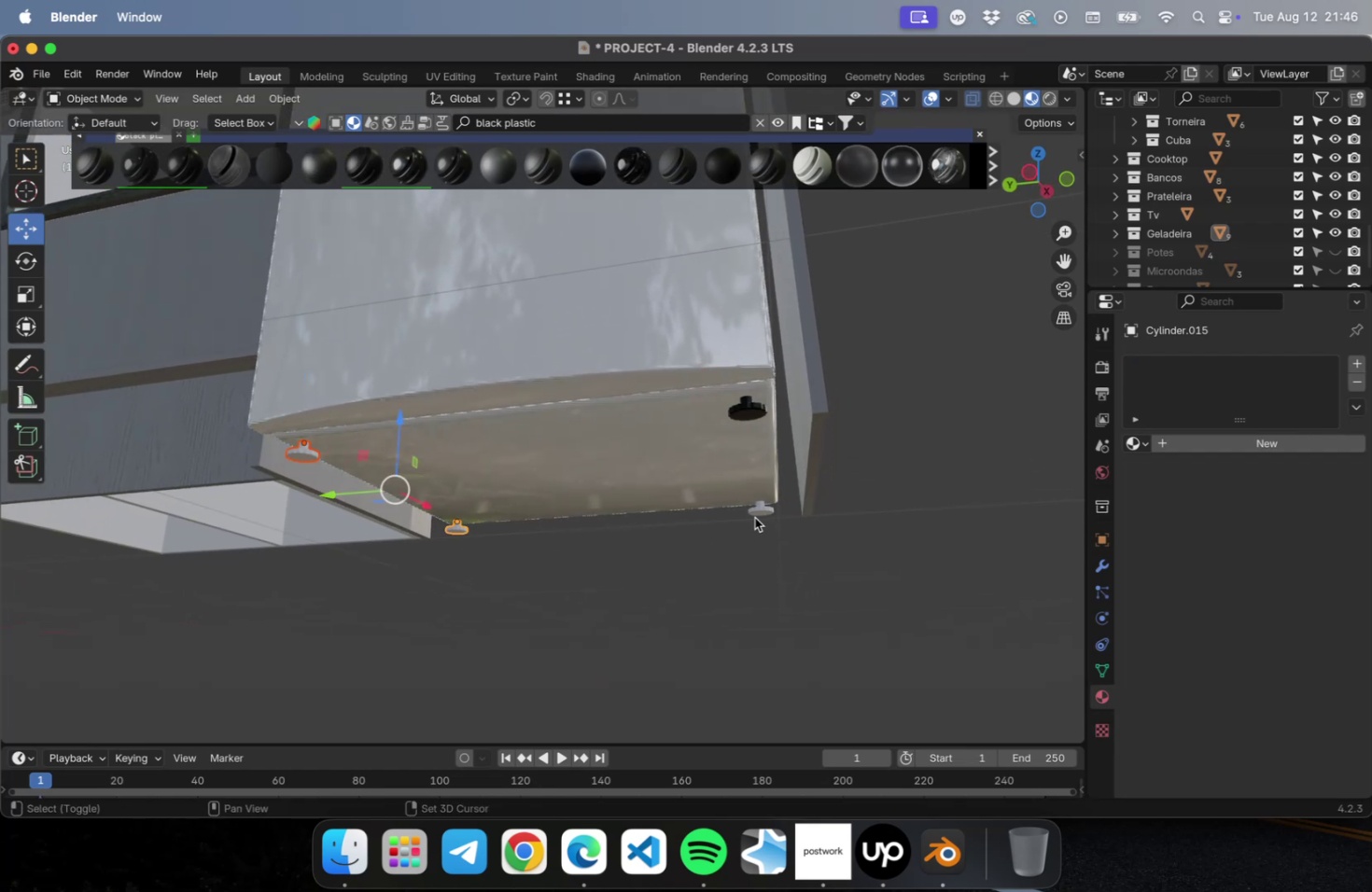 
left_click([756, 516])
 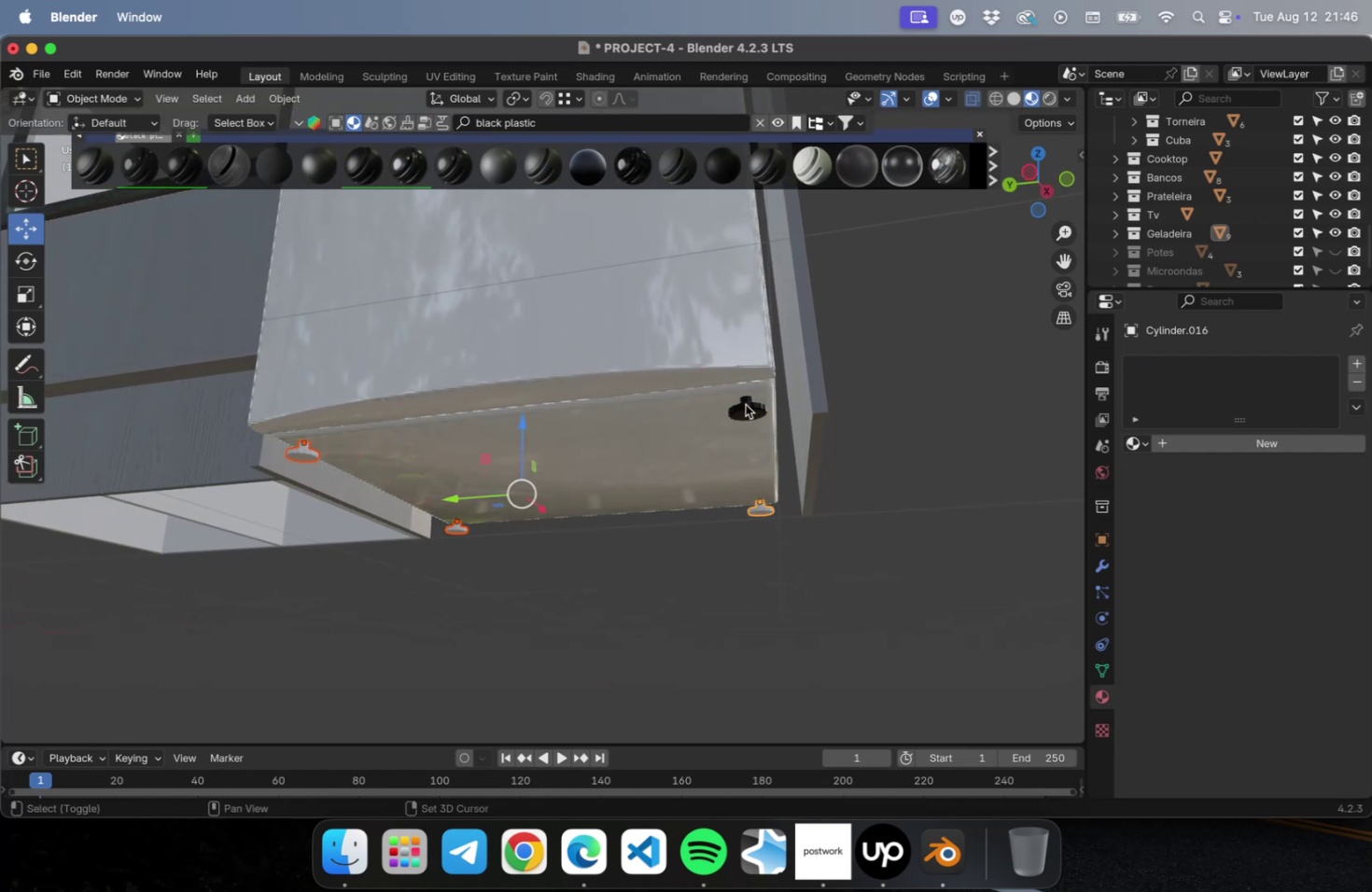 
left_click([745, 404])
 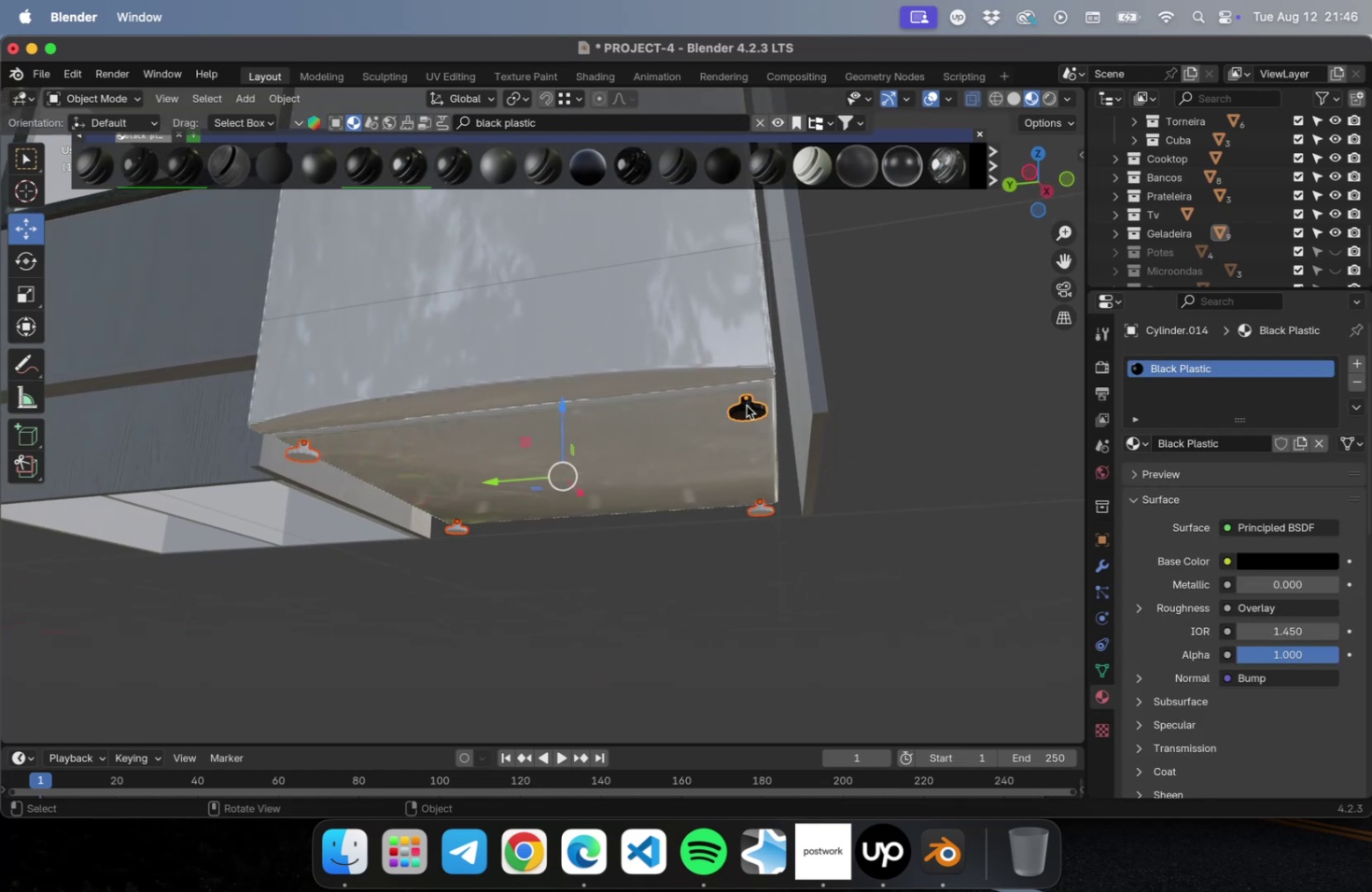 
key(Meta+L)
 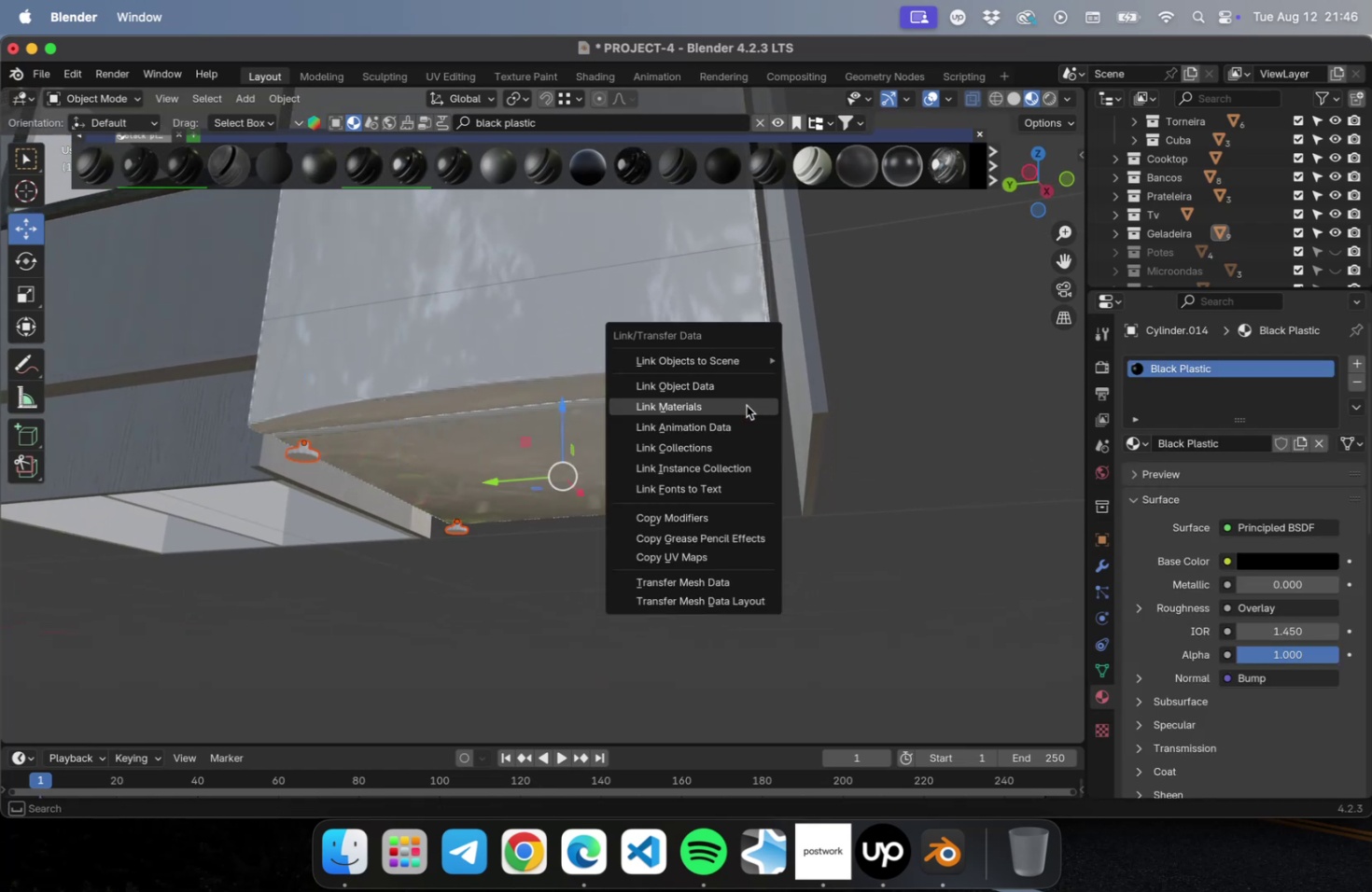 
key(Enter)
 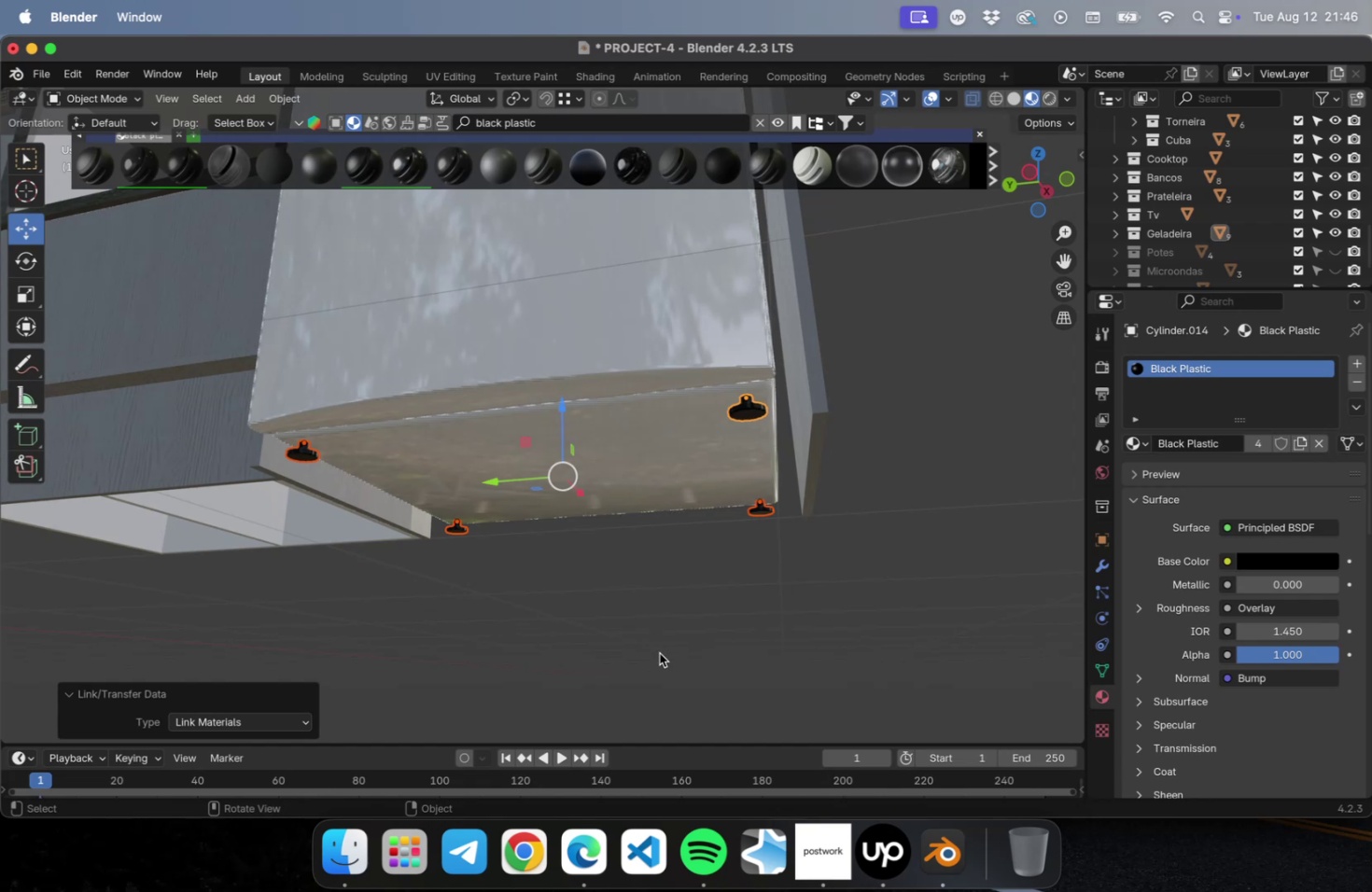 
scroll: coordinate [675, 621], scroll_direction: down, amount: 1.0
 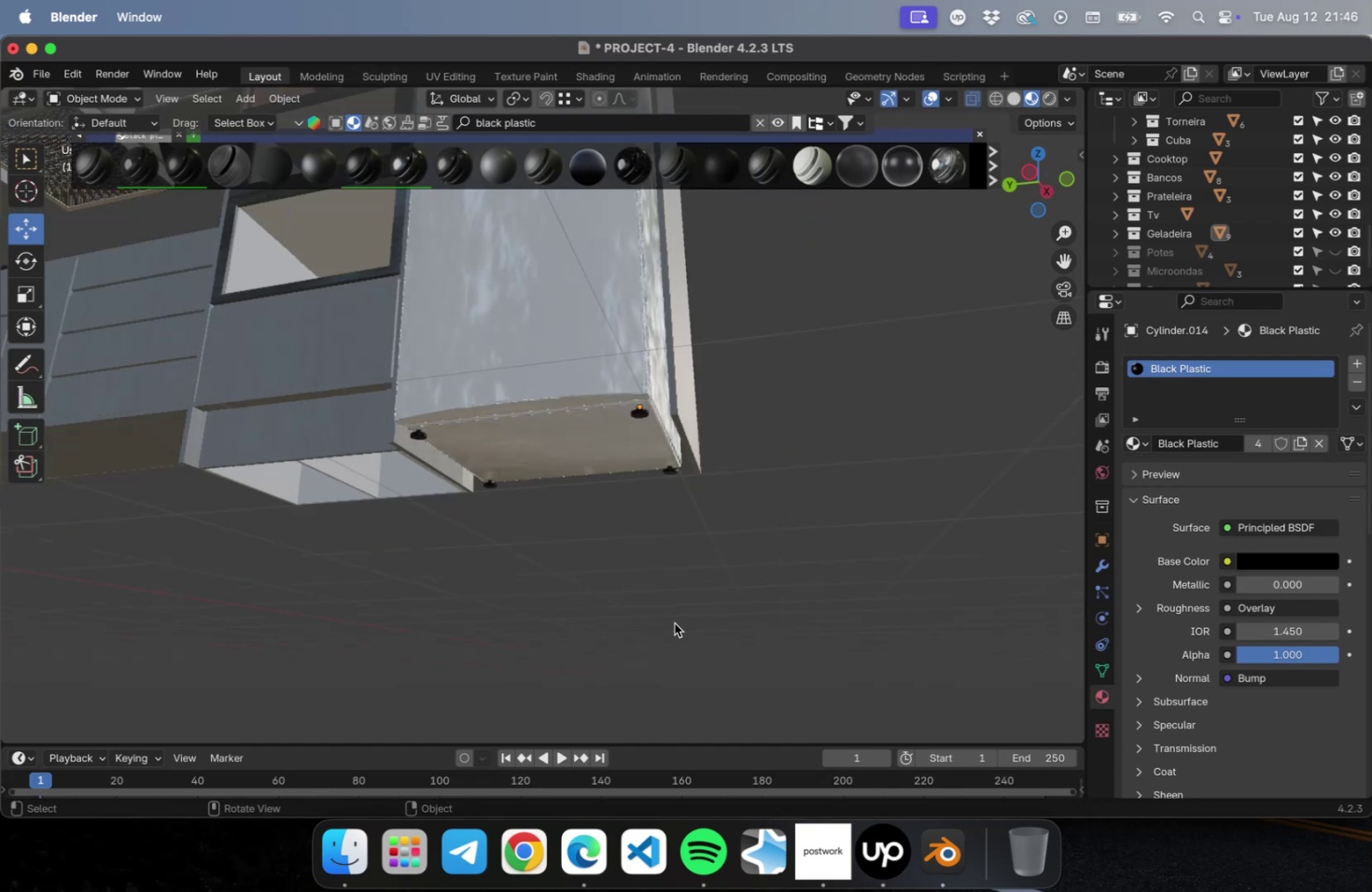 
key(Meta+CommandLeft)
 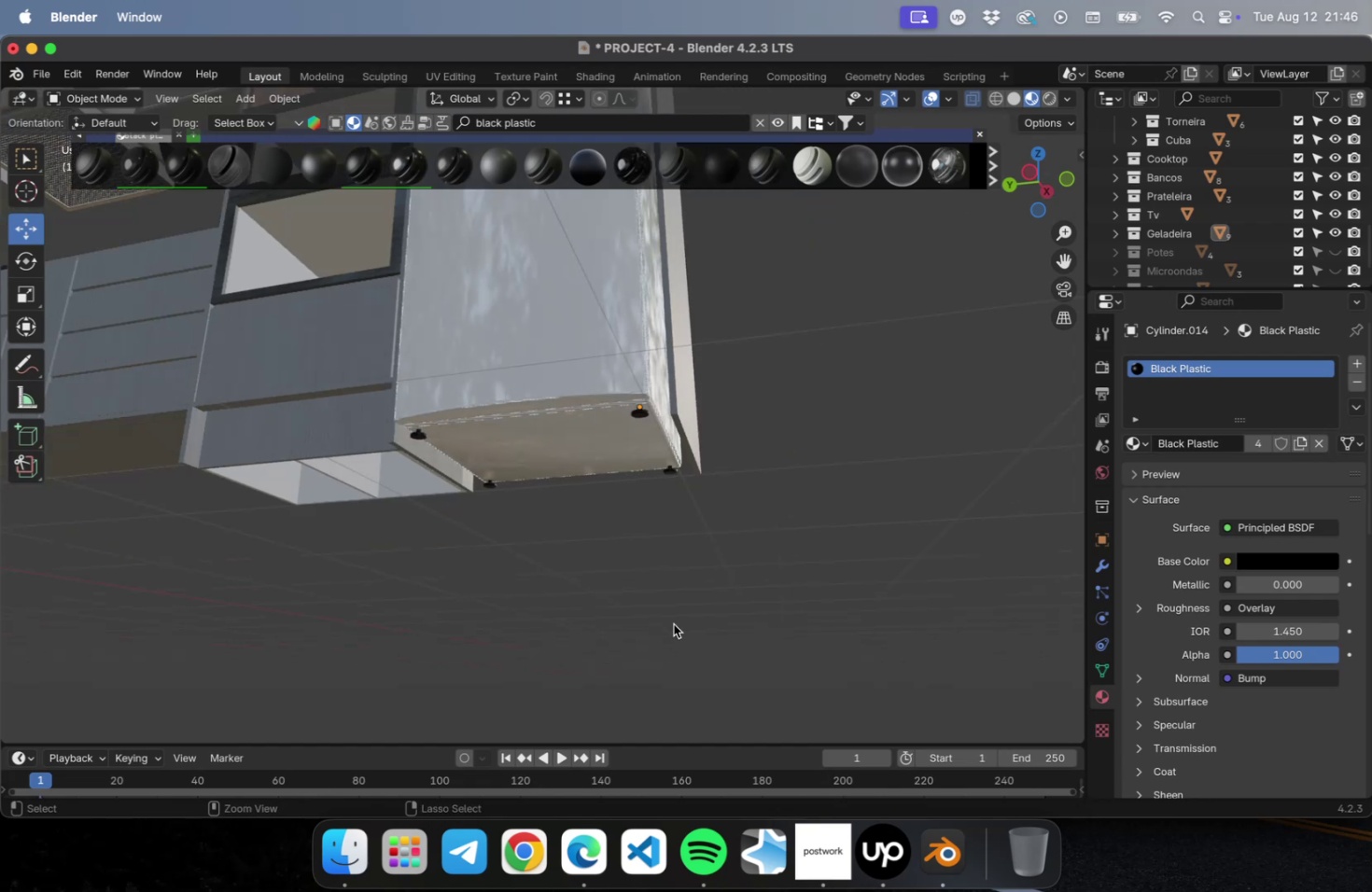 
key(Meta+S)
 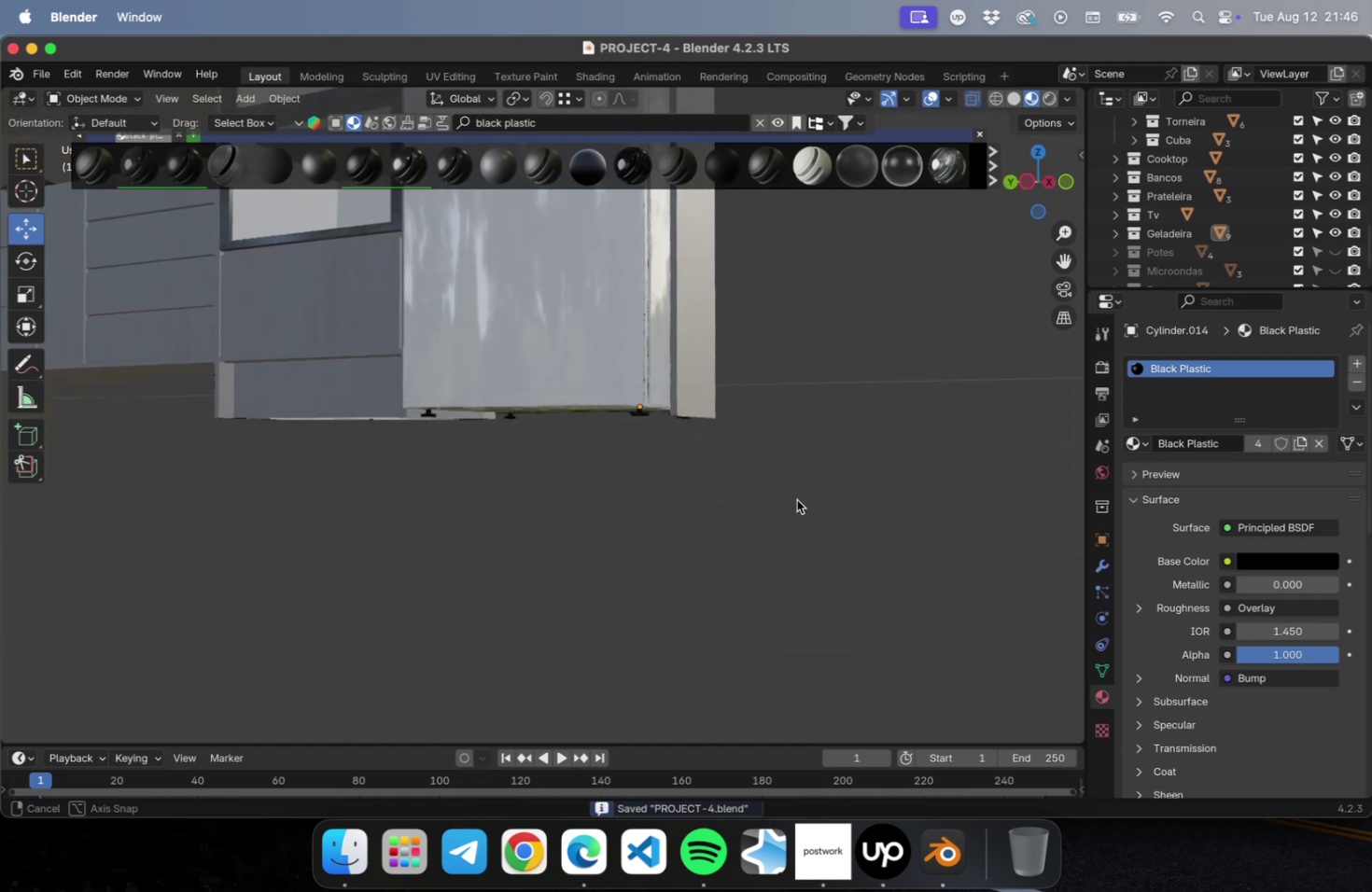 
scroll: coordinate [786, 487], scroll_direction: down, amount: 2.0
 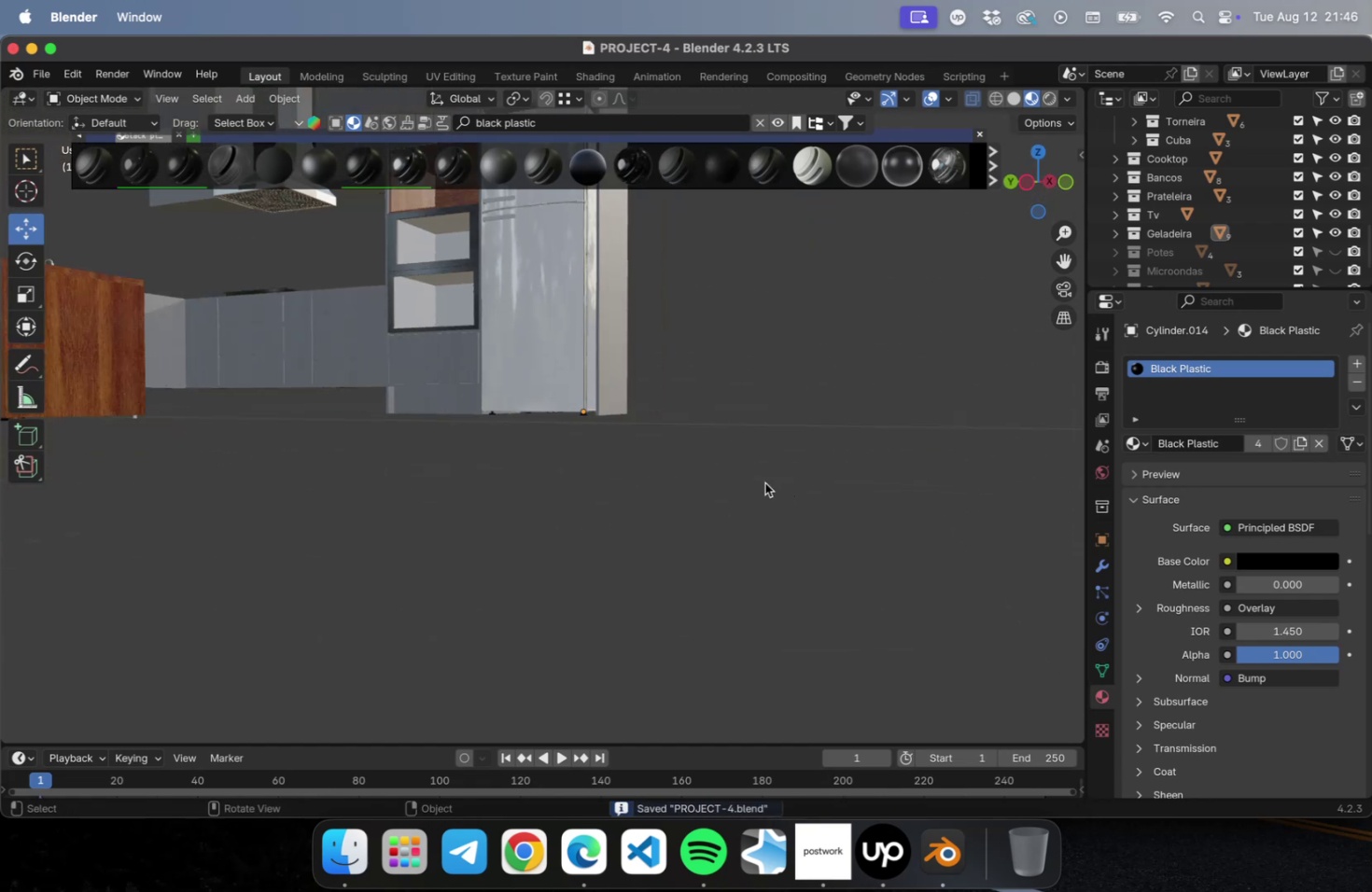 
hold_key(key=ShiftLeft, duration=0.47)
 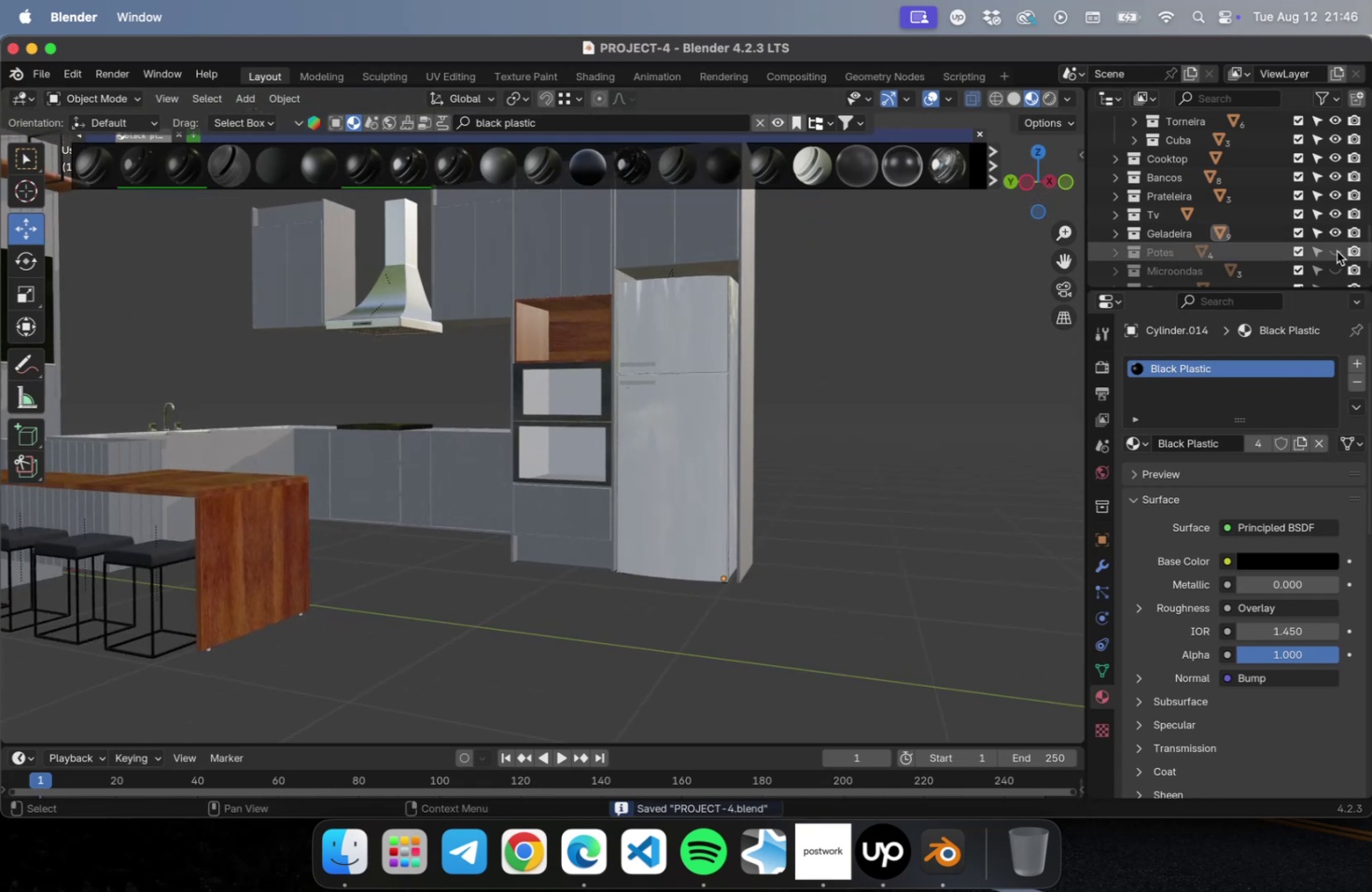 
left_click([1336, 249])
 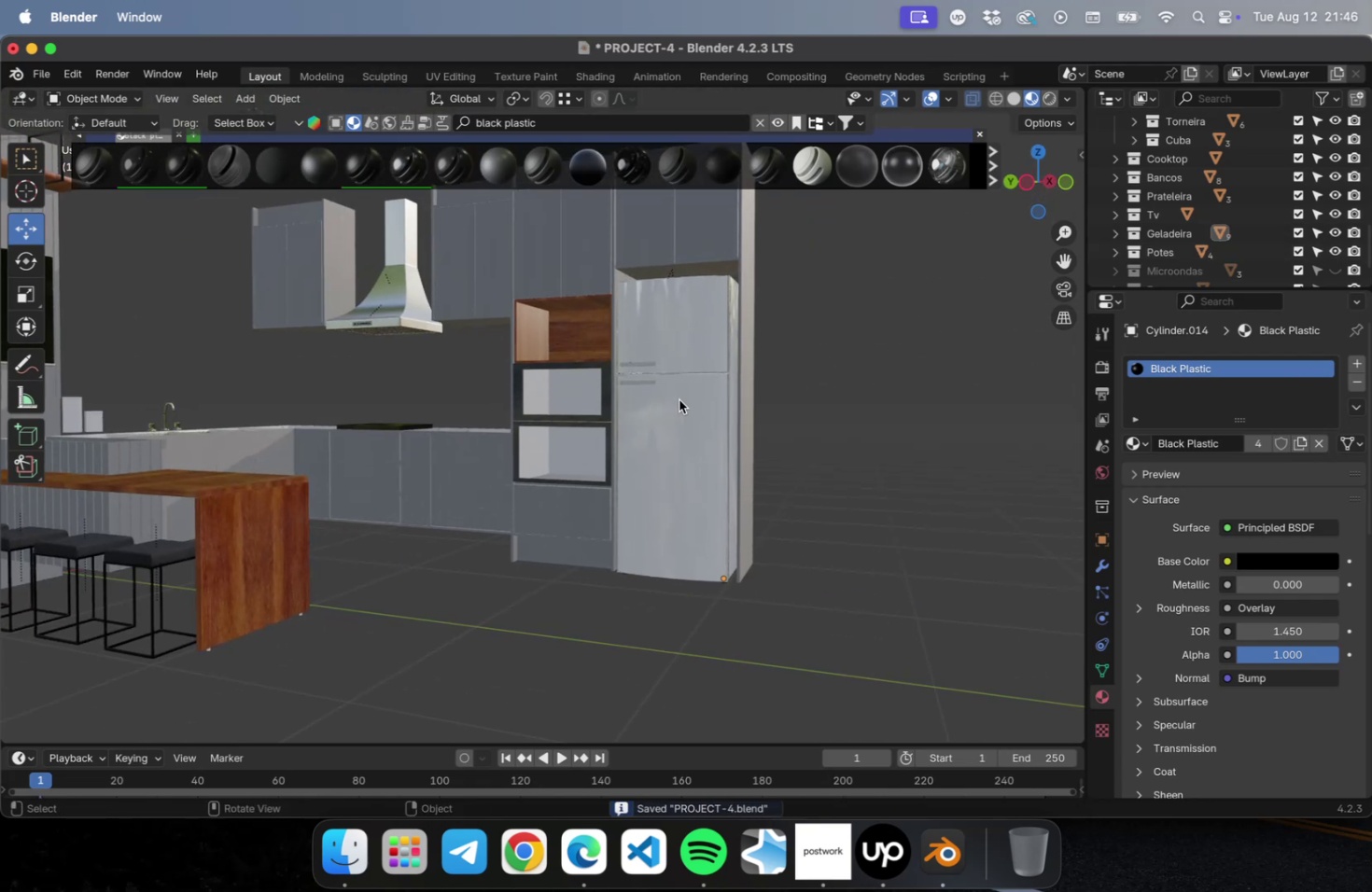 
hold_key(key=ShiftLeft, duration=0.55)
 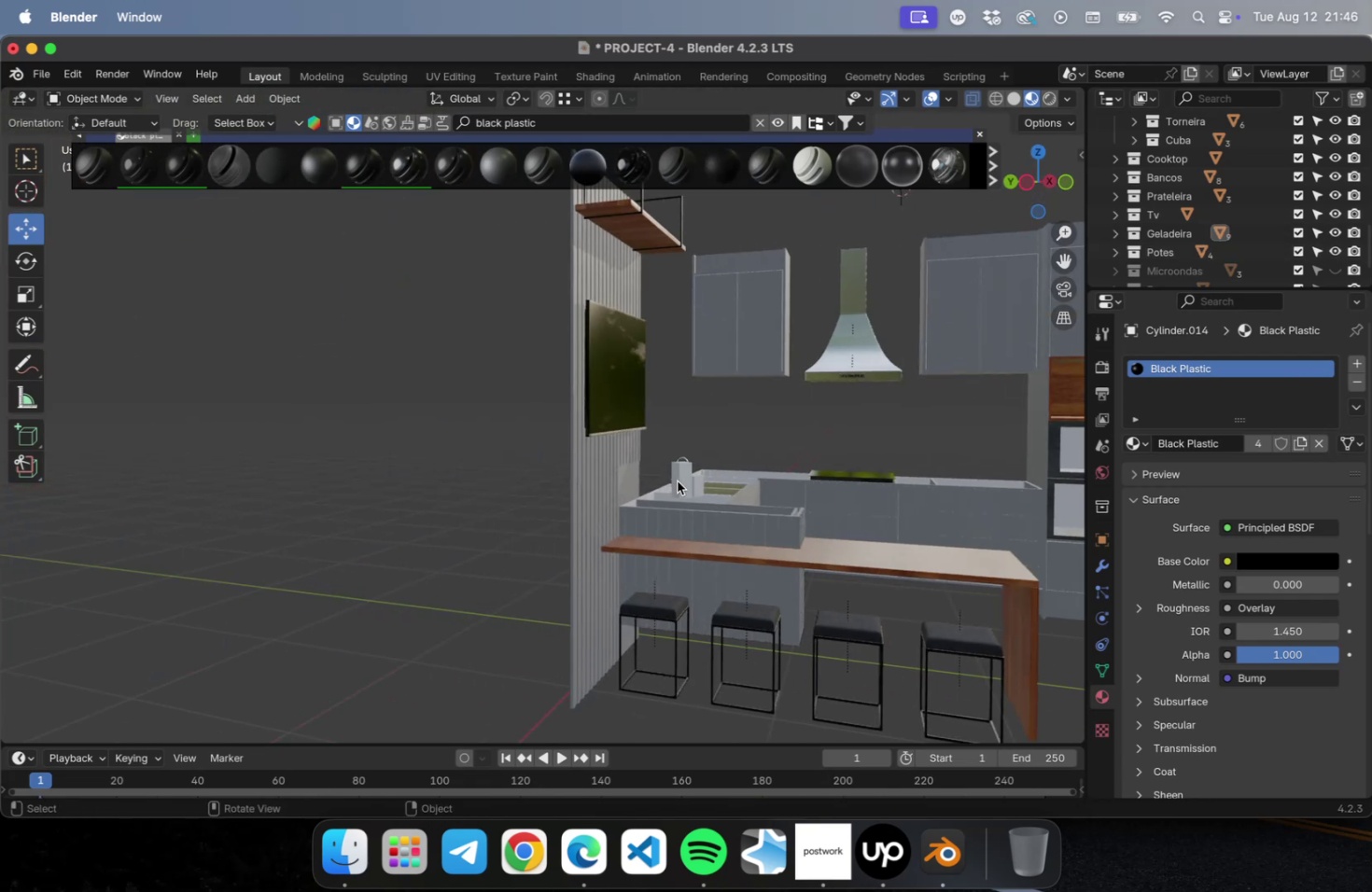 
left_click([678, 481])
 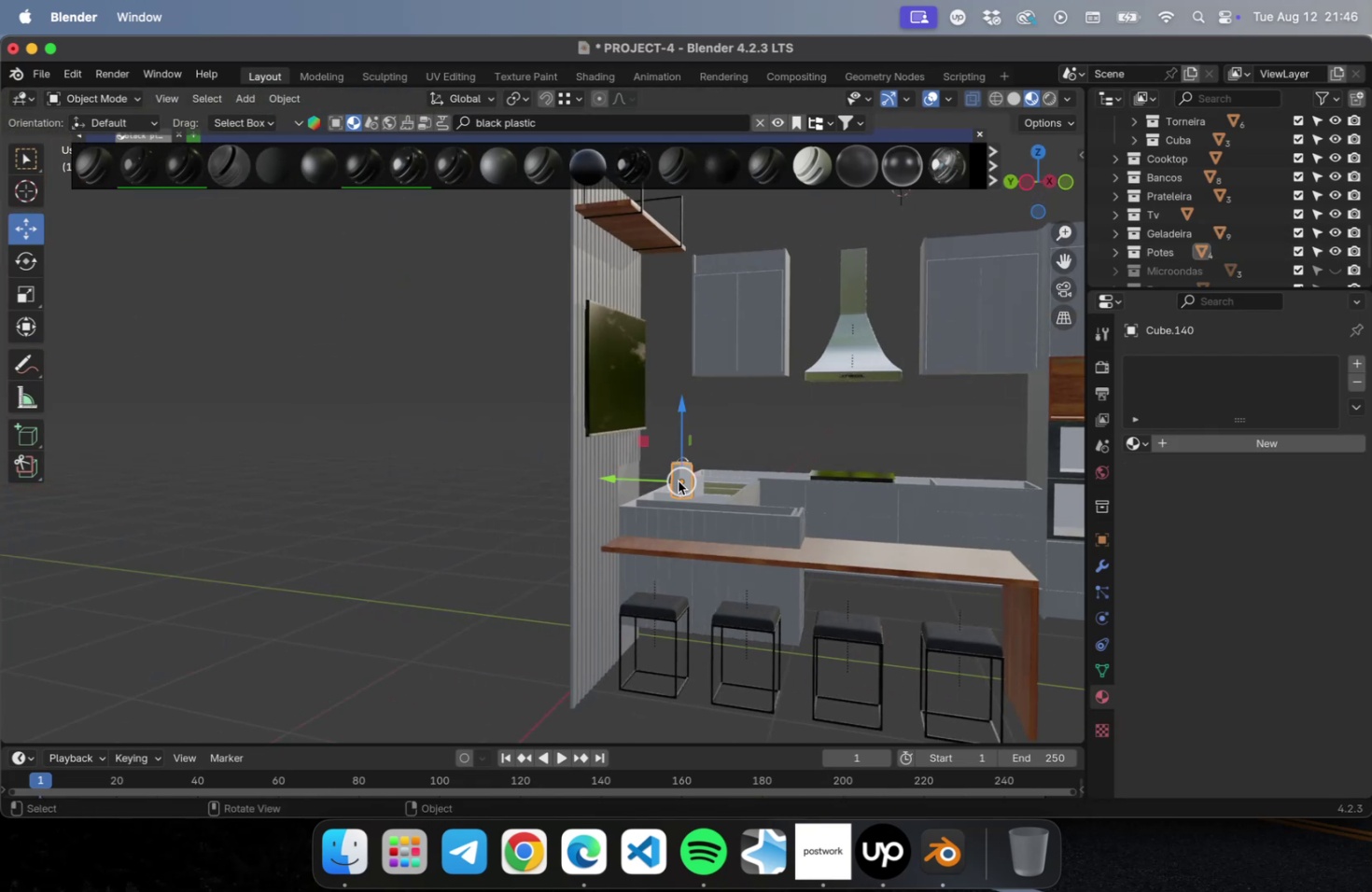 
key(NumLock)
 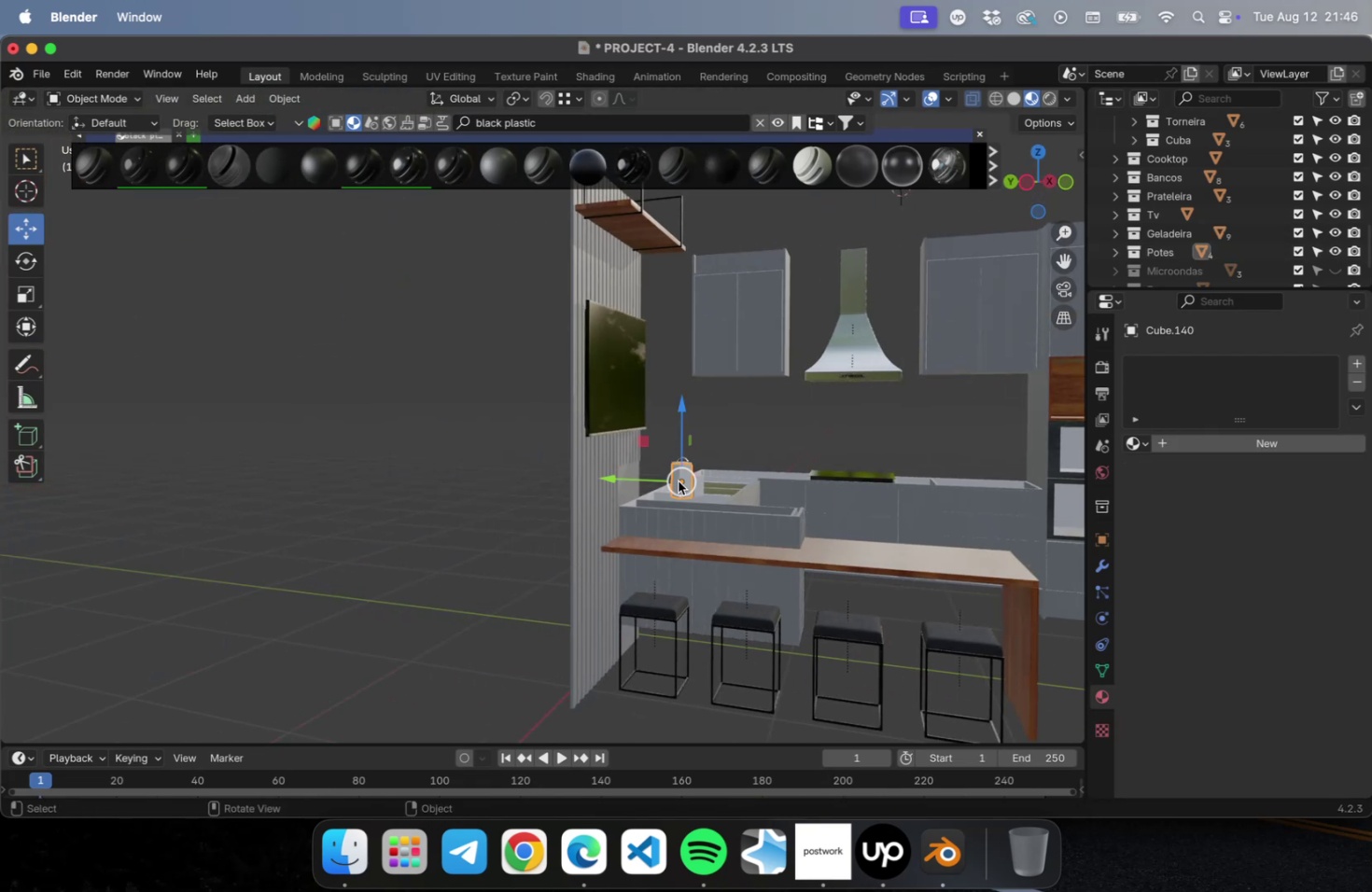 
key(NumpadDecimal)
 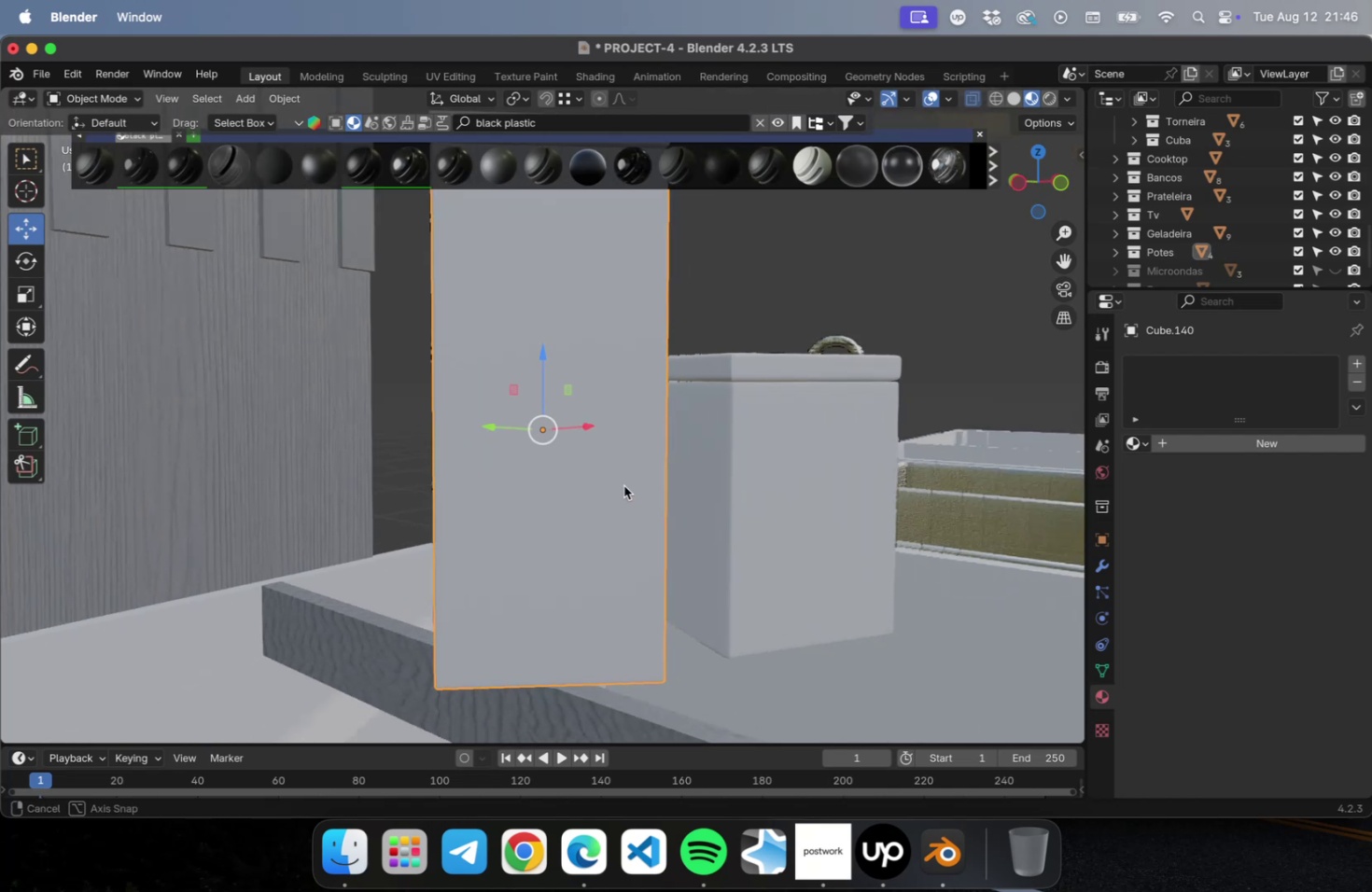 
scroll: coordinate [622, 488], scroll_direction: down, amount: 3.0
 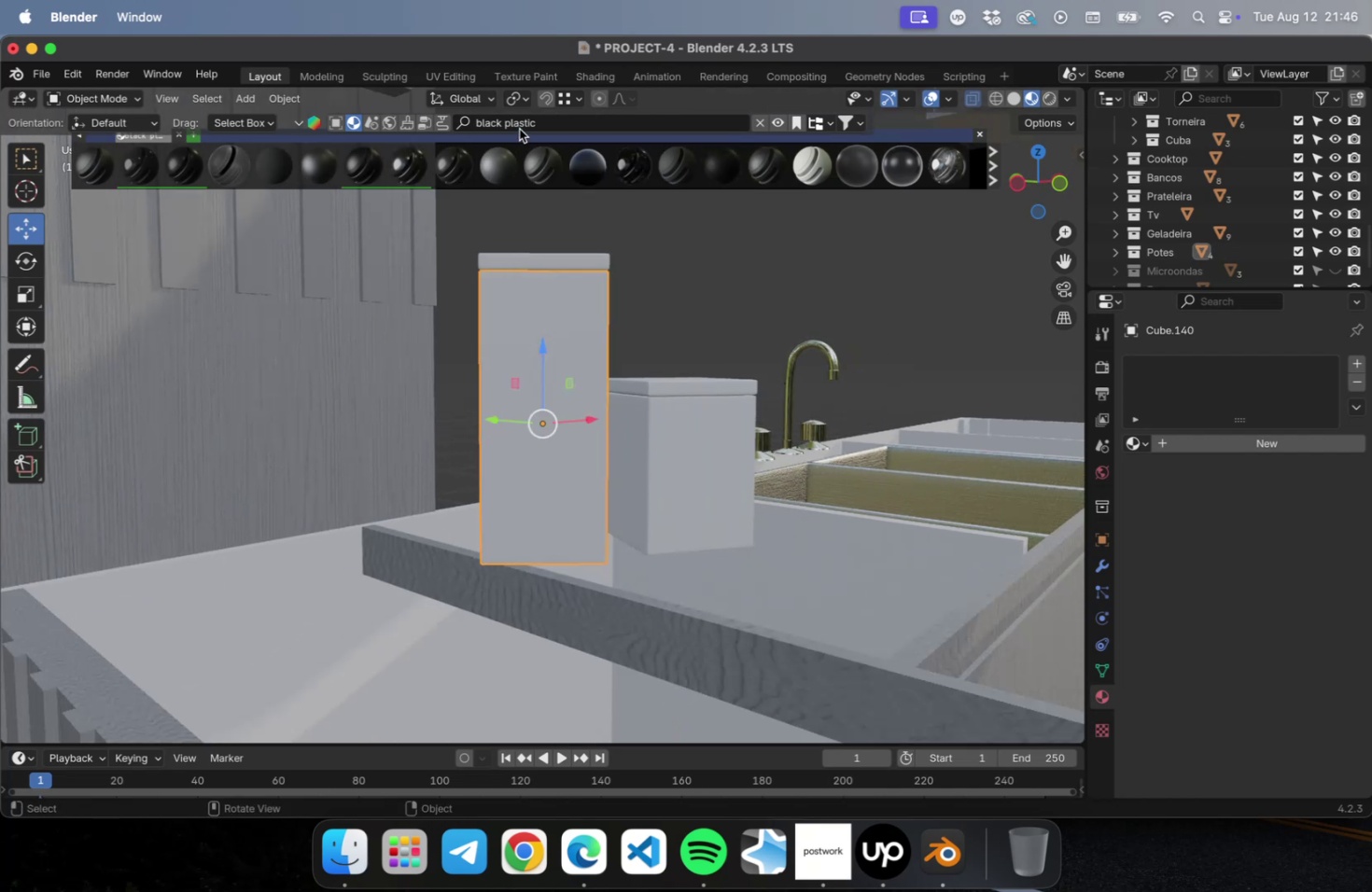 
double_click([519, 124])
 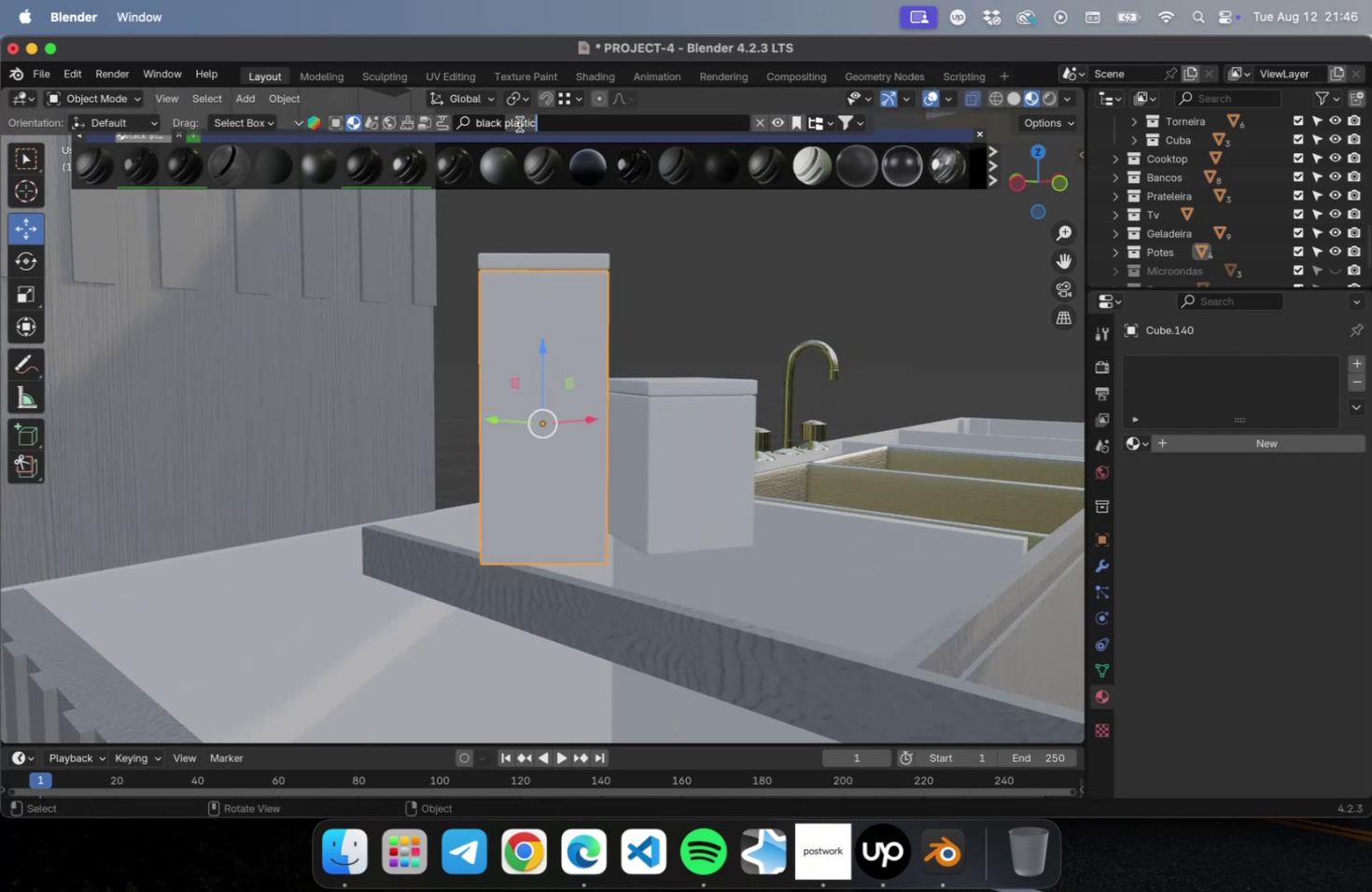 
triple_click([519, 124])
 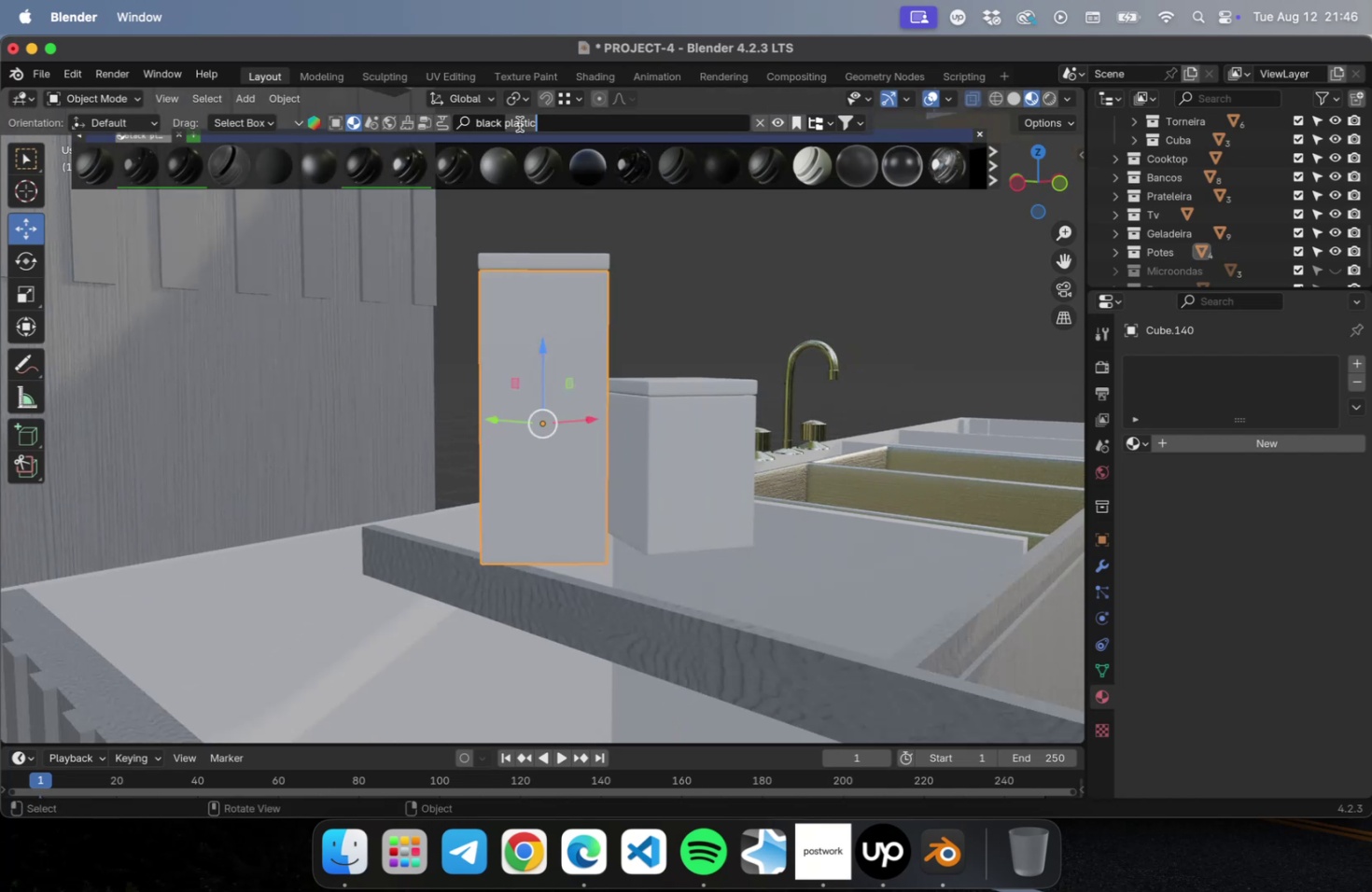 
key(Meta+CommandLeft)
 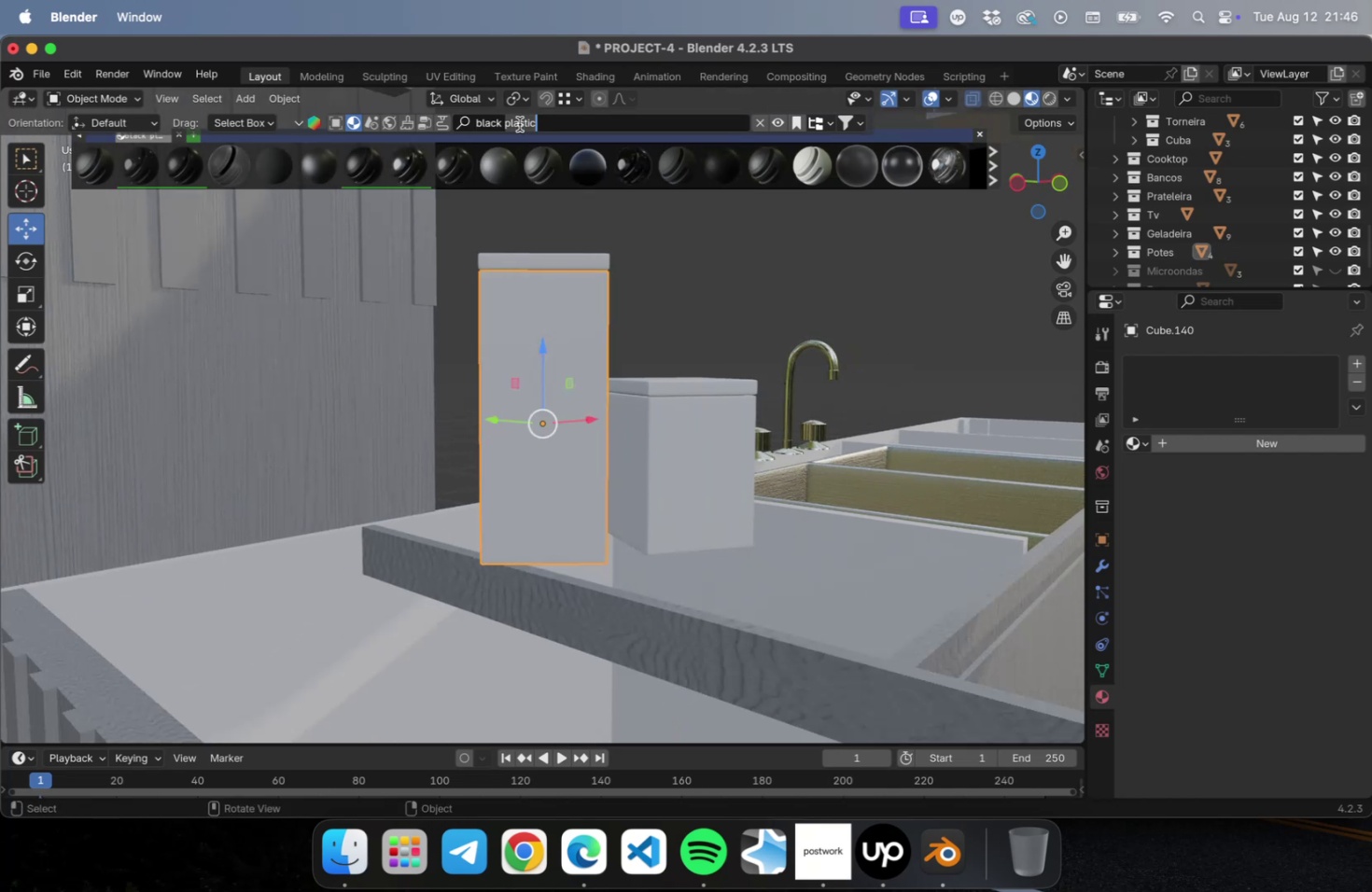 
key(Meta+A)
 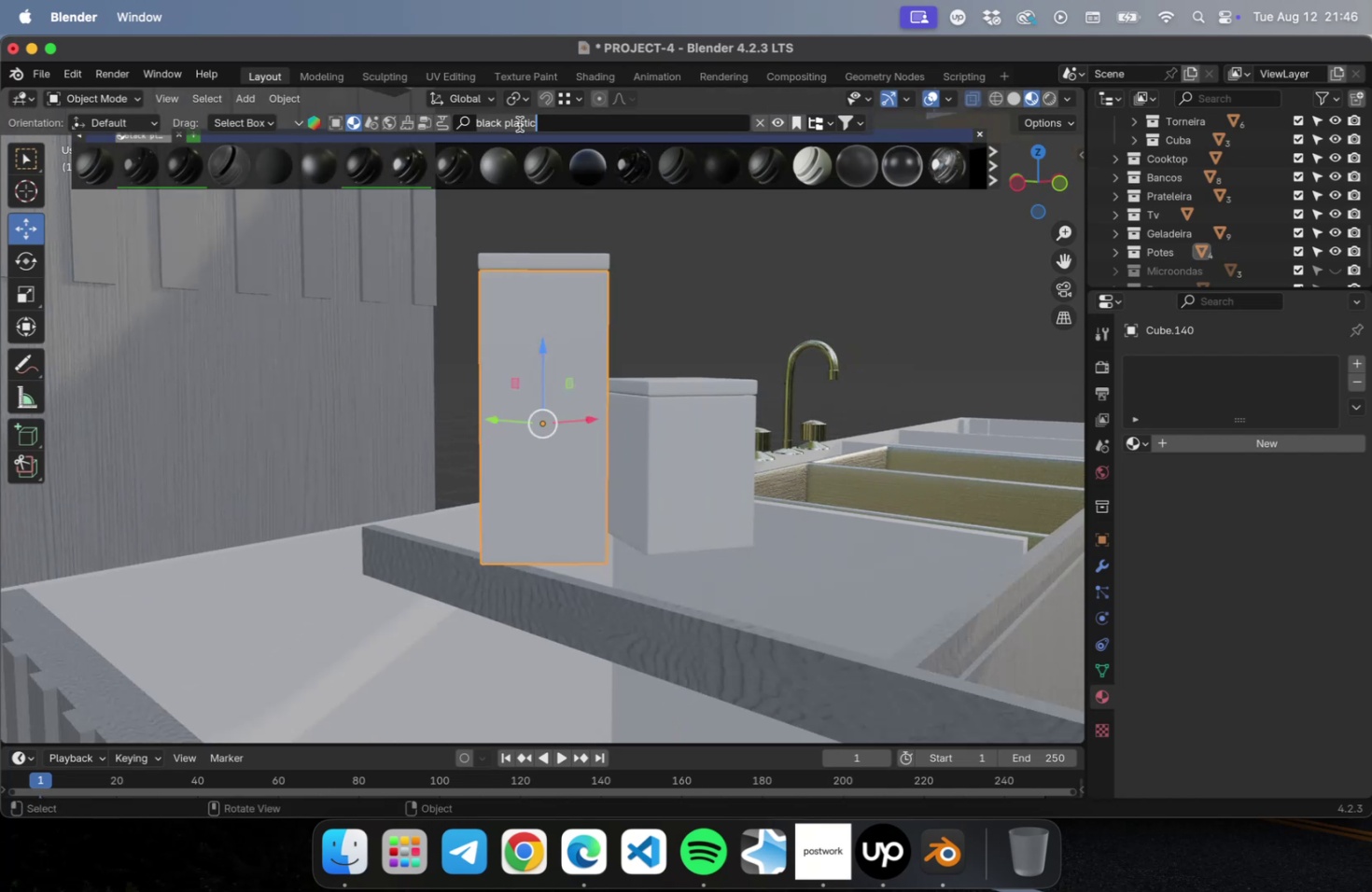 
type(plastic)
 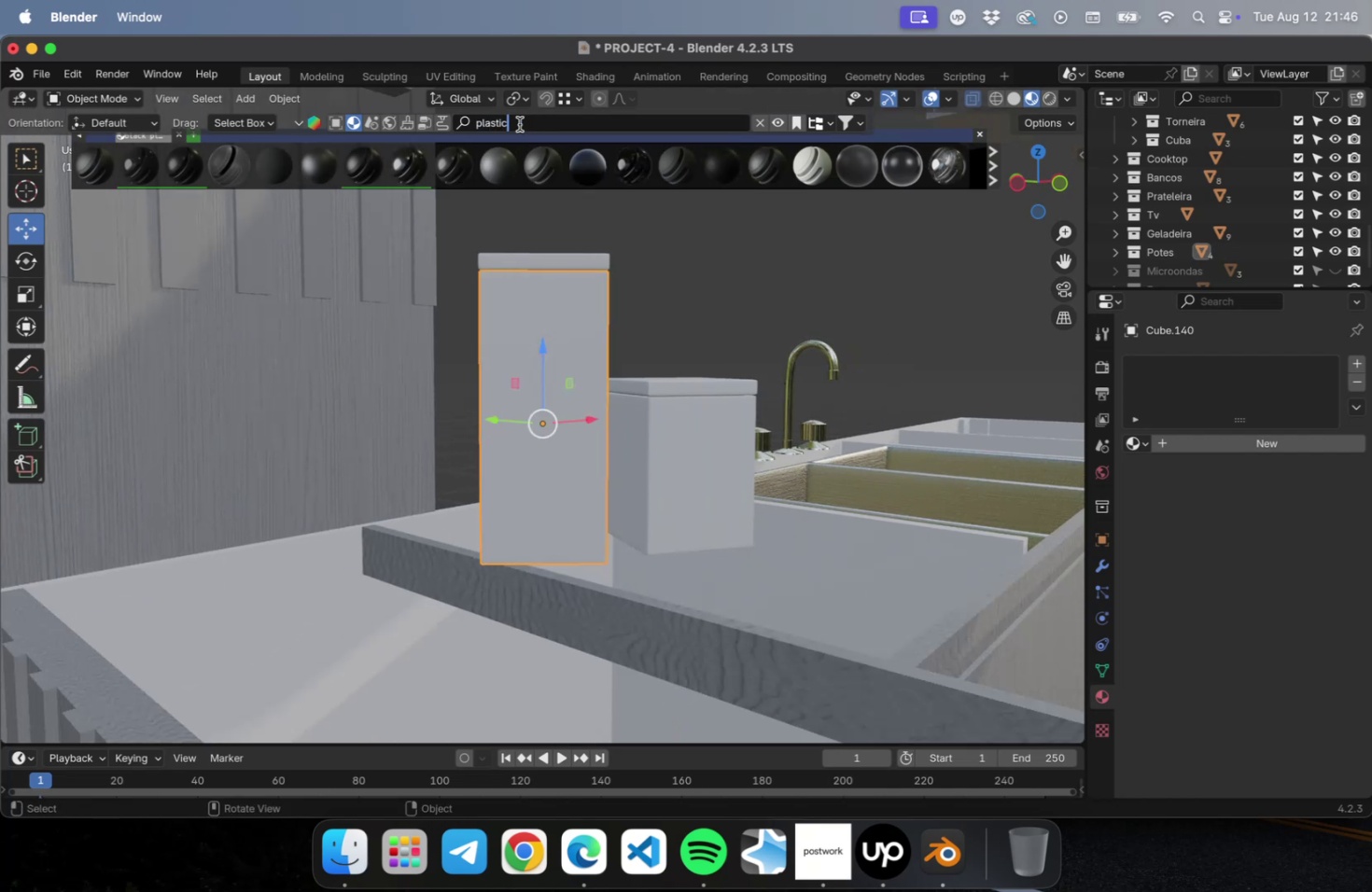 
key(Enter)
 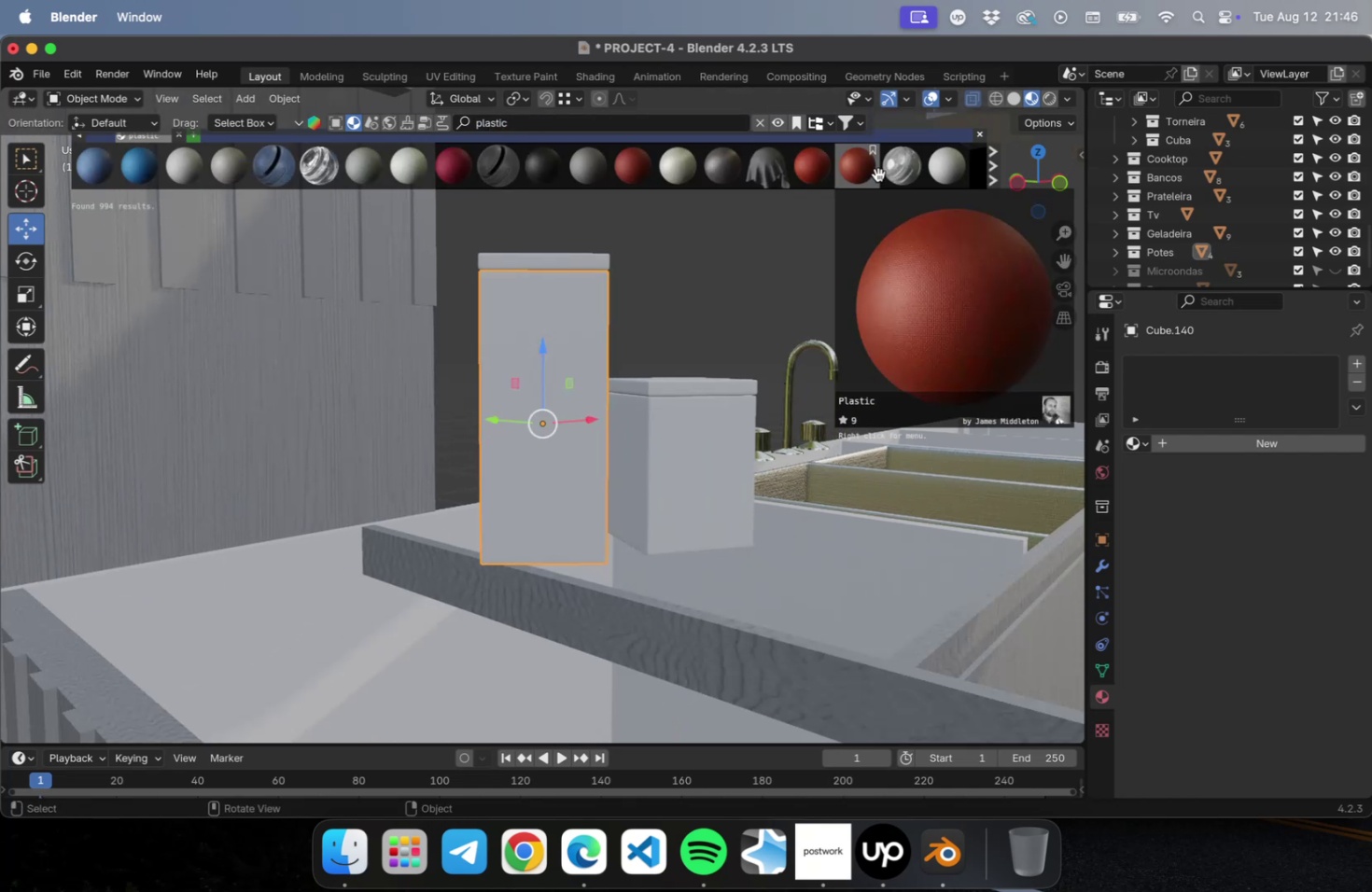 
left_click([890, 173])
 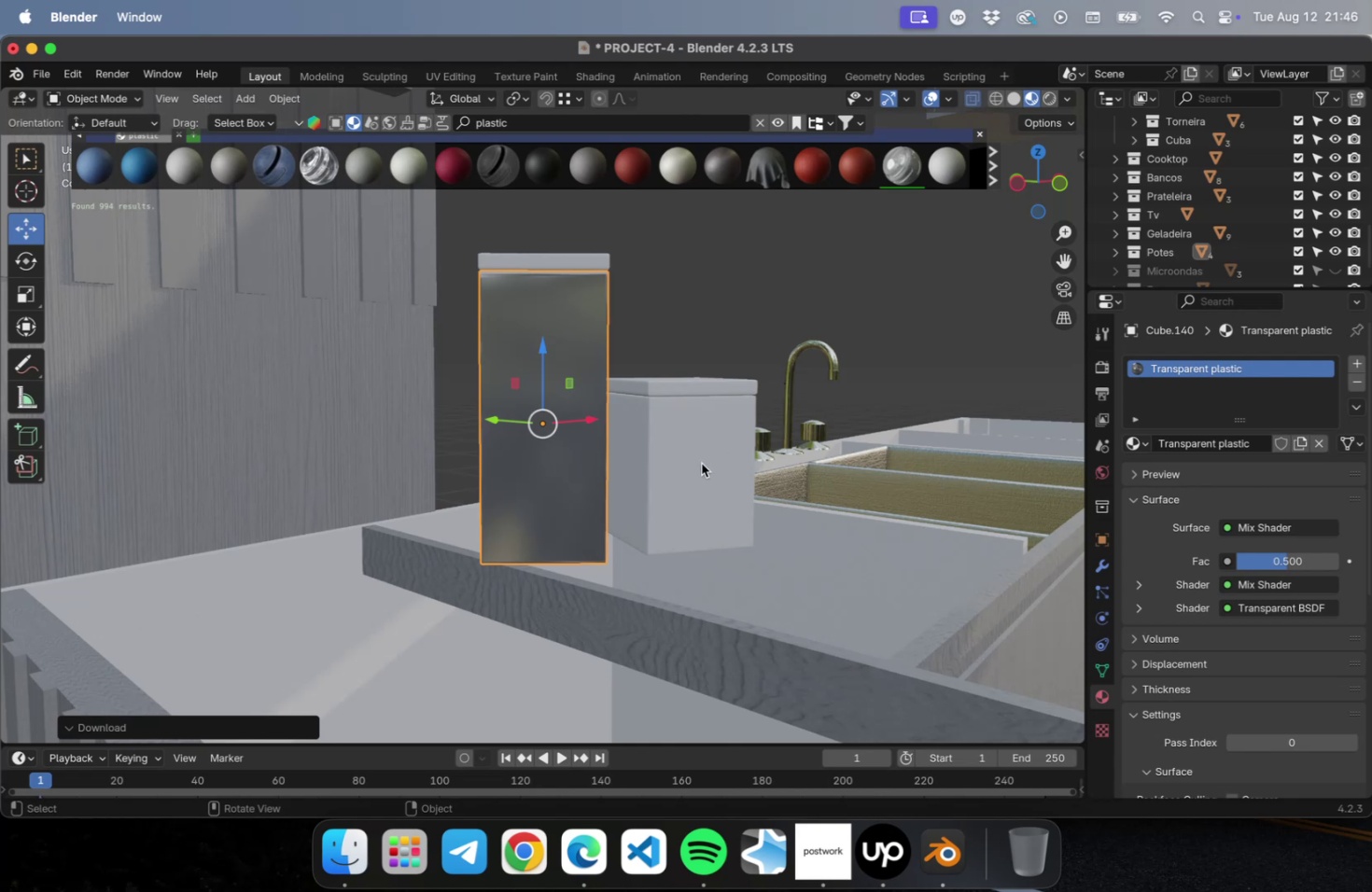 
left_click([701, 463])
 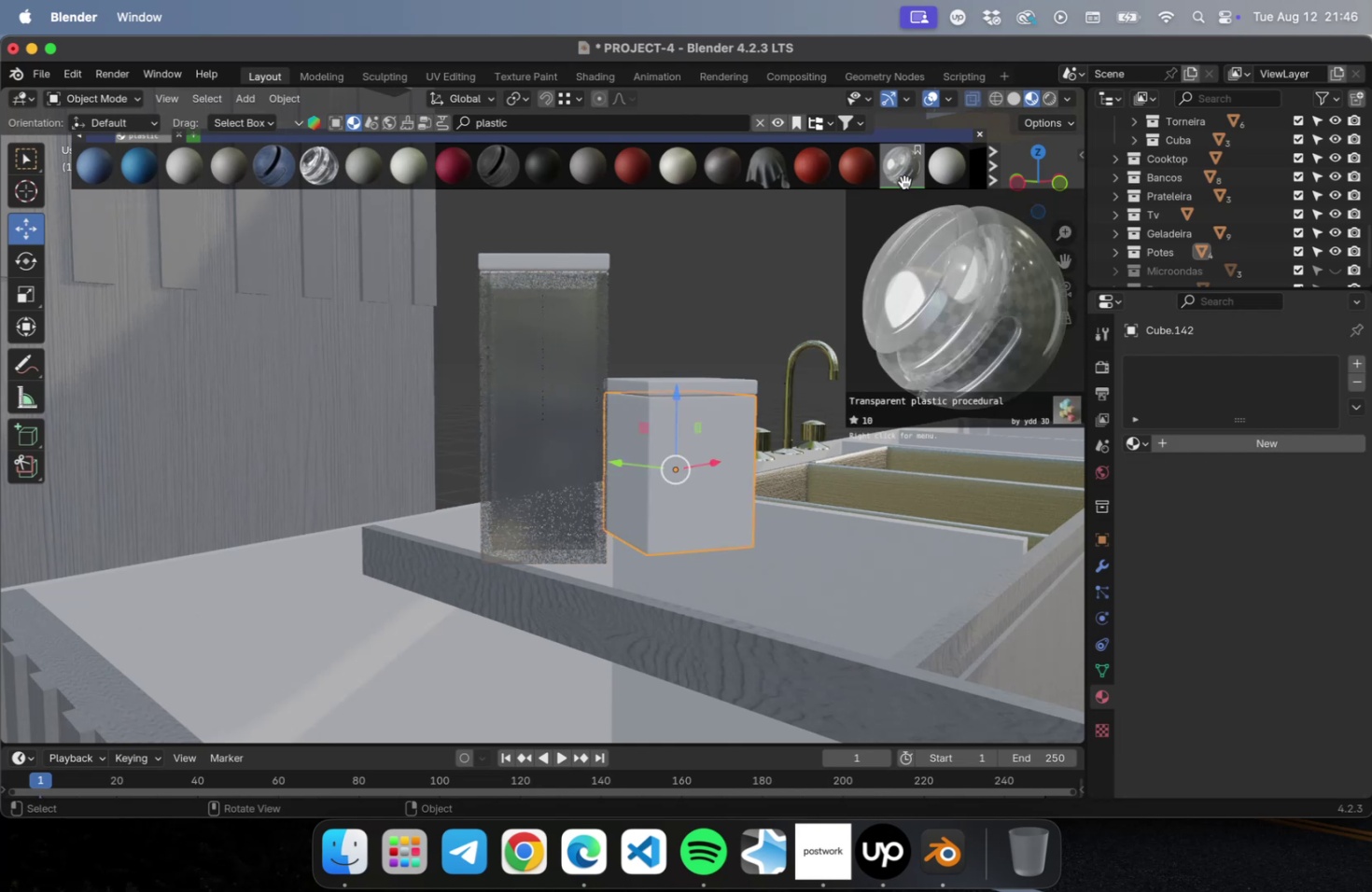 
left_click([903, 181])
 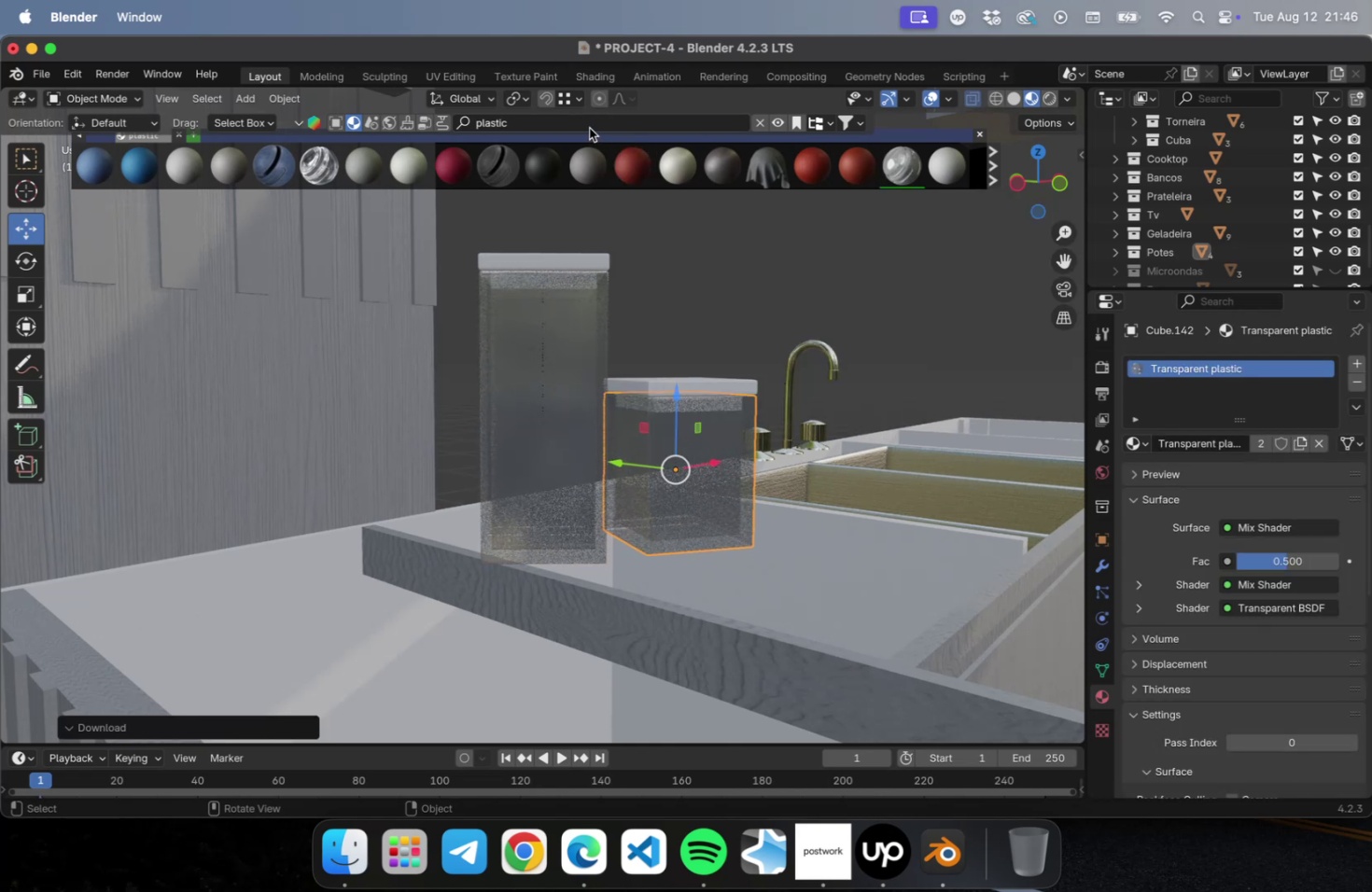 
double_click([588, 123])
 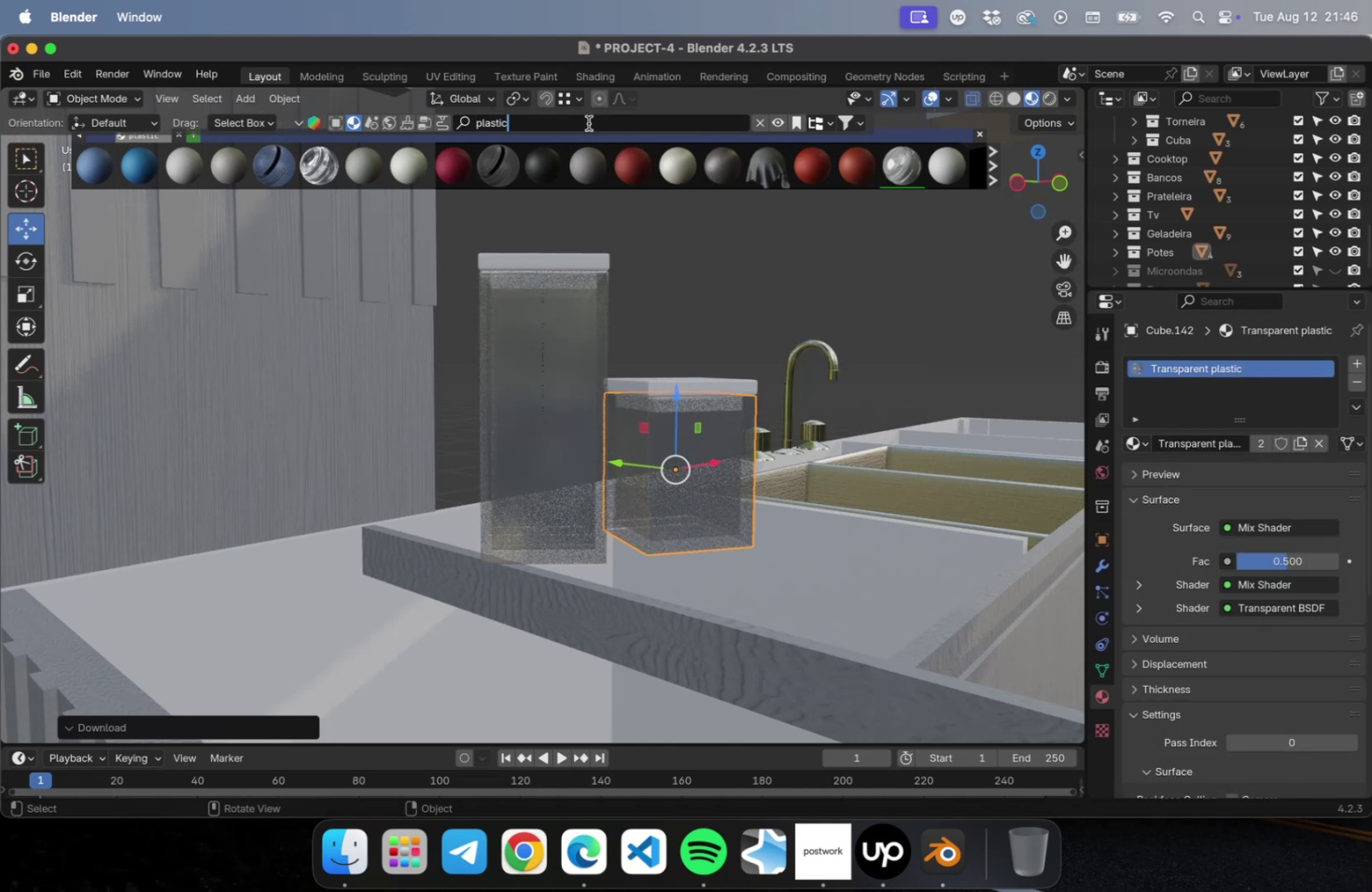 
key(Meta+CommandLeft)
 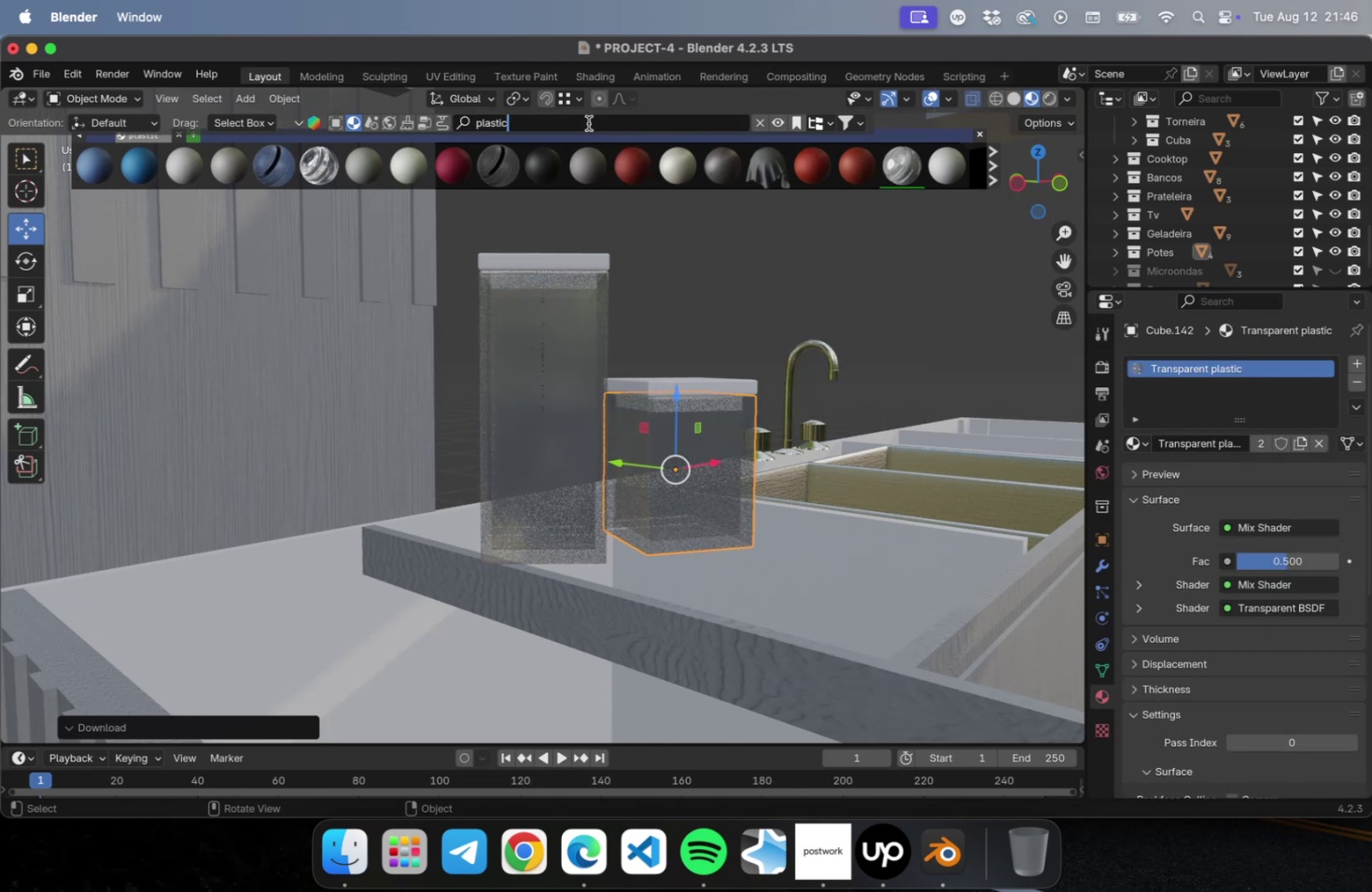 
key(Meta+A)
 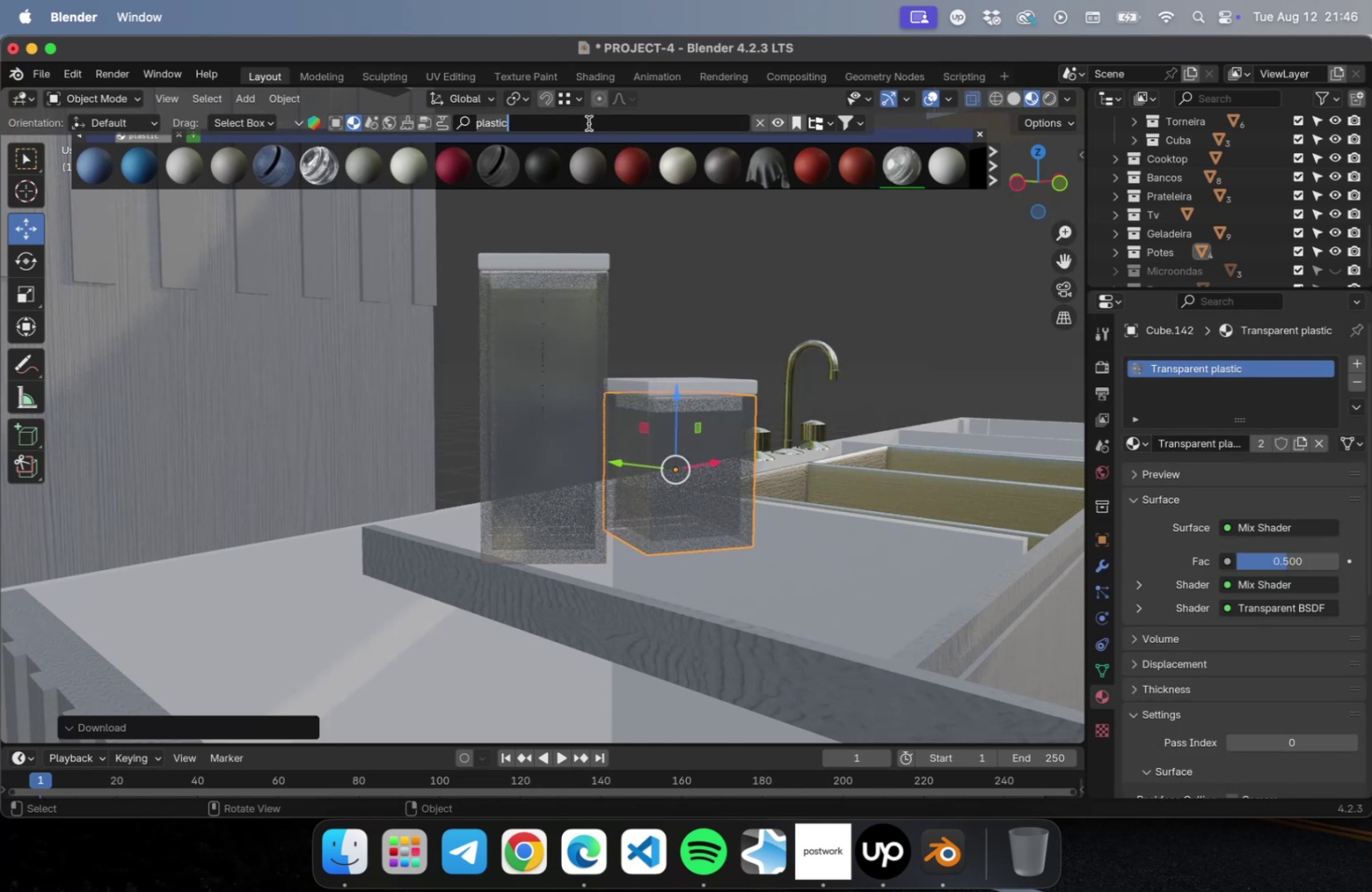 
type(wood)
 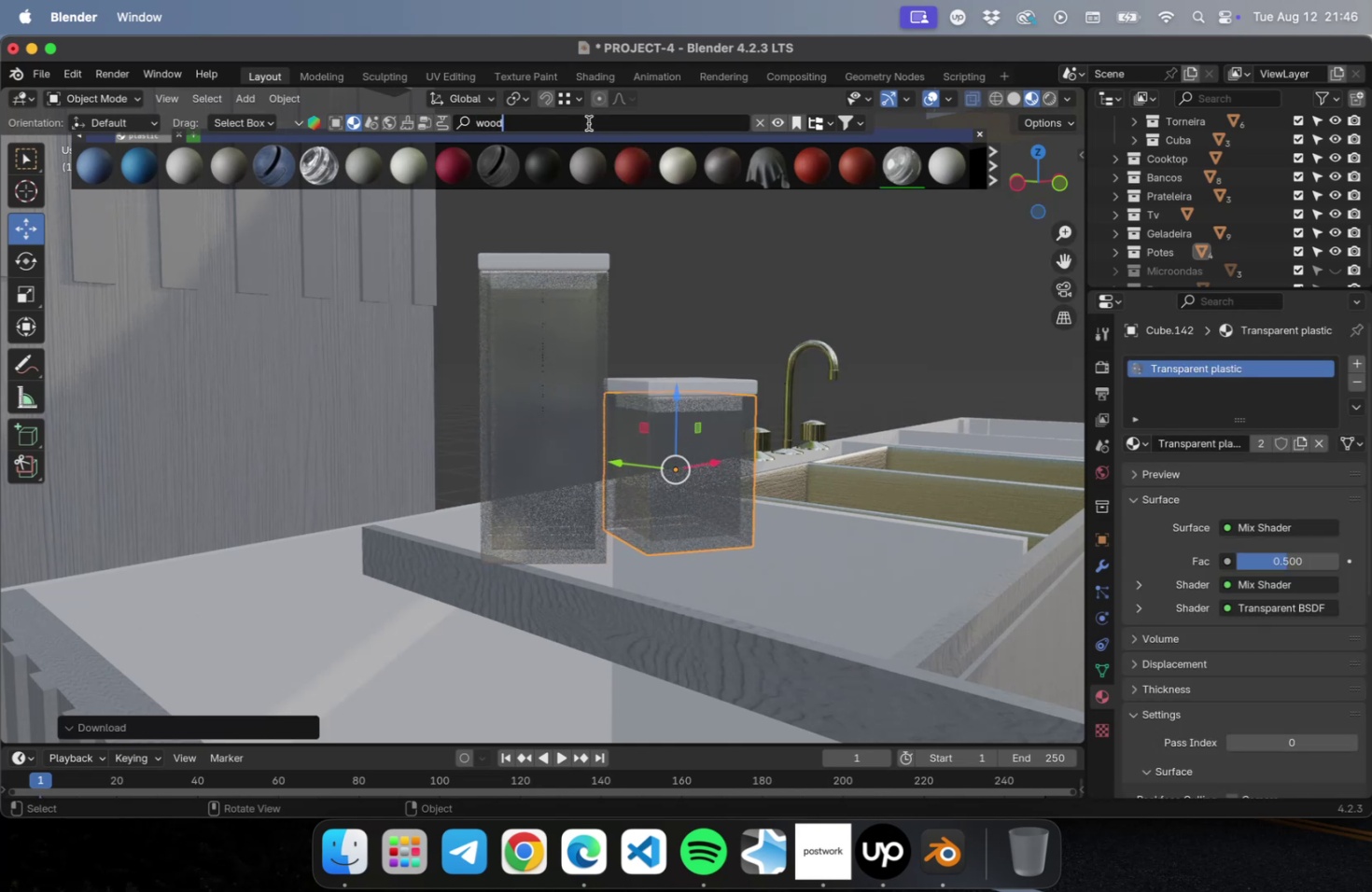 
key(Enter)
 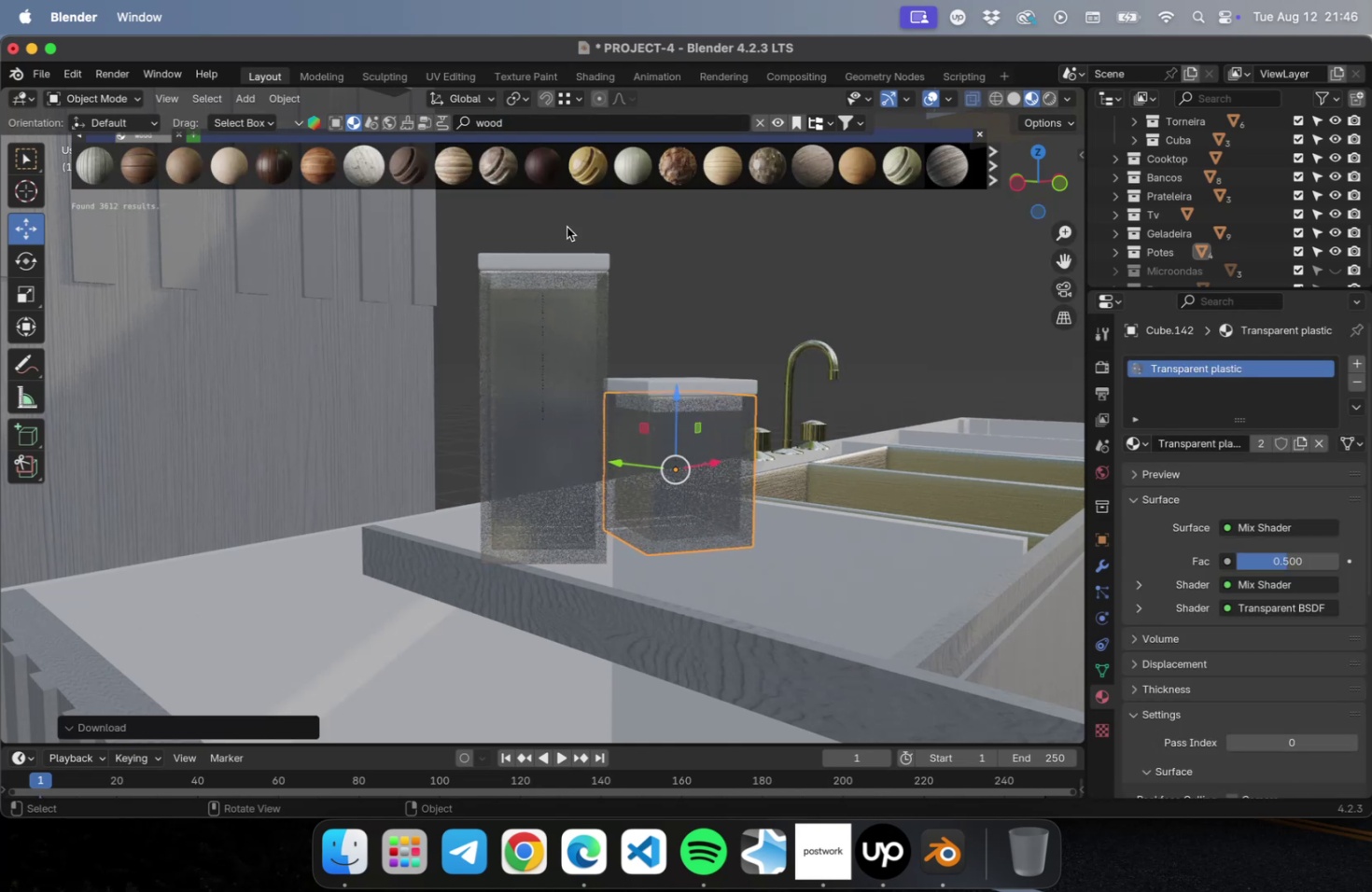 
left_click([535, 258])
 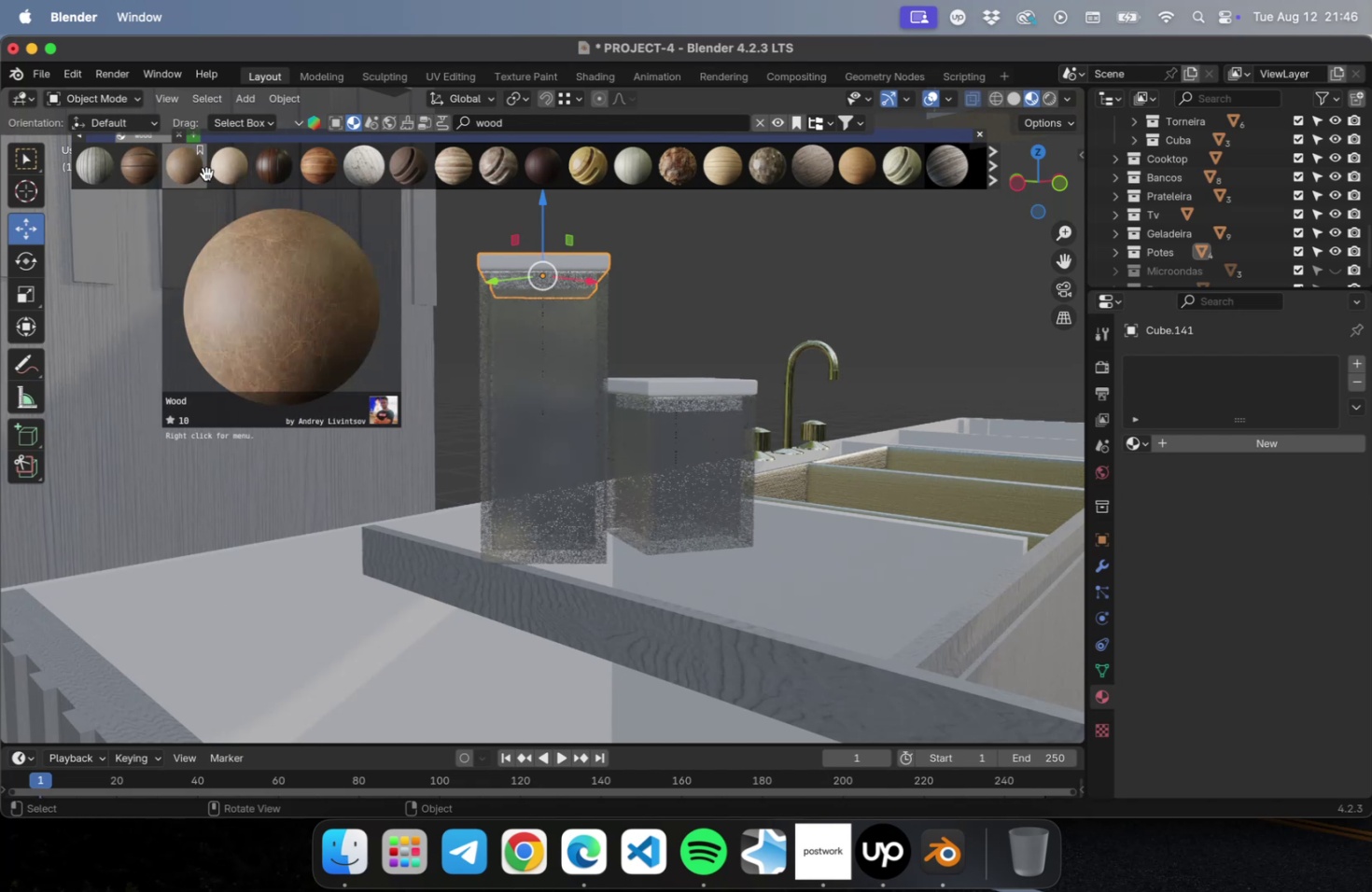 
wait(10.0)
 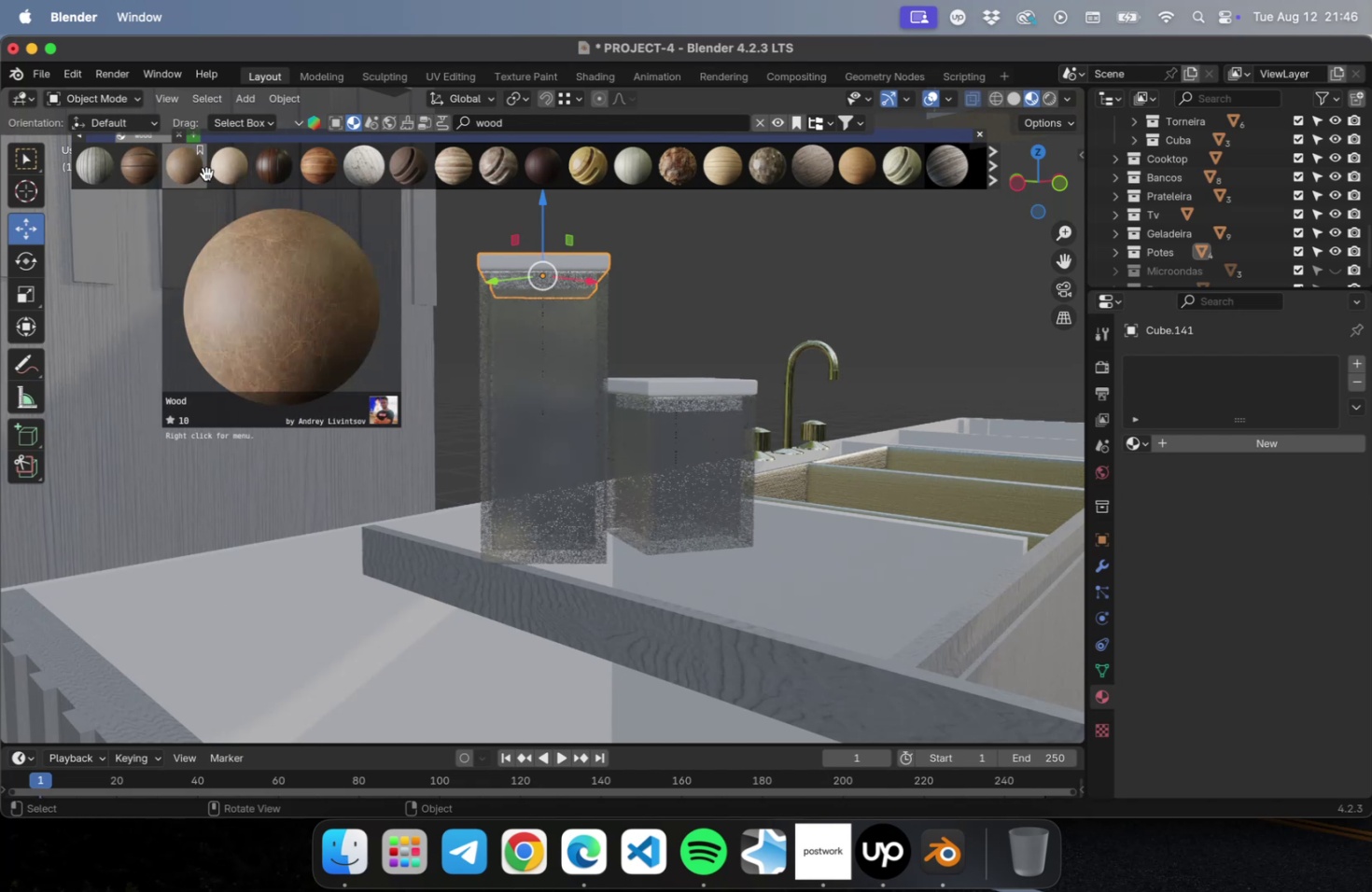 
left_click([855, 179])
 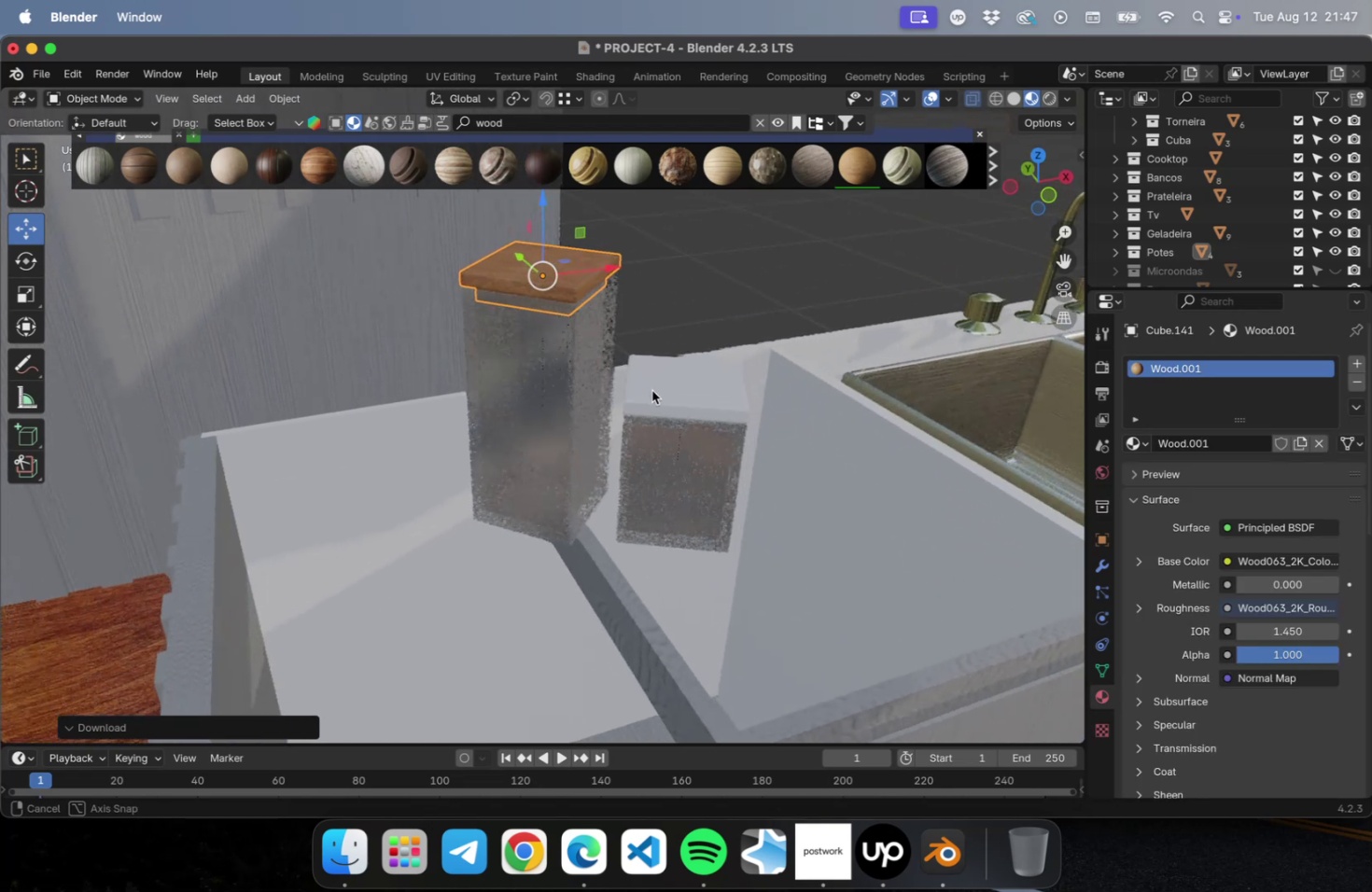 
left_click([674, 402])
 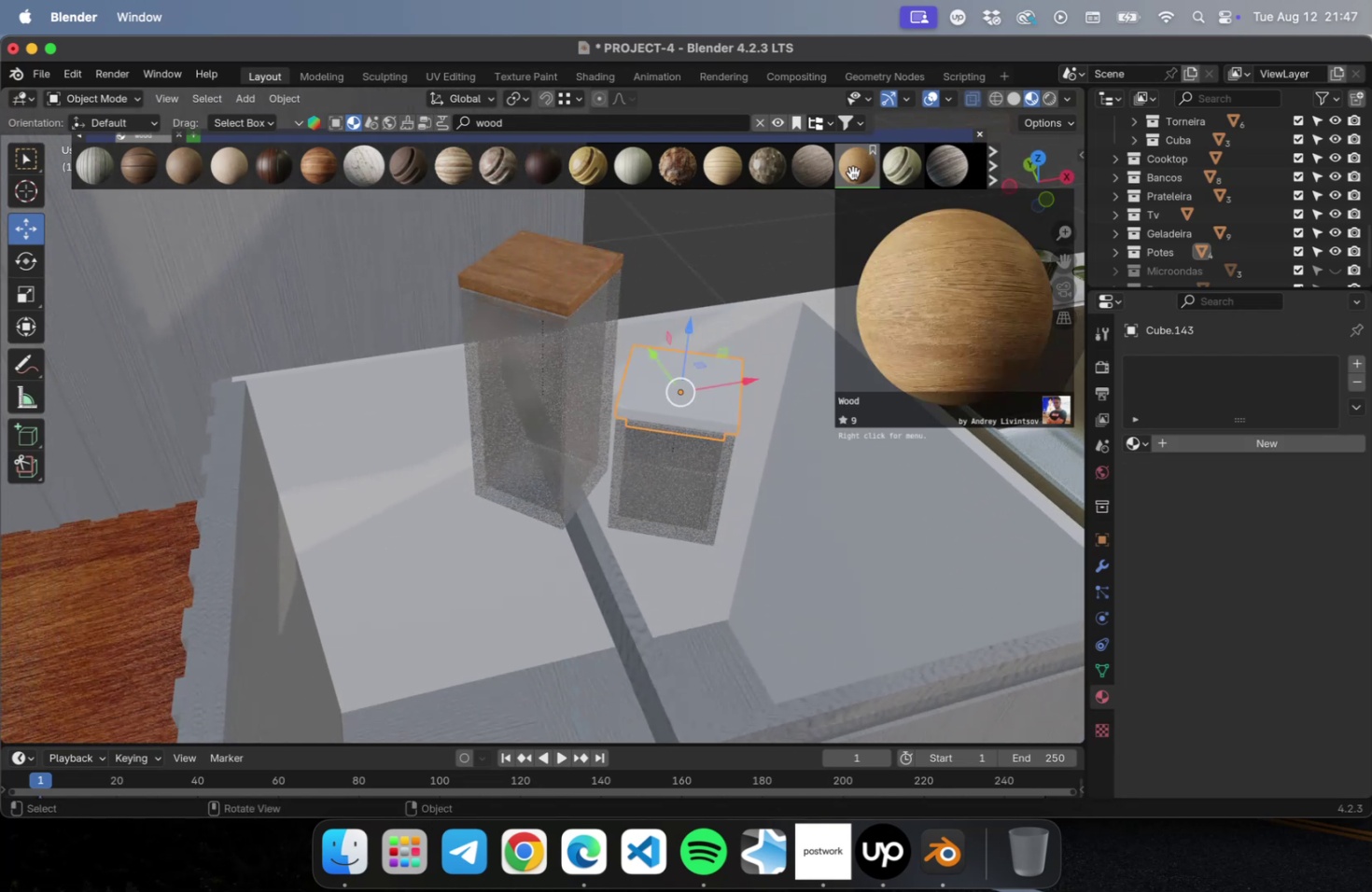 
left_click([852, 173])
 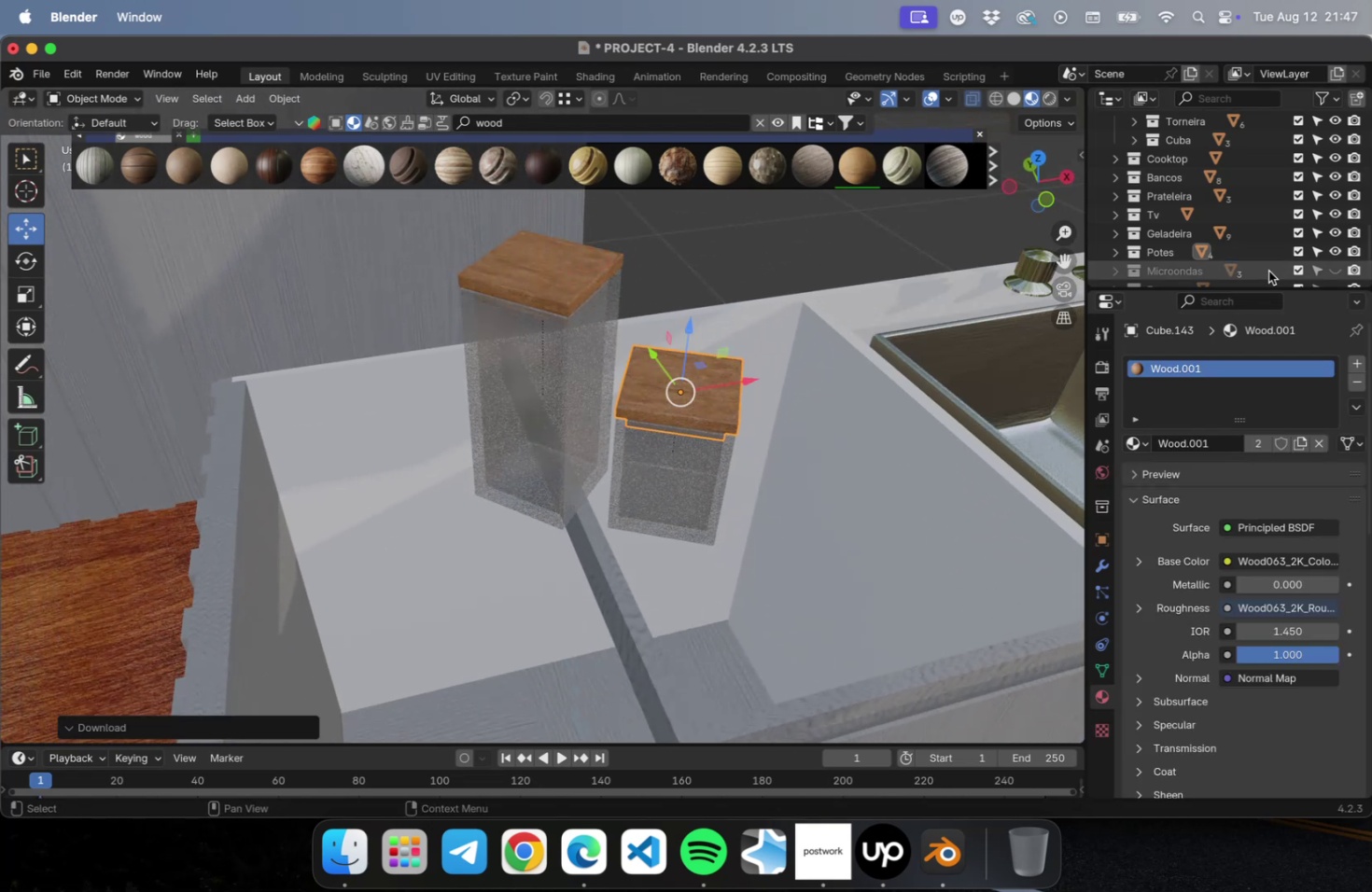 
left_click([1339, 270])
 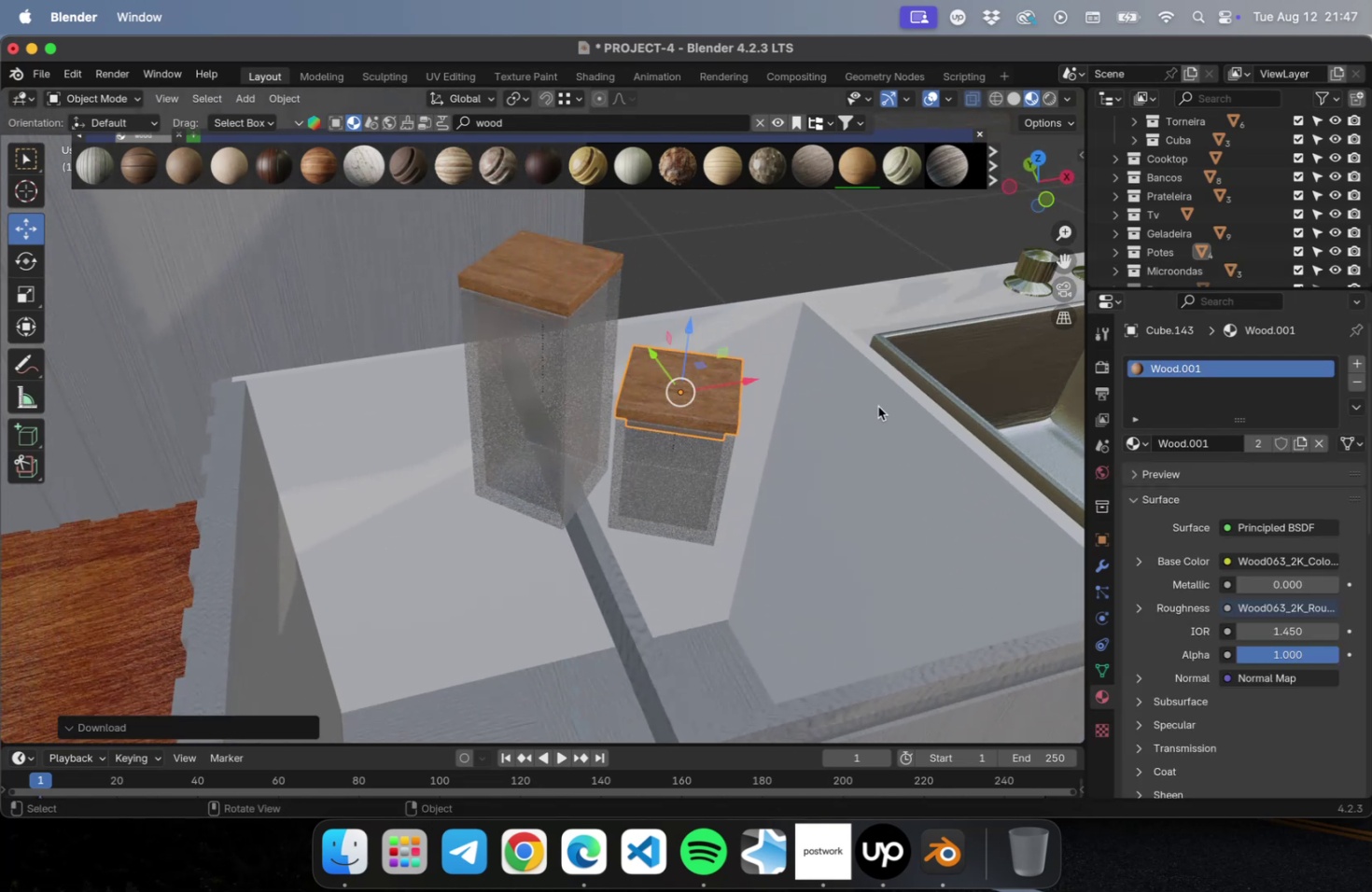 
scroll: coordinate [812, 414], scroll_direction: down, amount: 4.0
 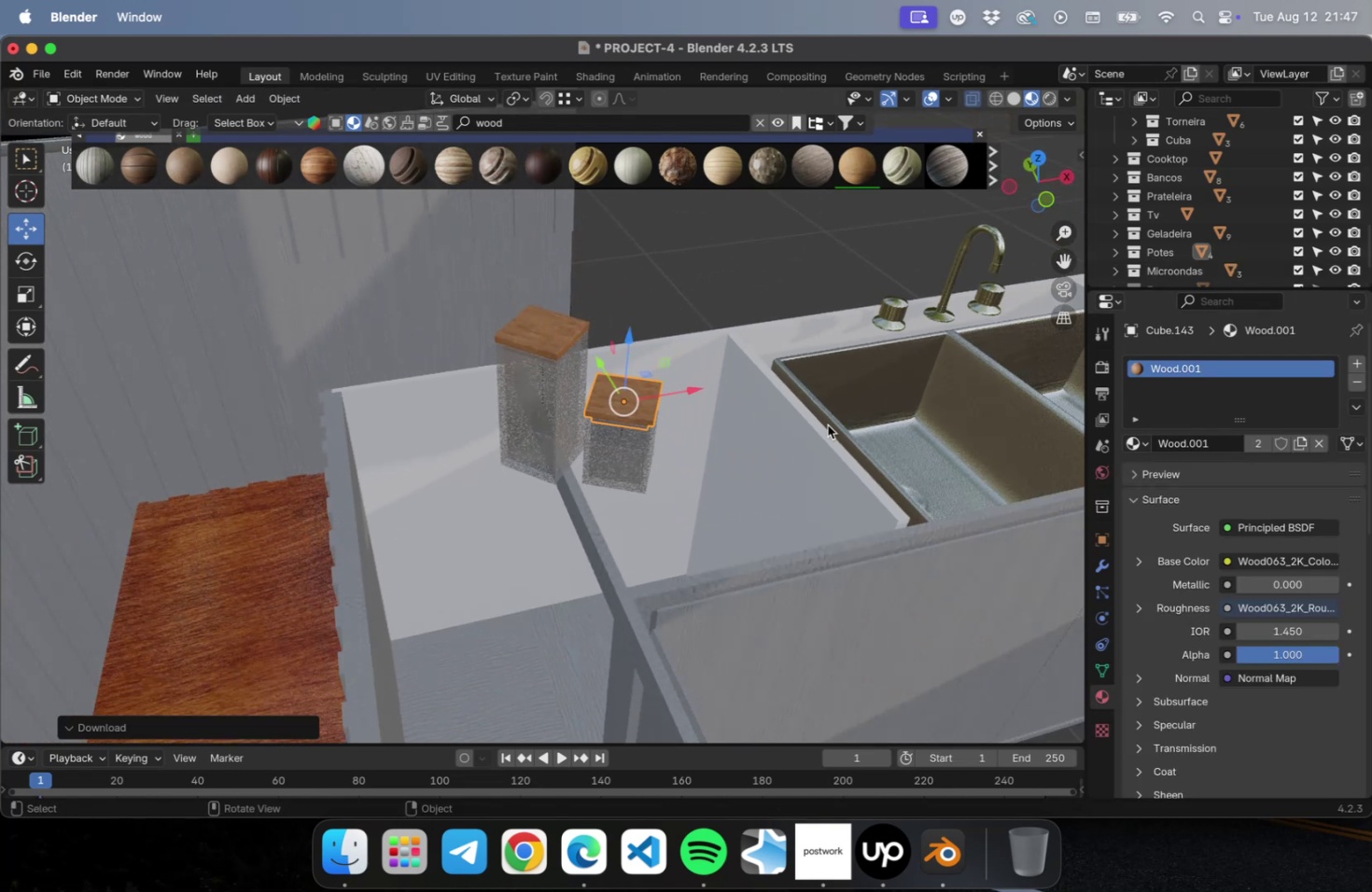 
hold_key(key=ShiftLeft, duration=0.53)
 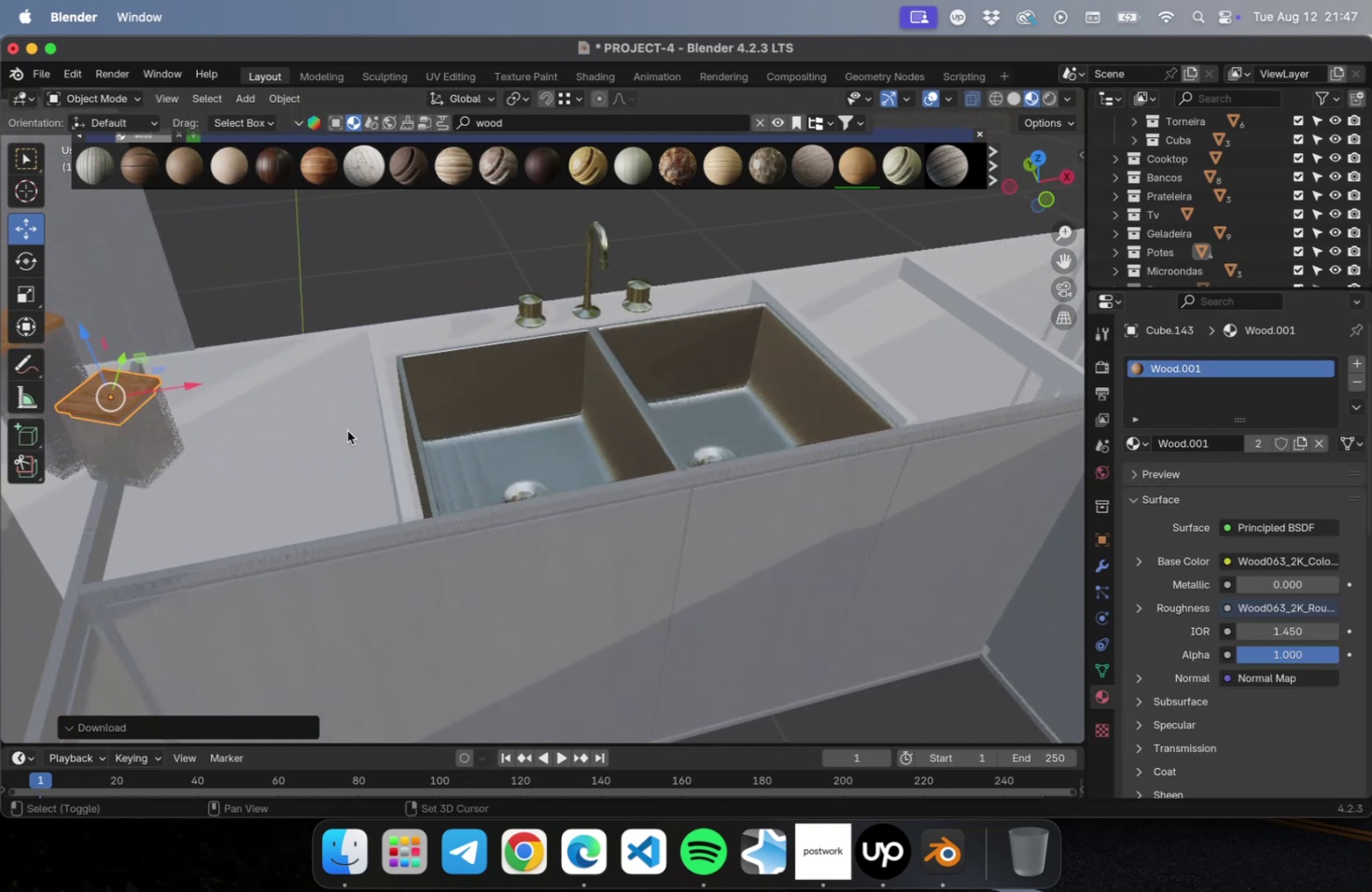 
scroll: coordinate [349, 432], scroll_direction: down, amount: 5.0
 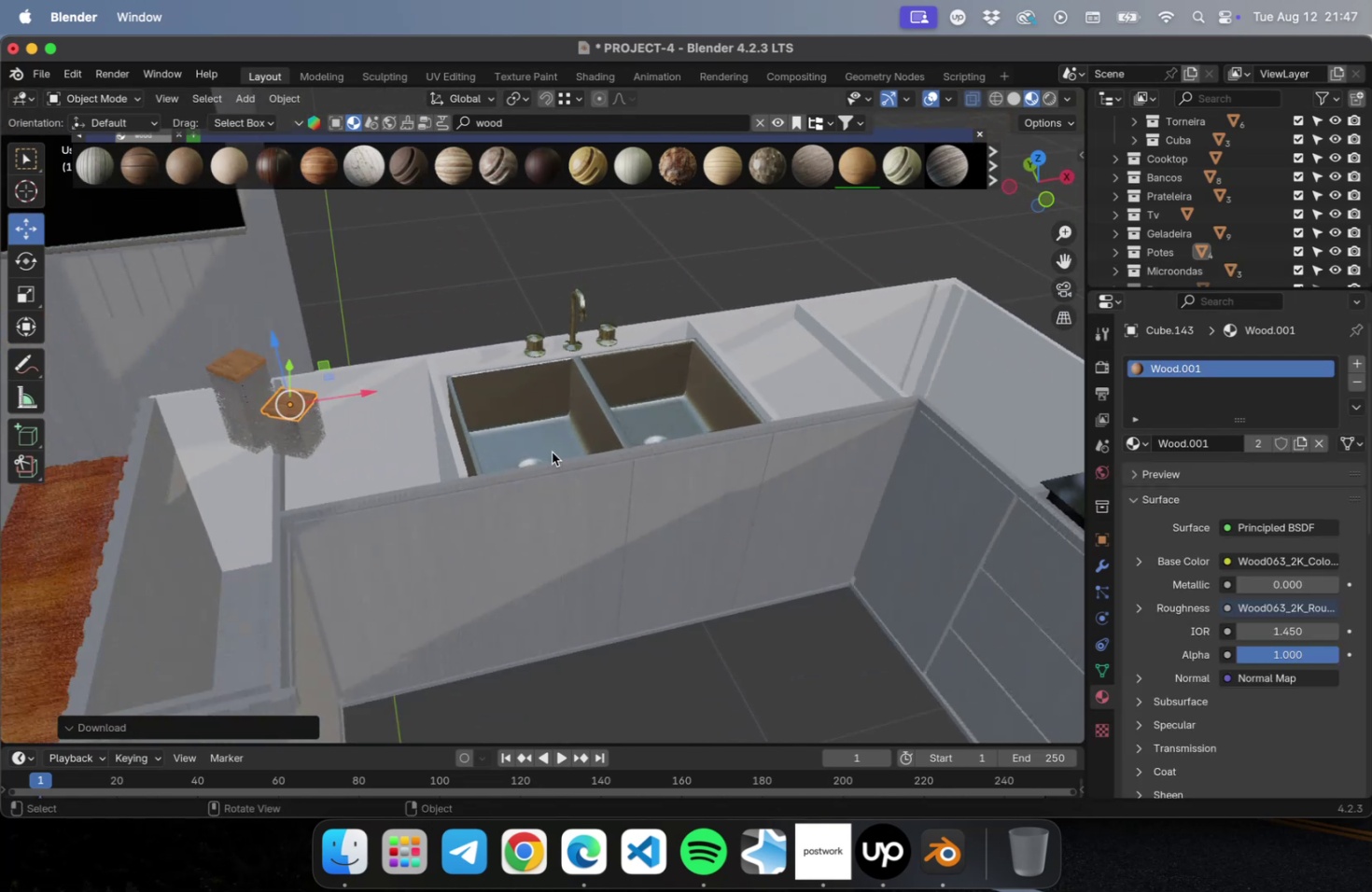 
hold_key(key=ShiftLeft, duration=0.56)
 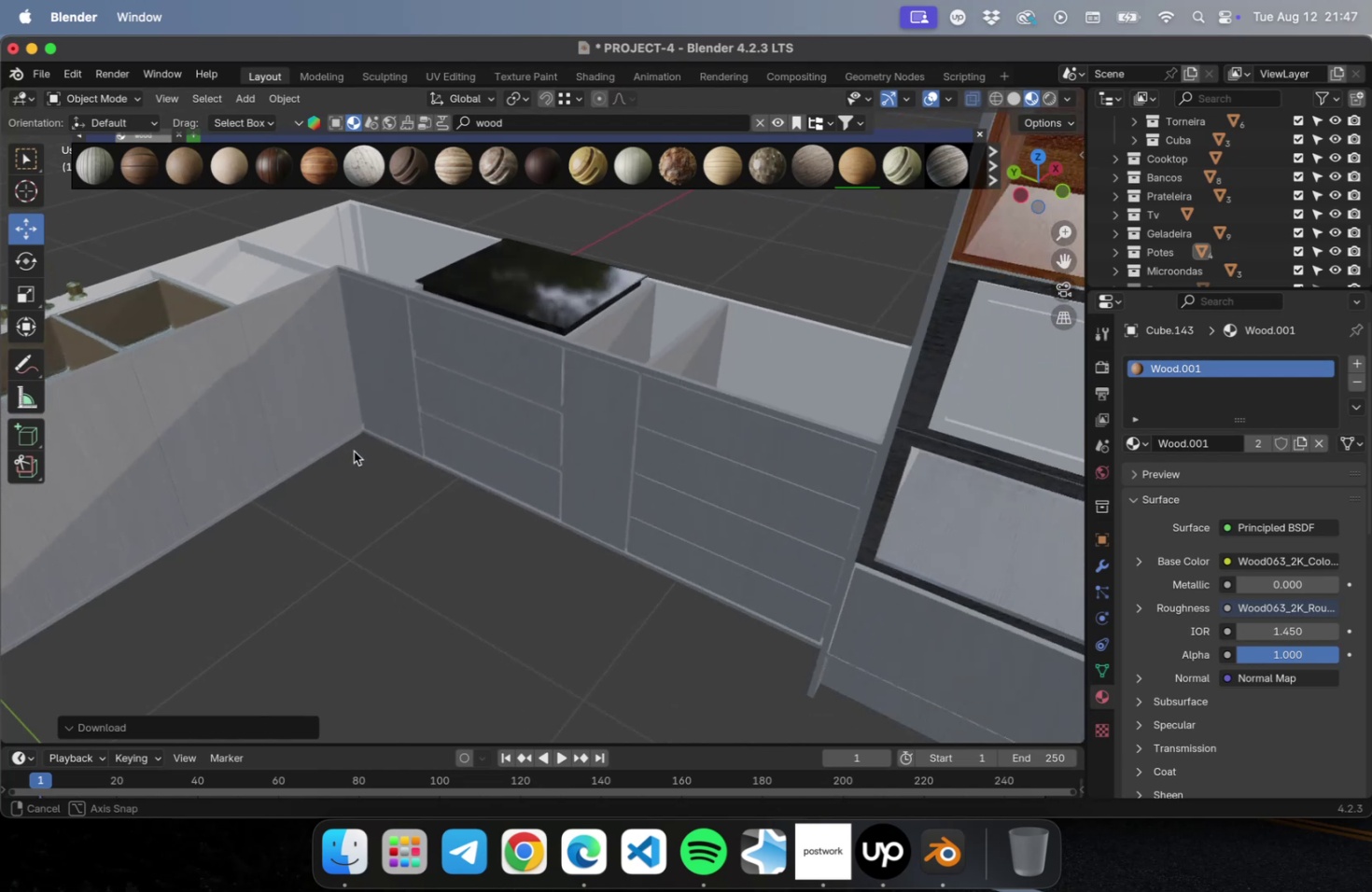 
hold_key(key=ShiftLeft, duration=0.61)
 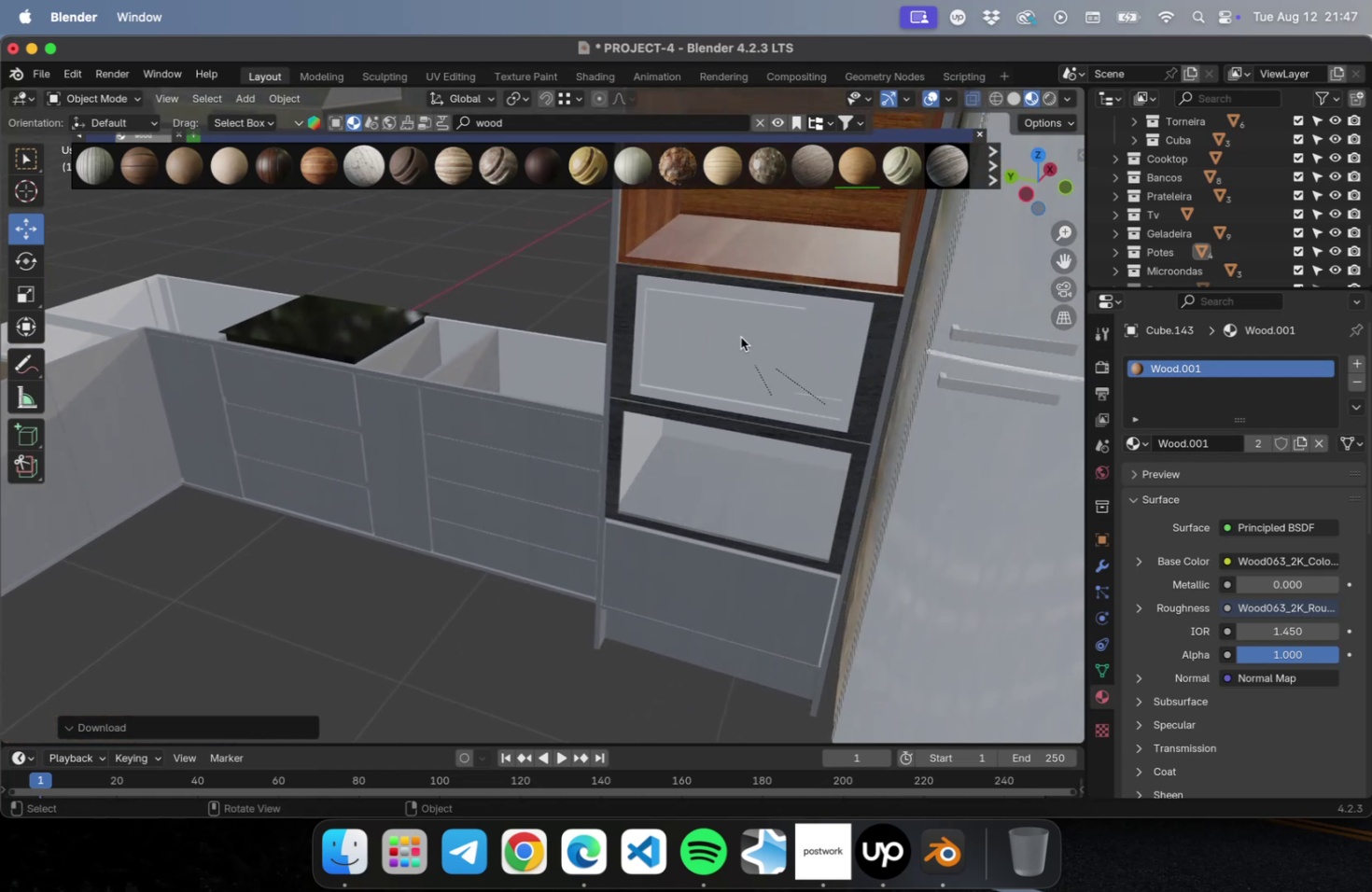 
left_click([740, 337])
 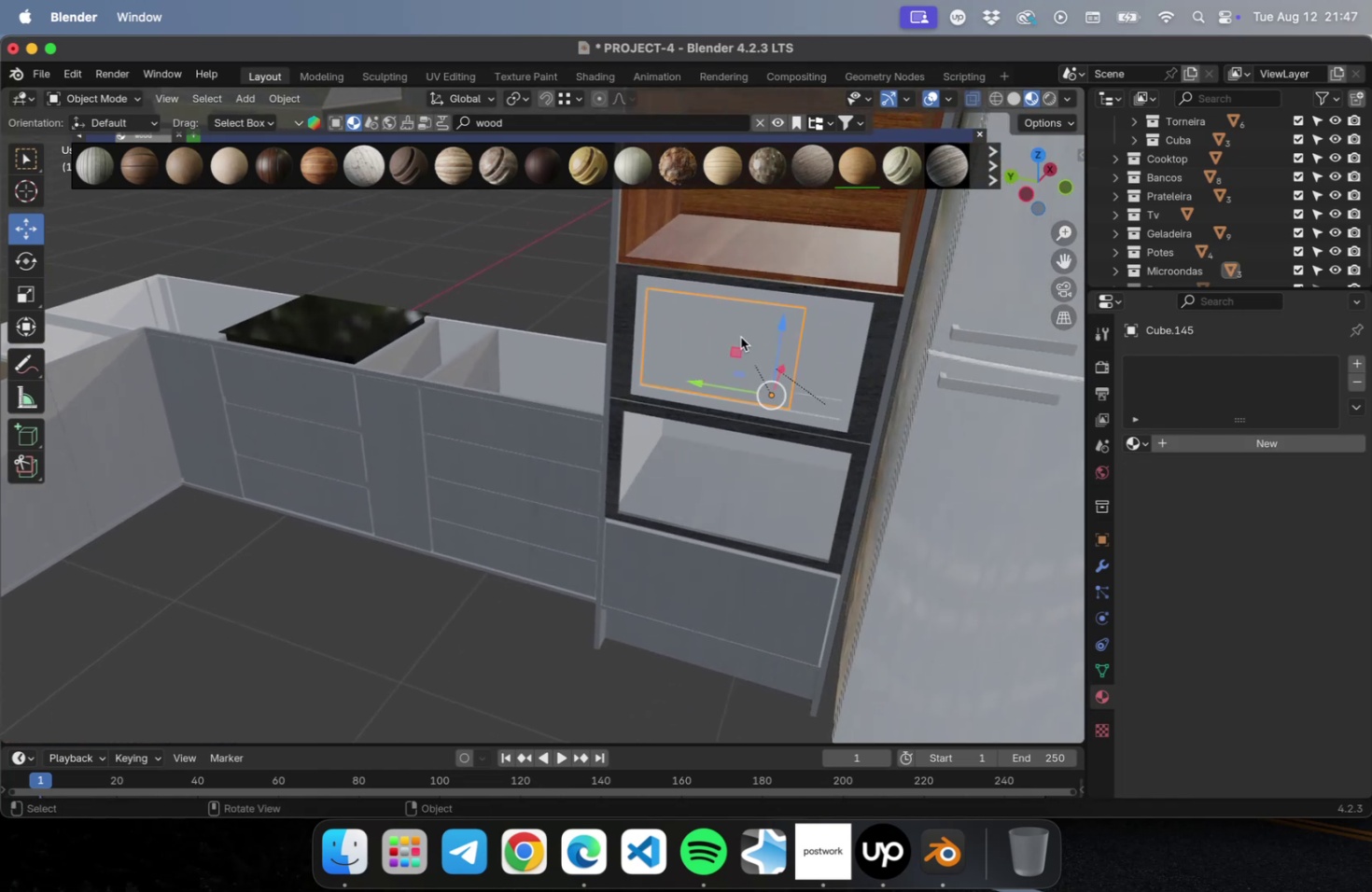 
hold_key(key=ShiftLeft, duration=0.63)
 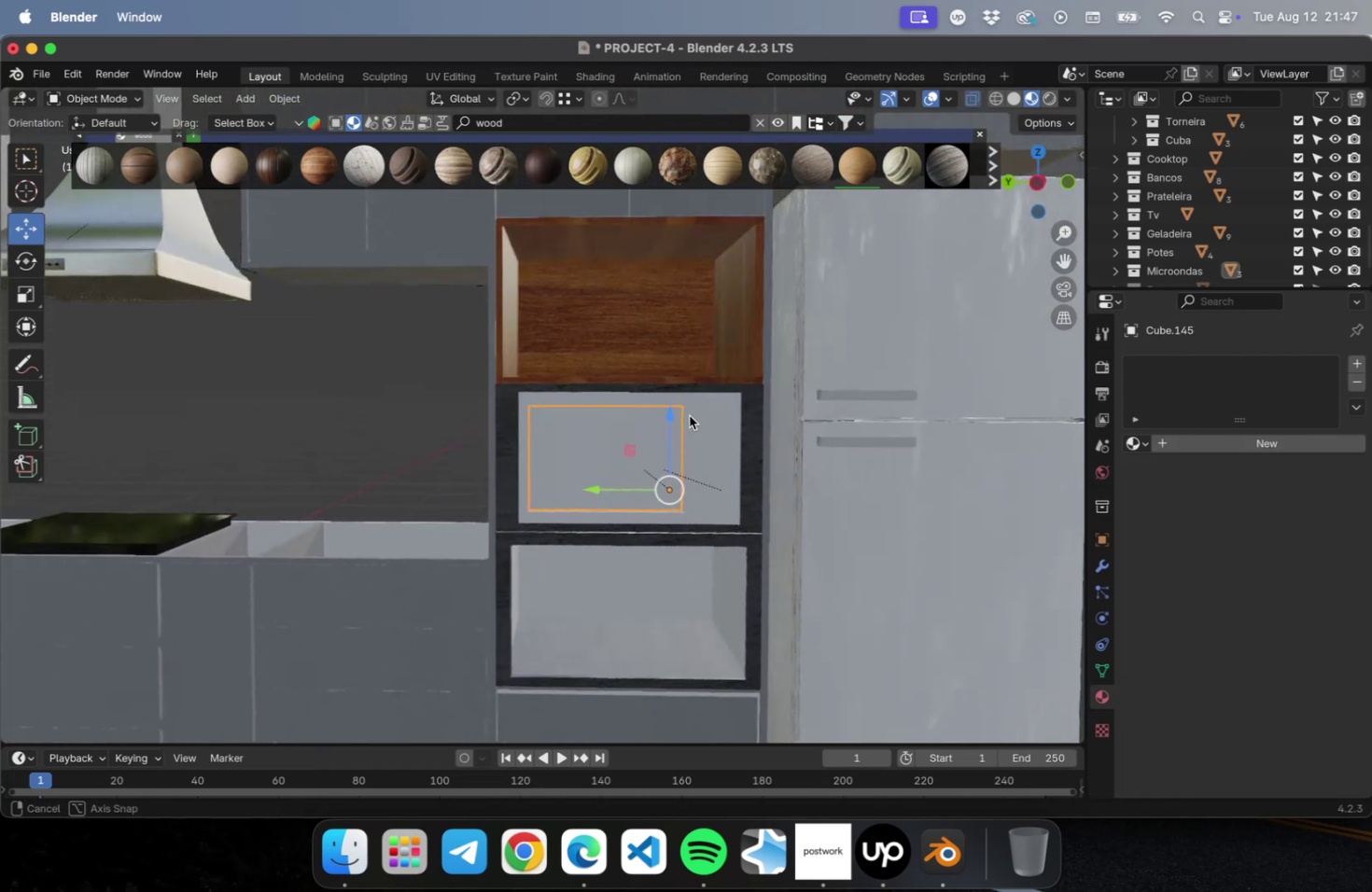 
key(Meta+CommandLeft)
 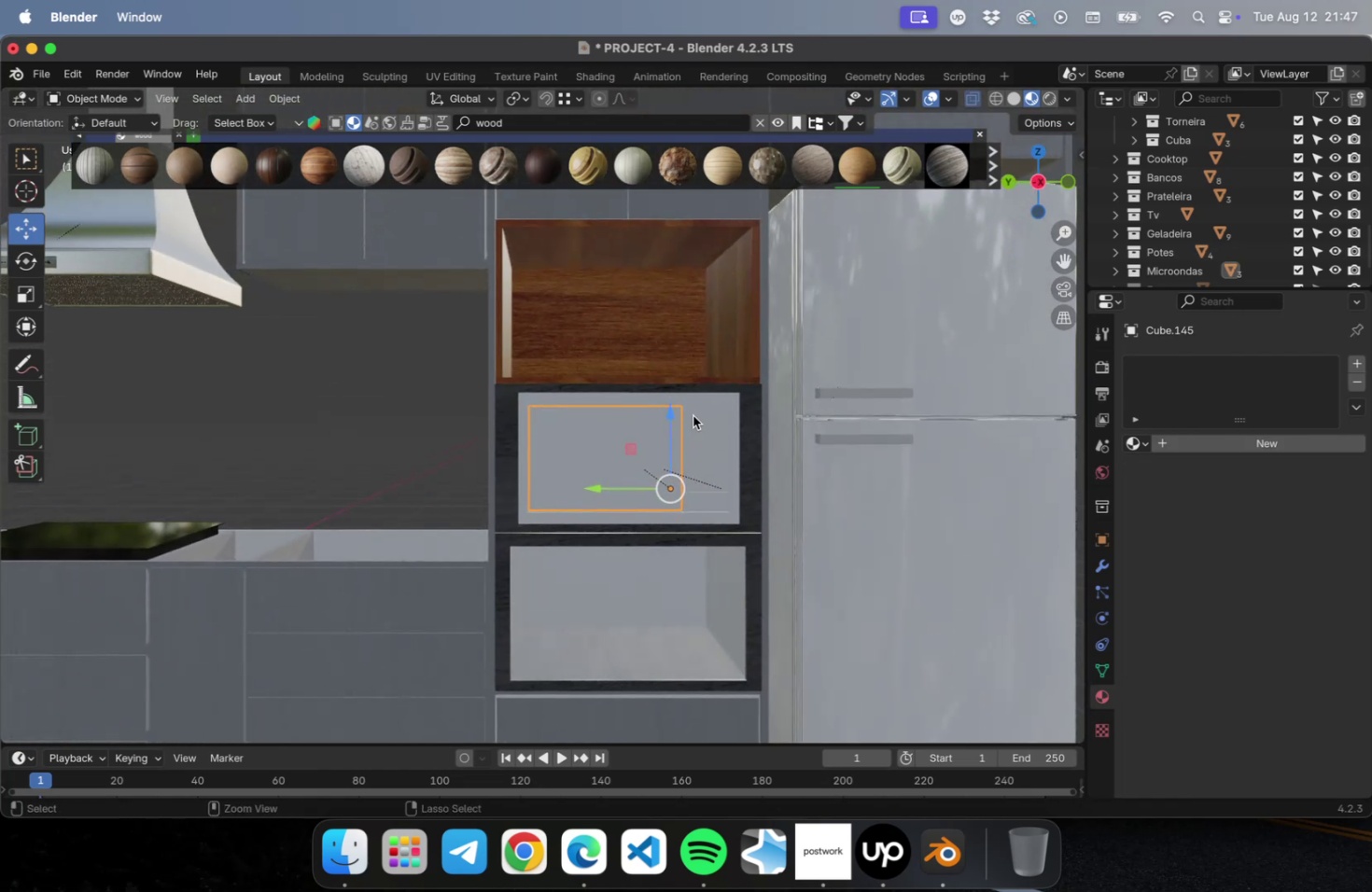 
key(Meta+S)
 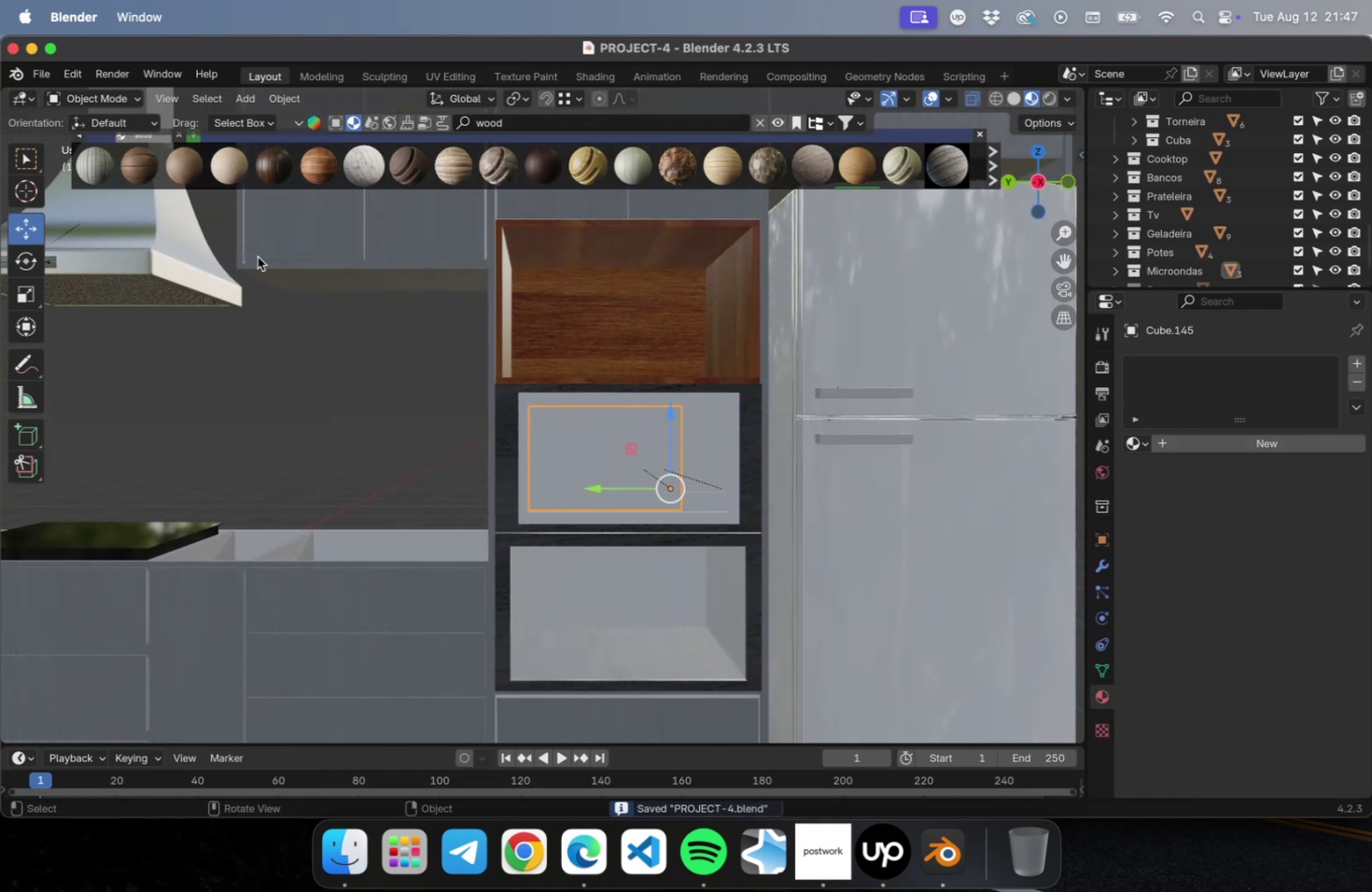 
left_click([202, 232])
 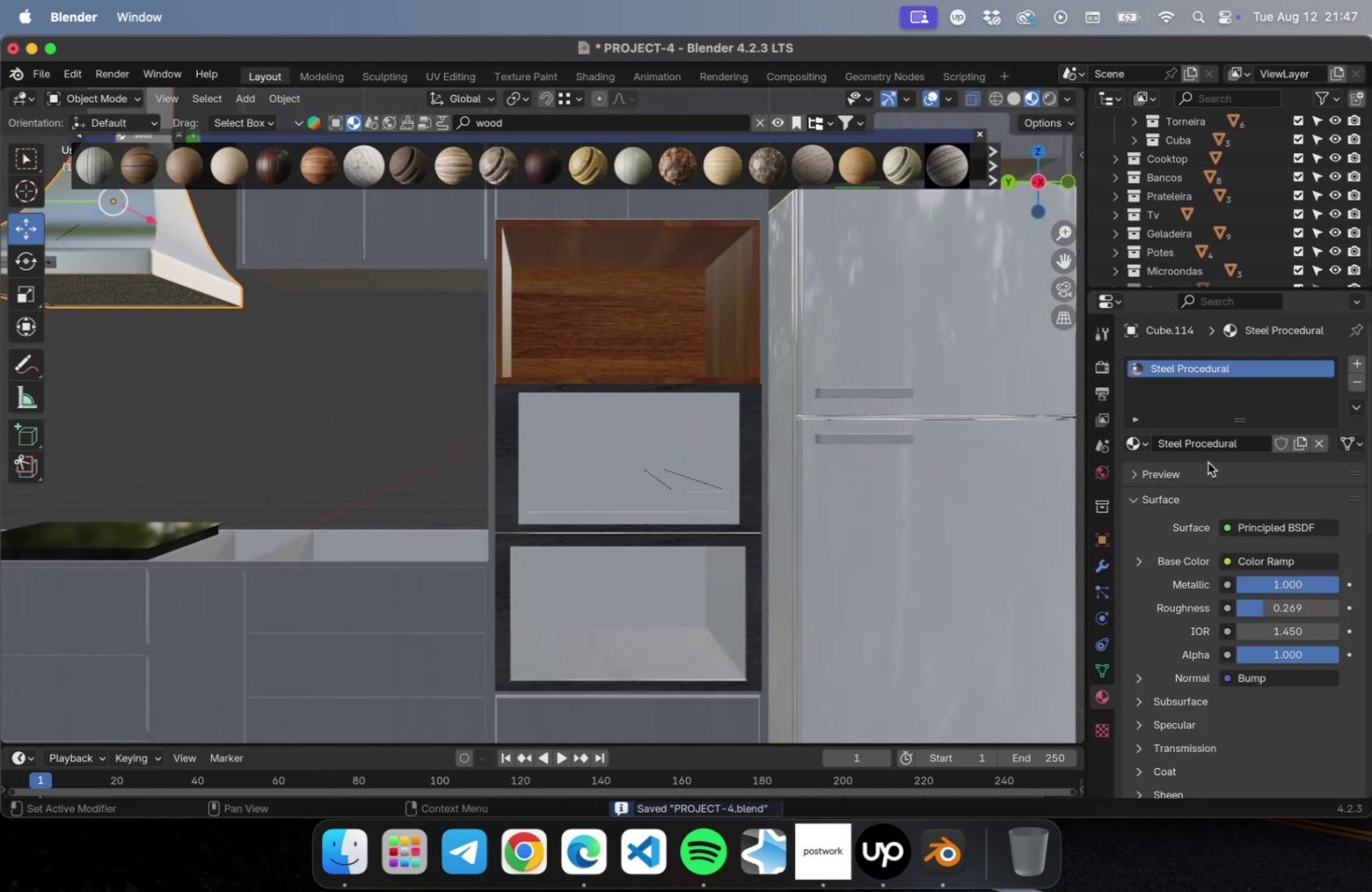 
left_click([1207, 443])
 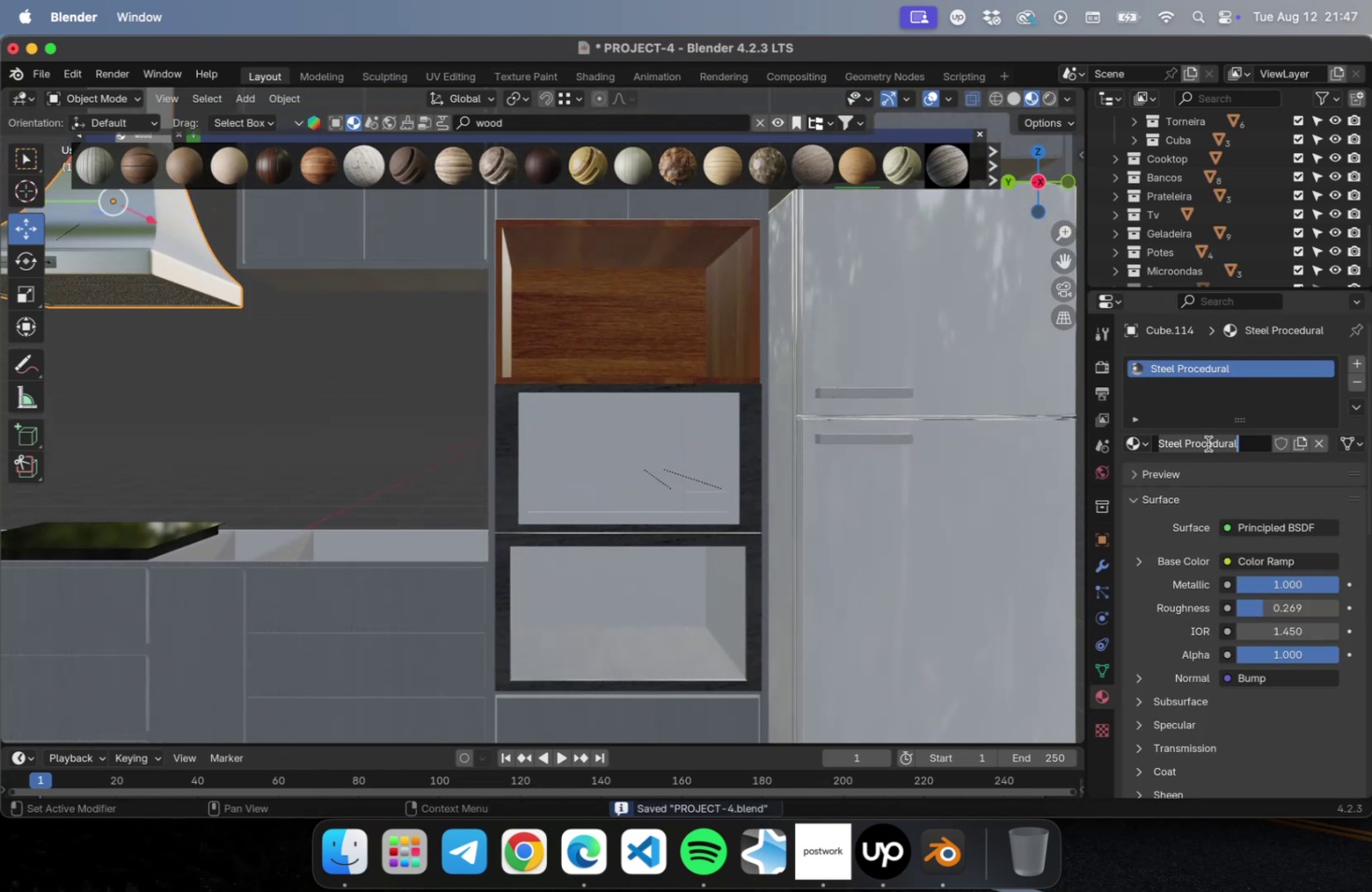 
key(Meta+CommandLeft)
 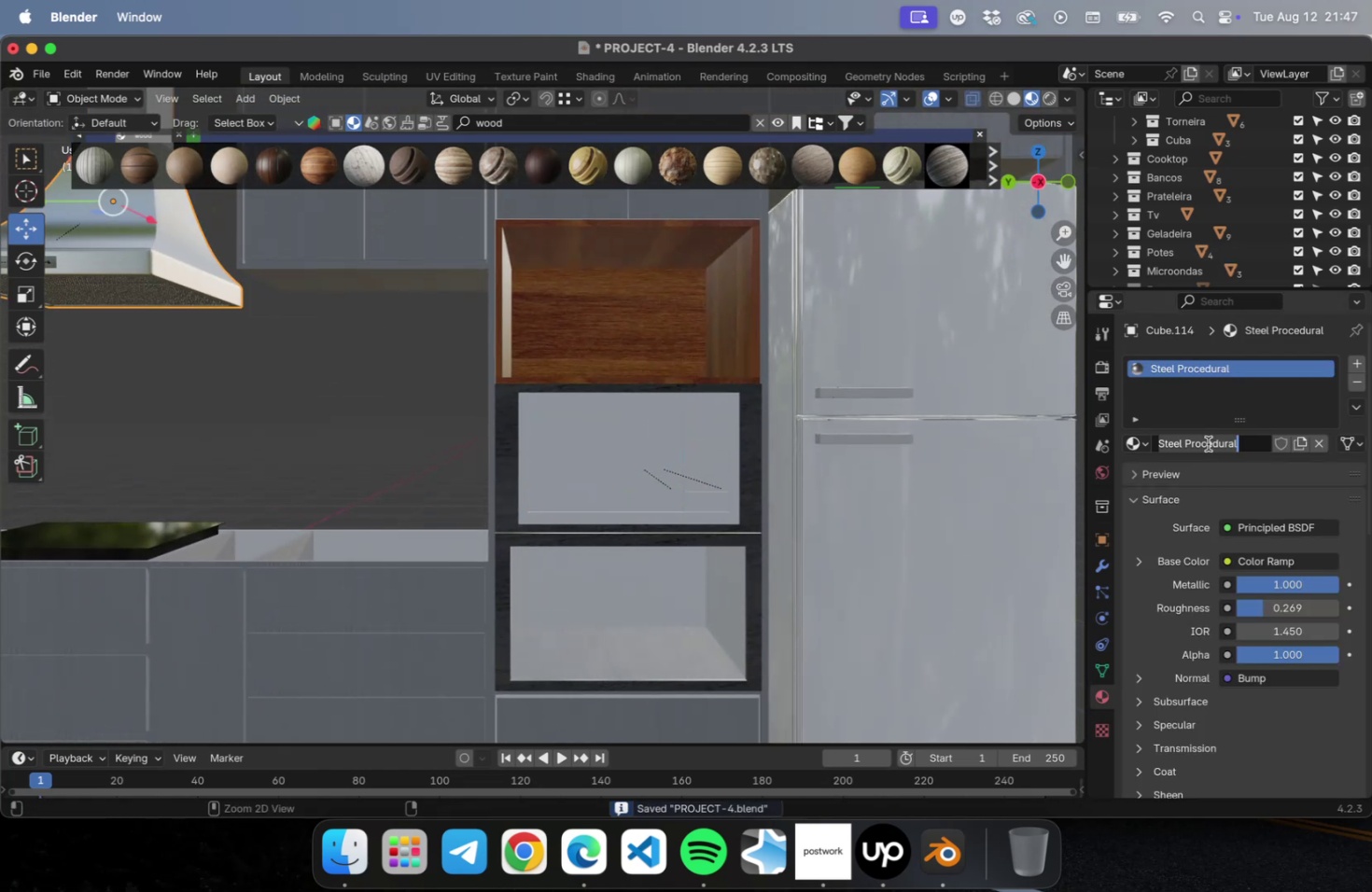 
key(Meta+C)
 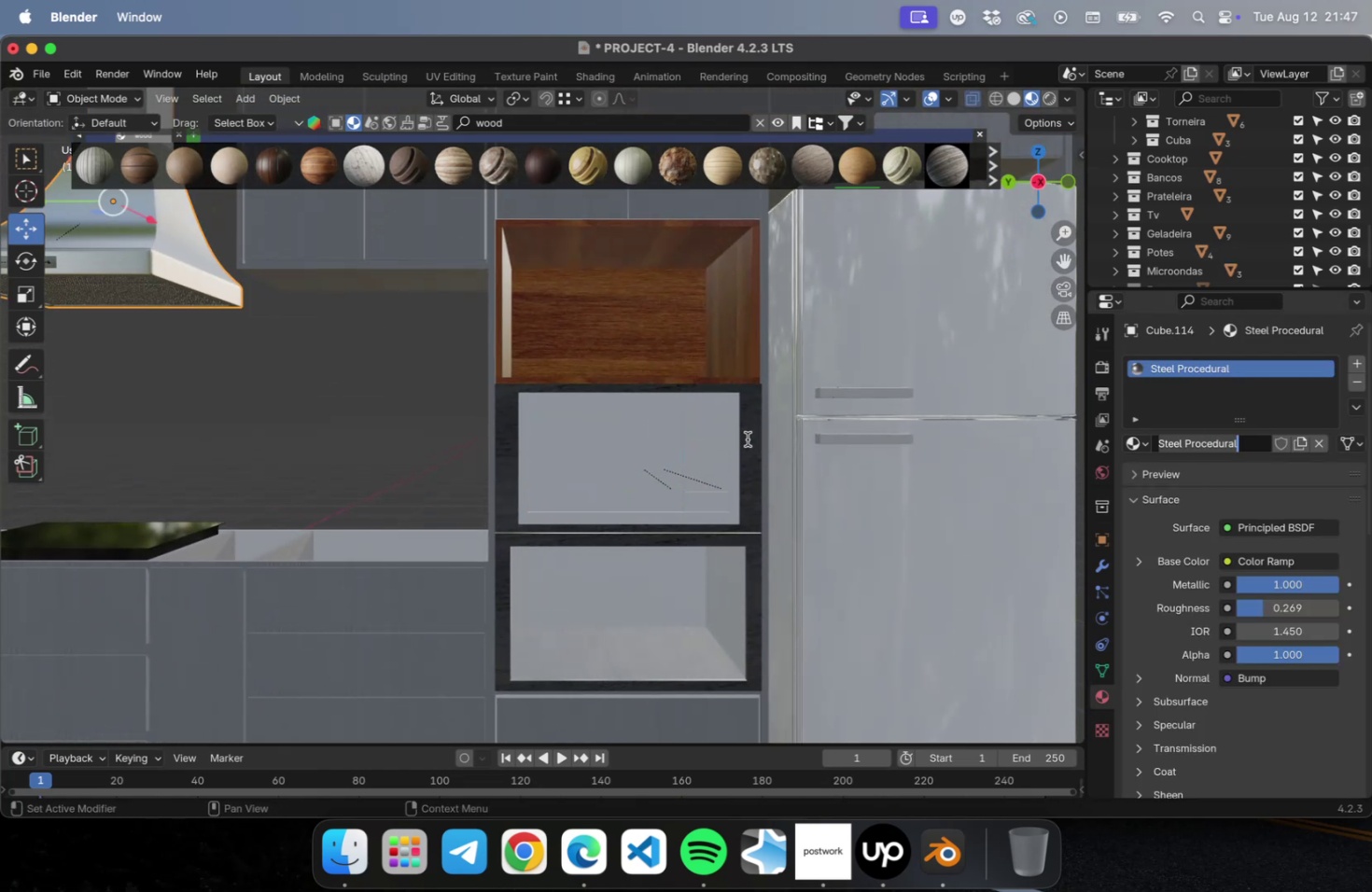 
left_click([732, 425])
 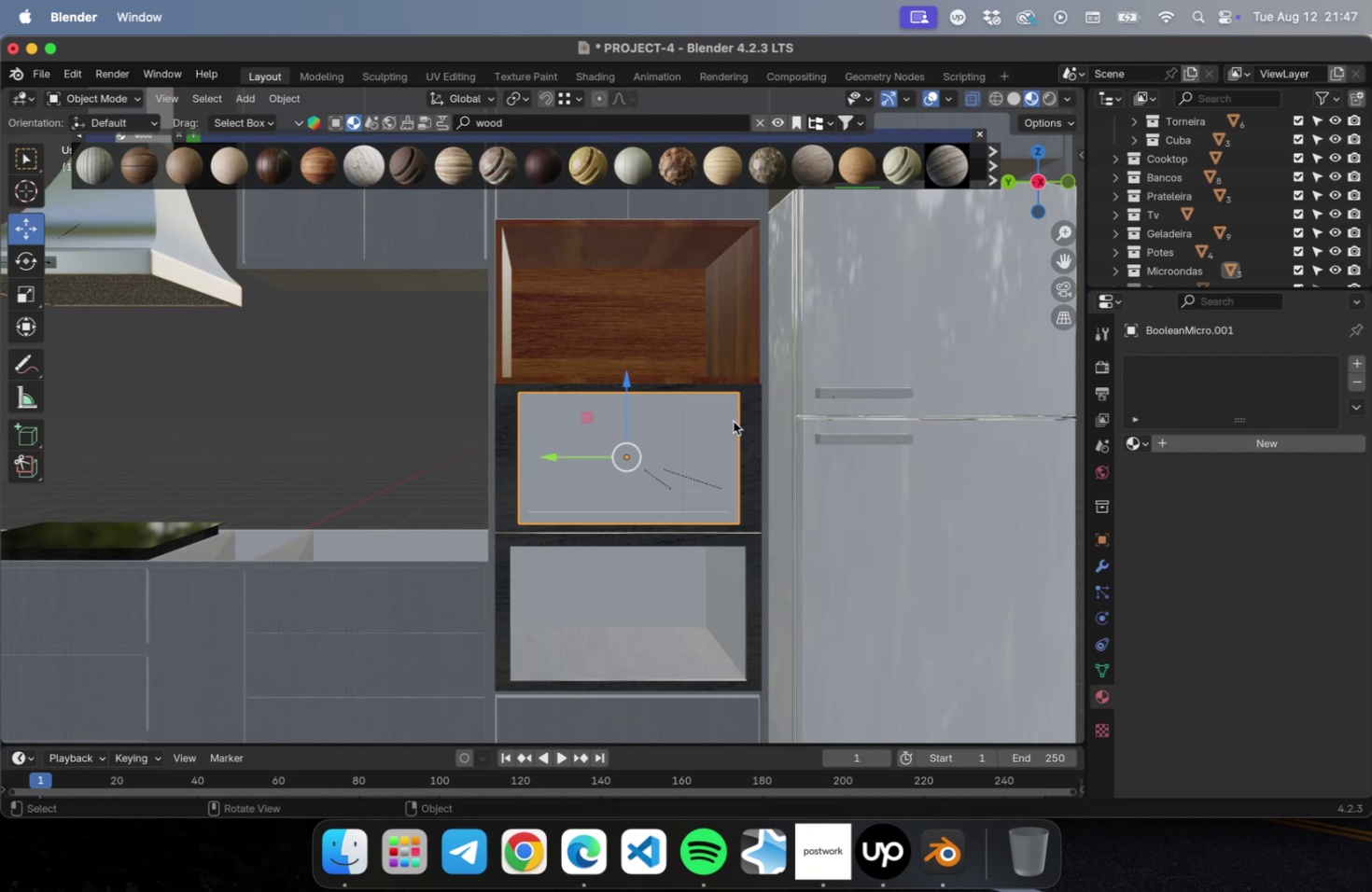 
scroll: coordinate [738, 423], scroll_direction: up, amount: 2.0
 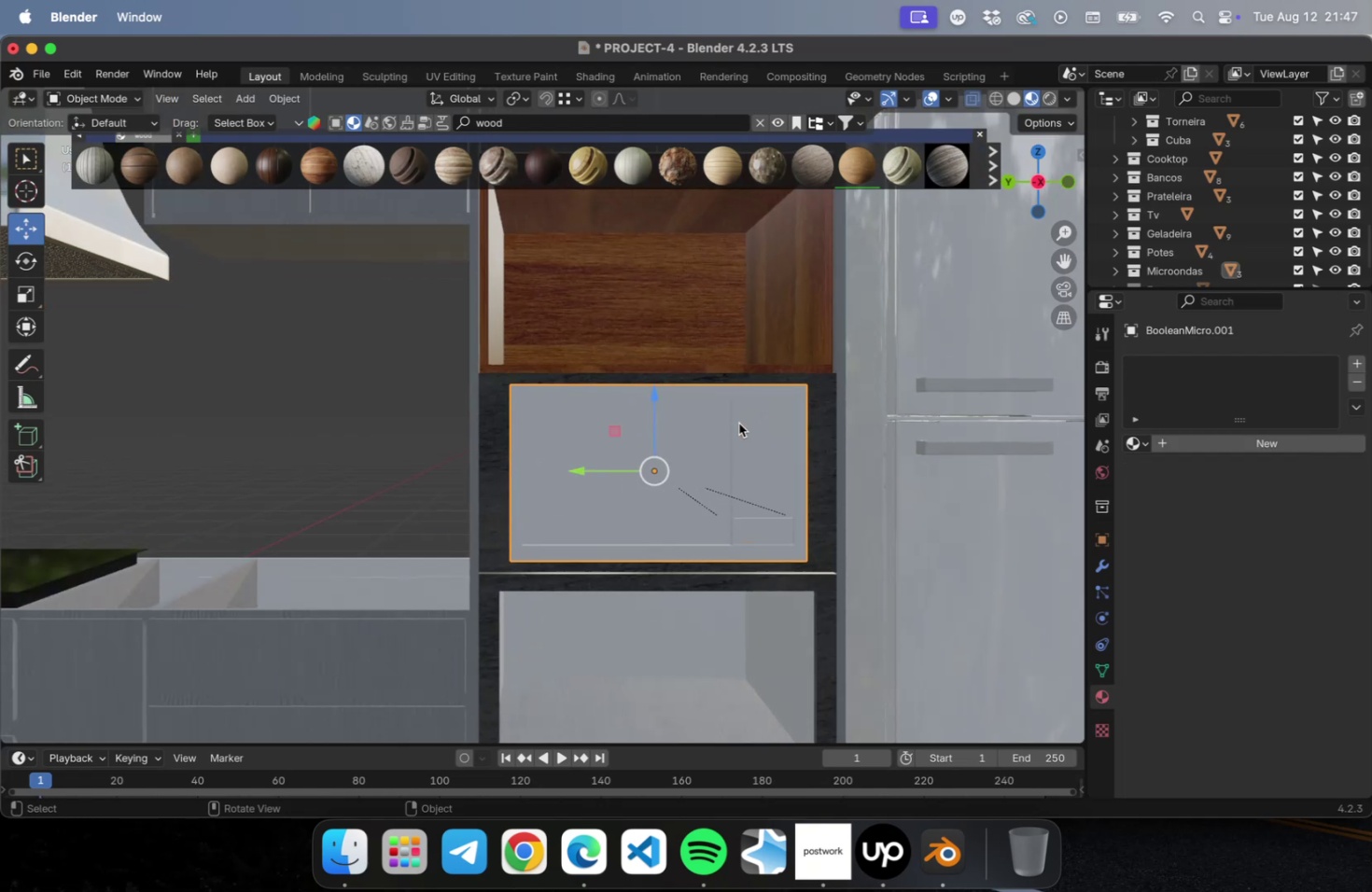 
hold_key(key=ShiftLeft, duration=0.48)
 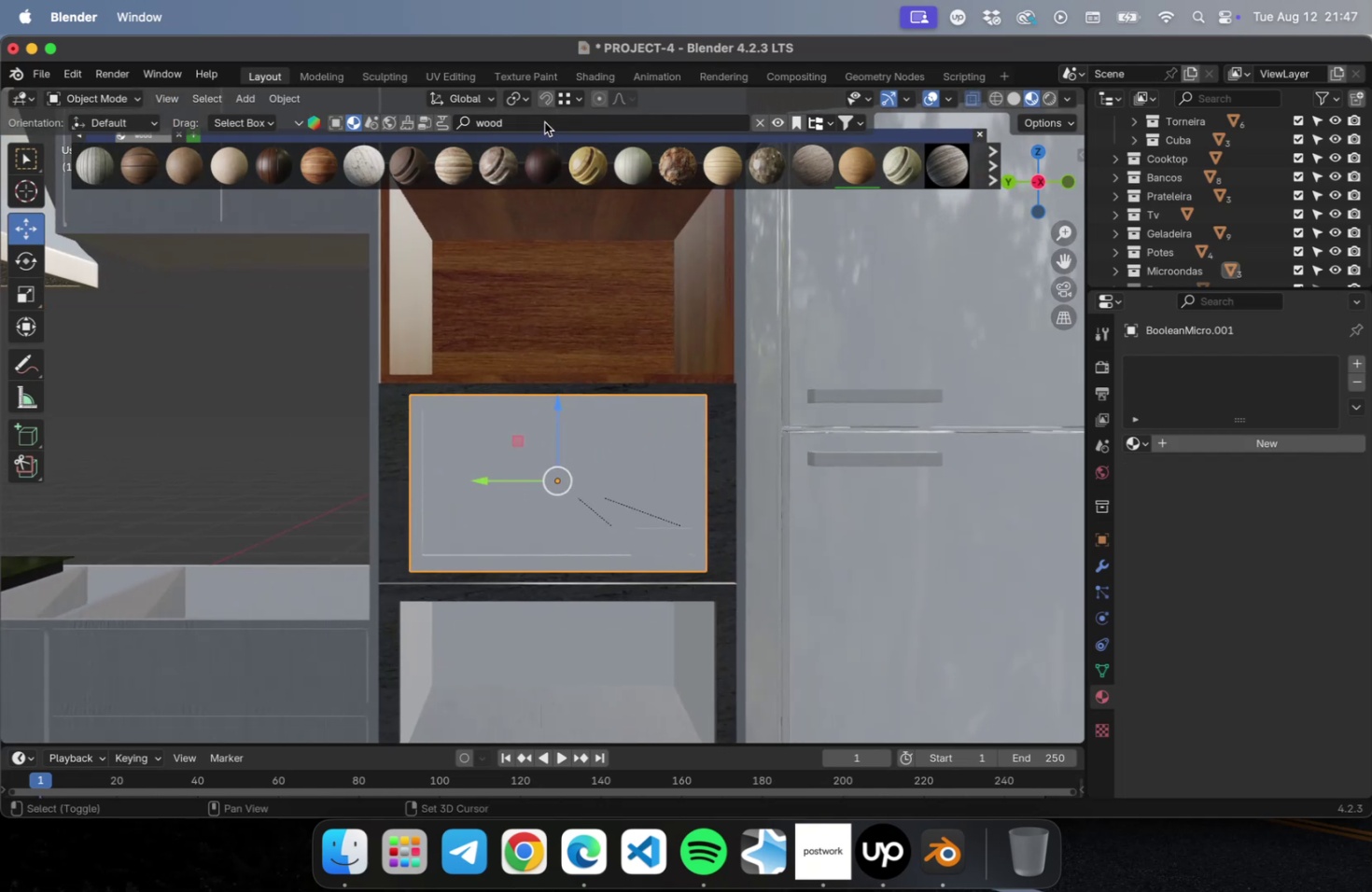 
left_click([544, 122])
 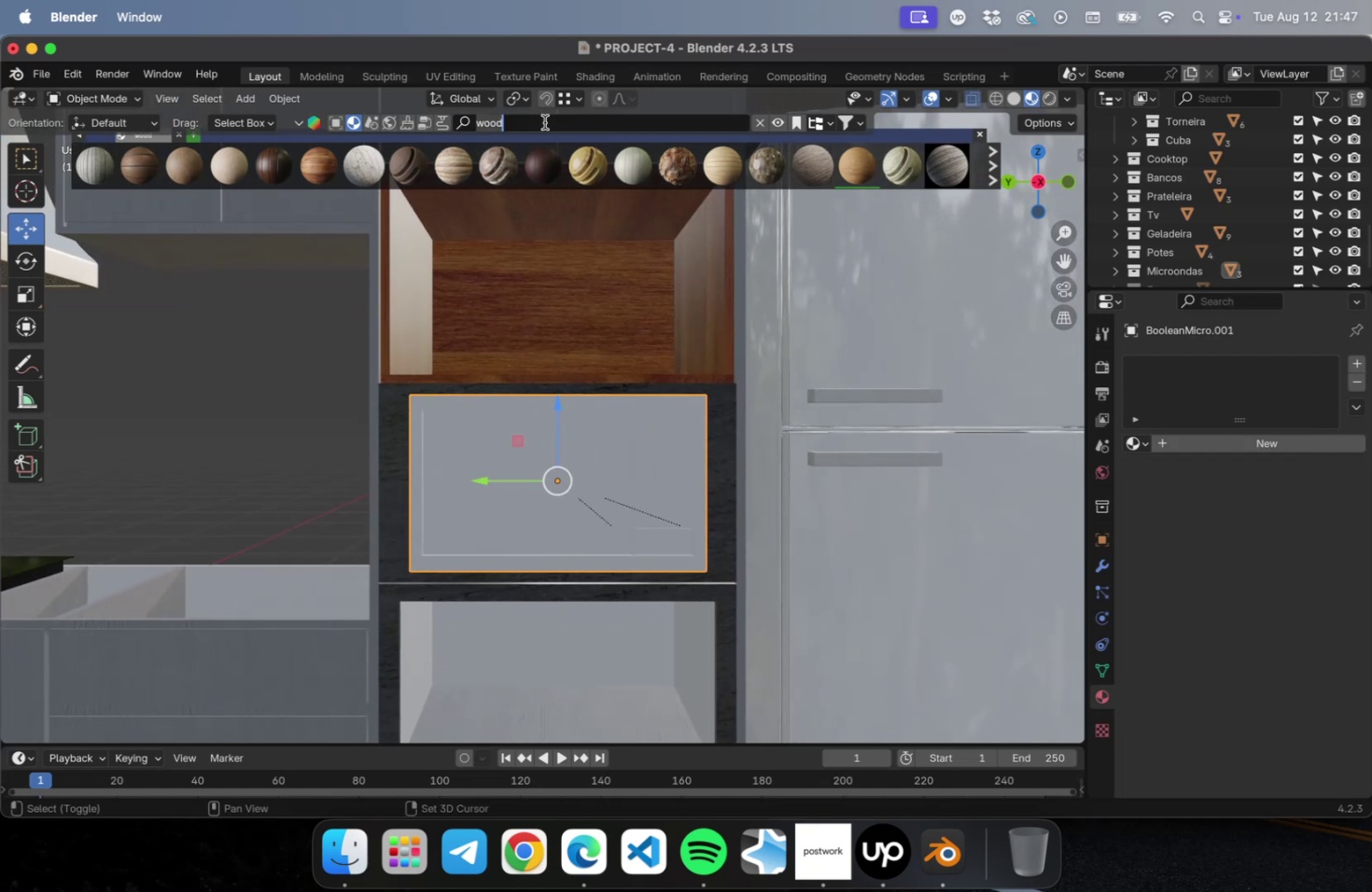 
key(Meta+A)
 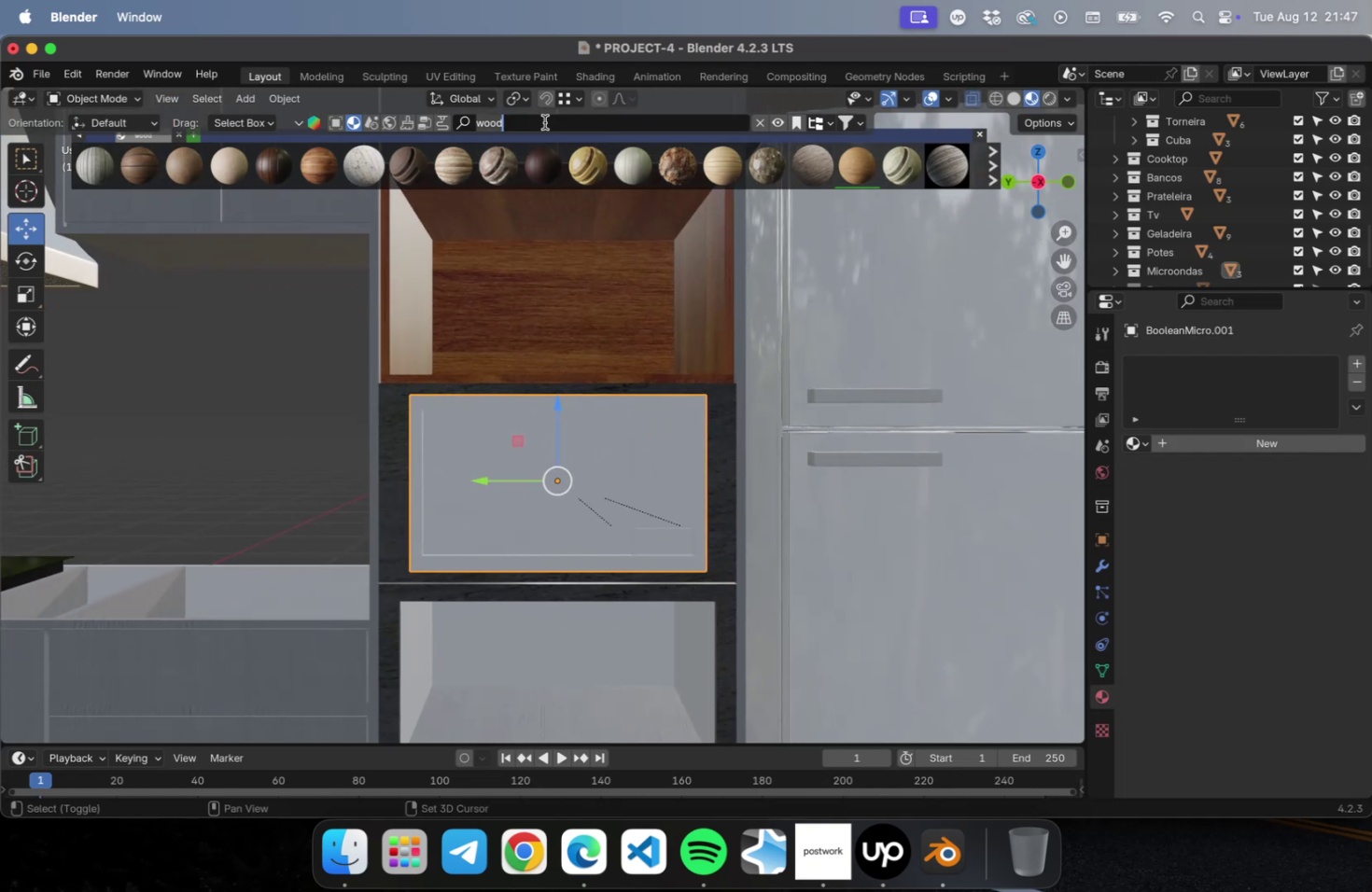 
key(Meta+V)
 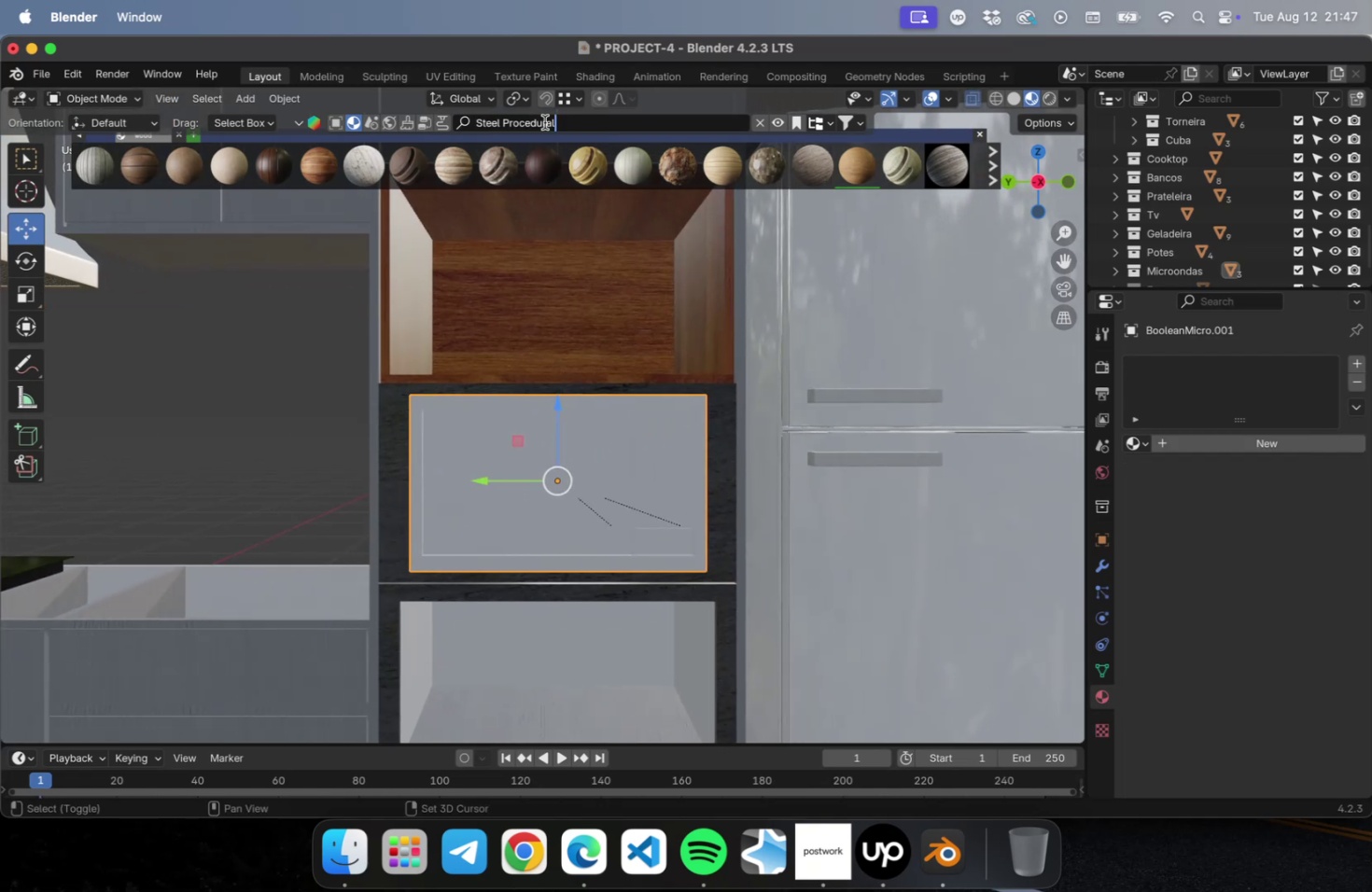 
key(Enter)
 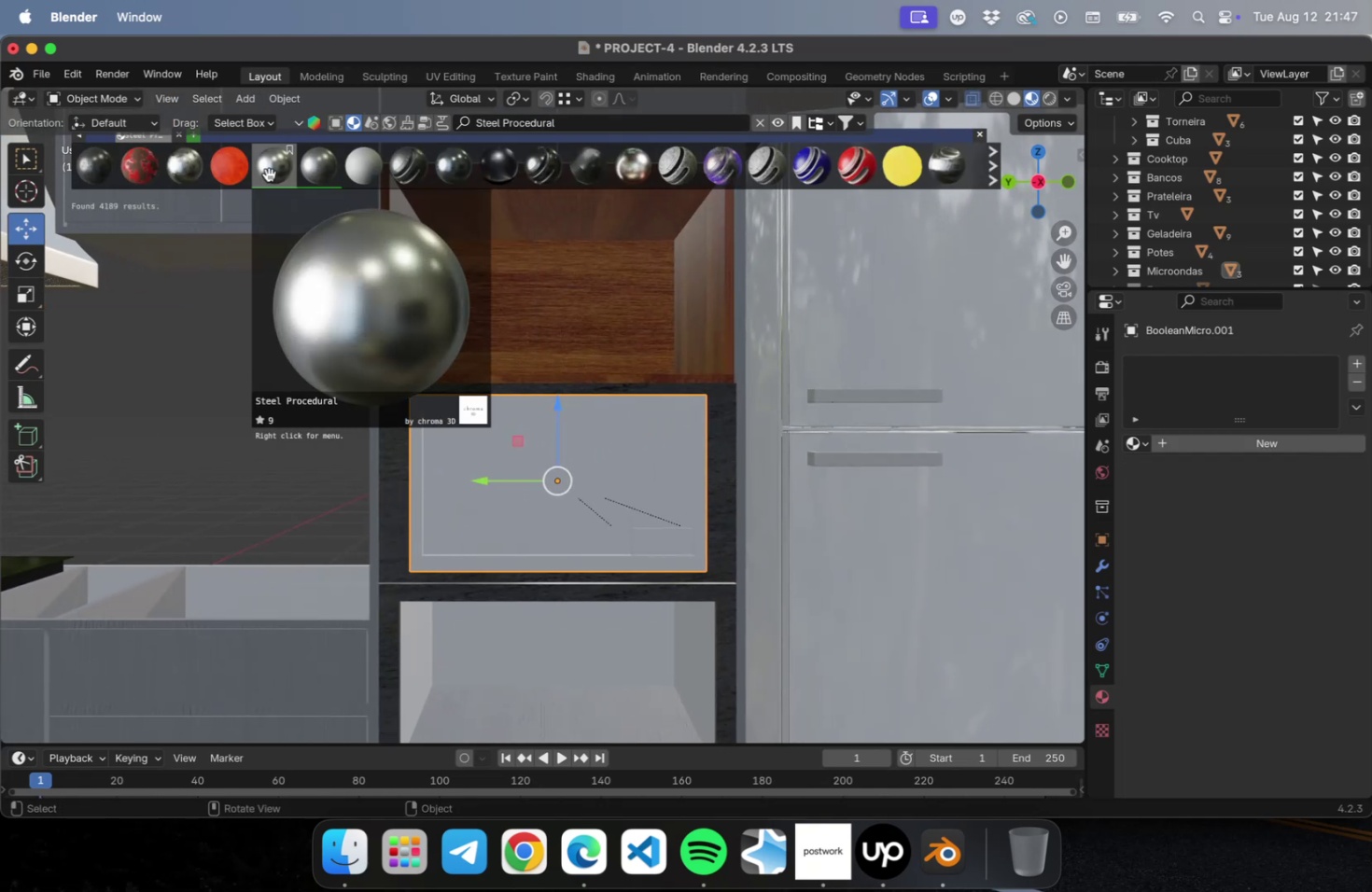 
left_click([269, 174])
 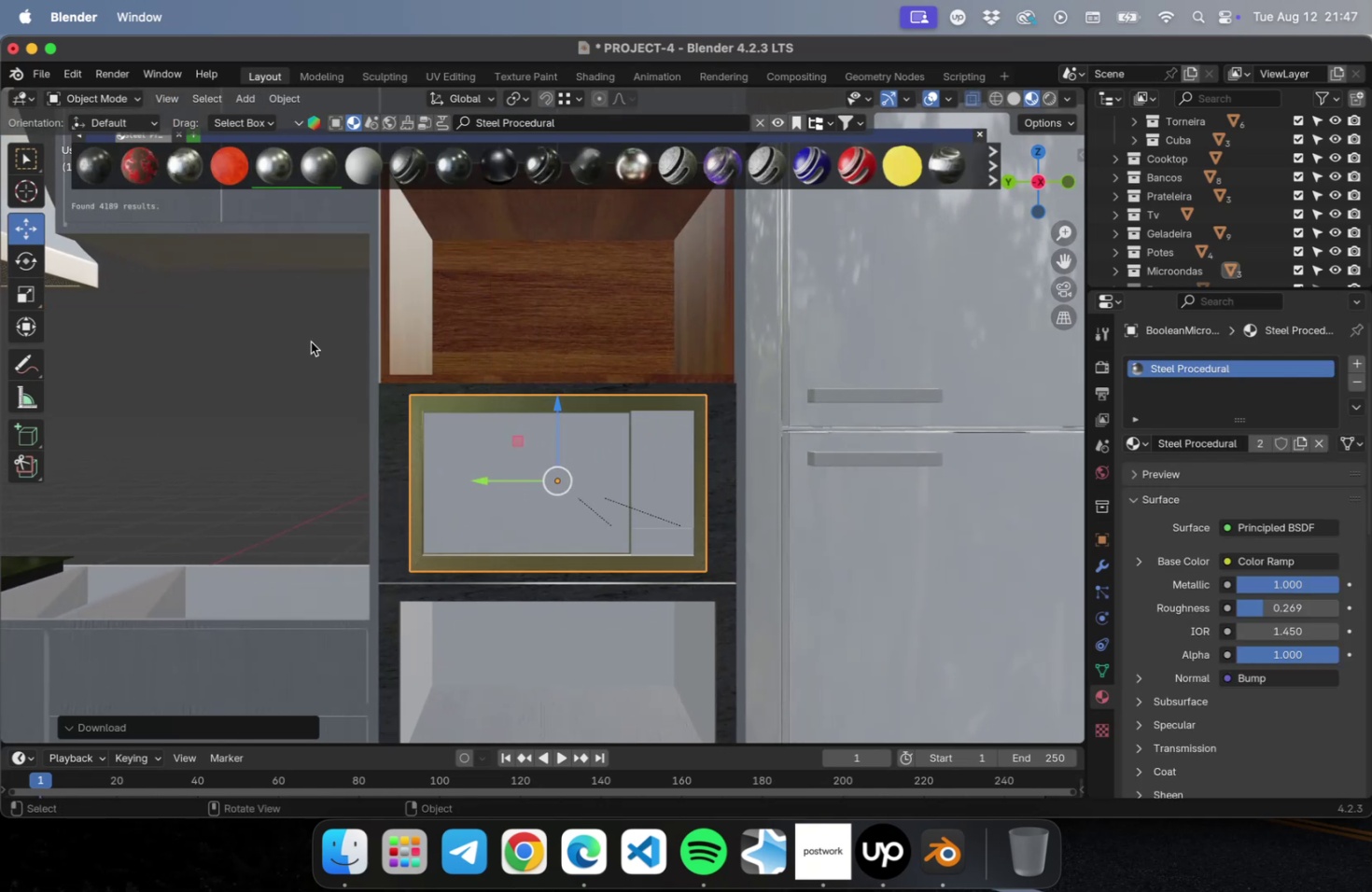 
left_click([321, 477])
 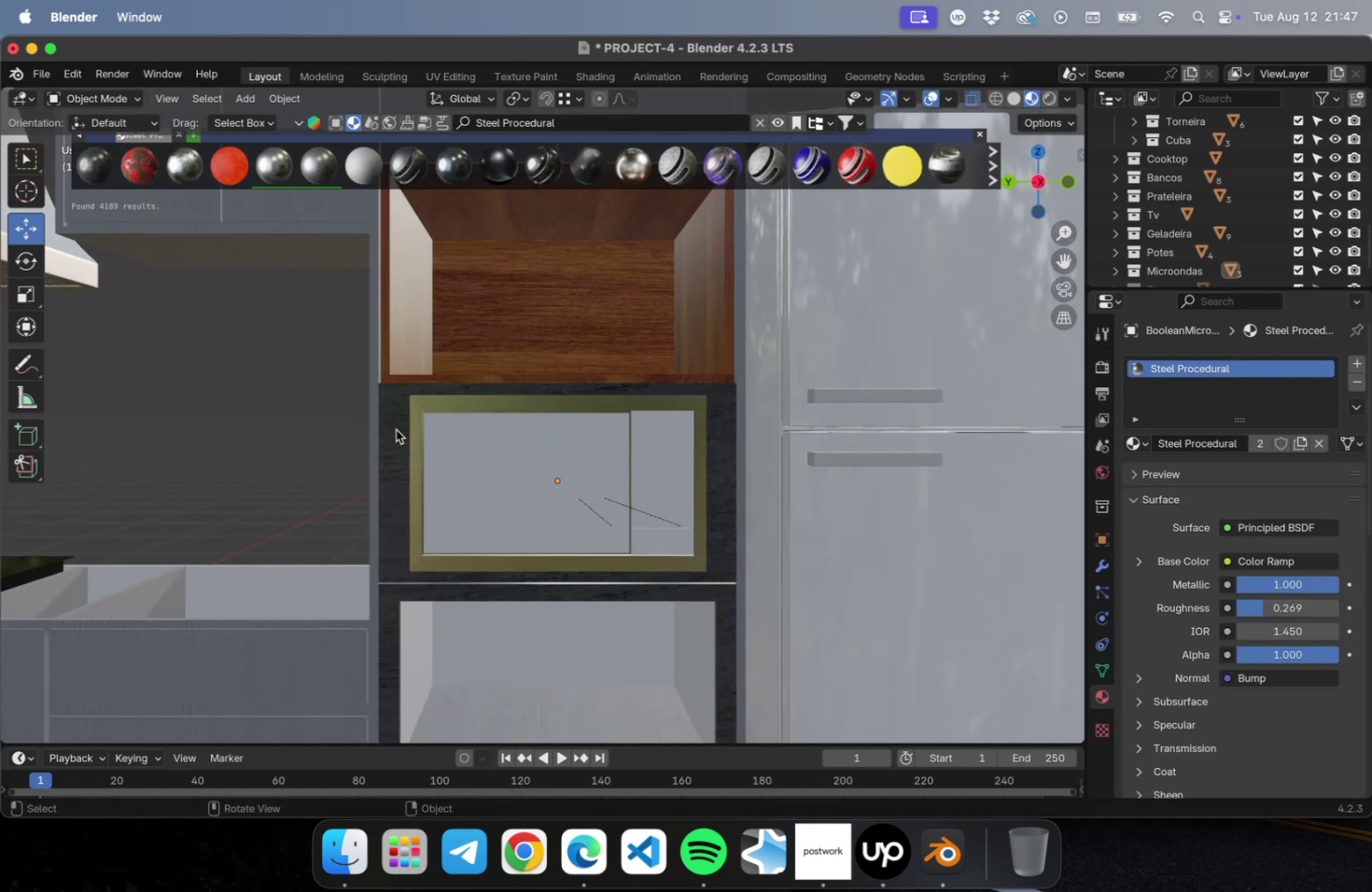 
scroll: coordinate [466, 424], scroll_direction: up, amount: 9.0
 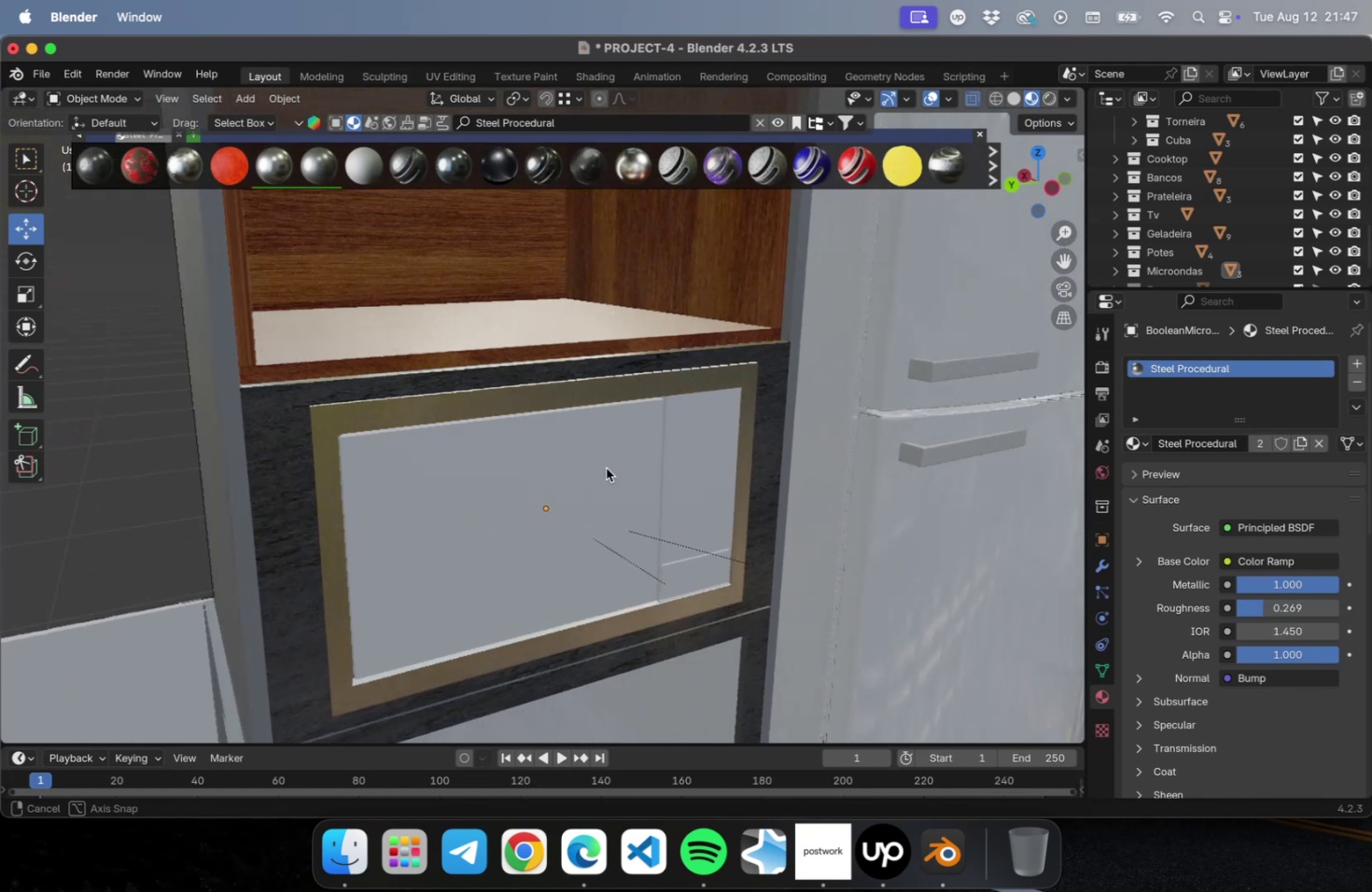 
hold_key(key=ShiftLeft, duration=0.78)
 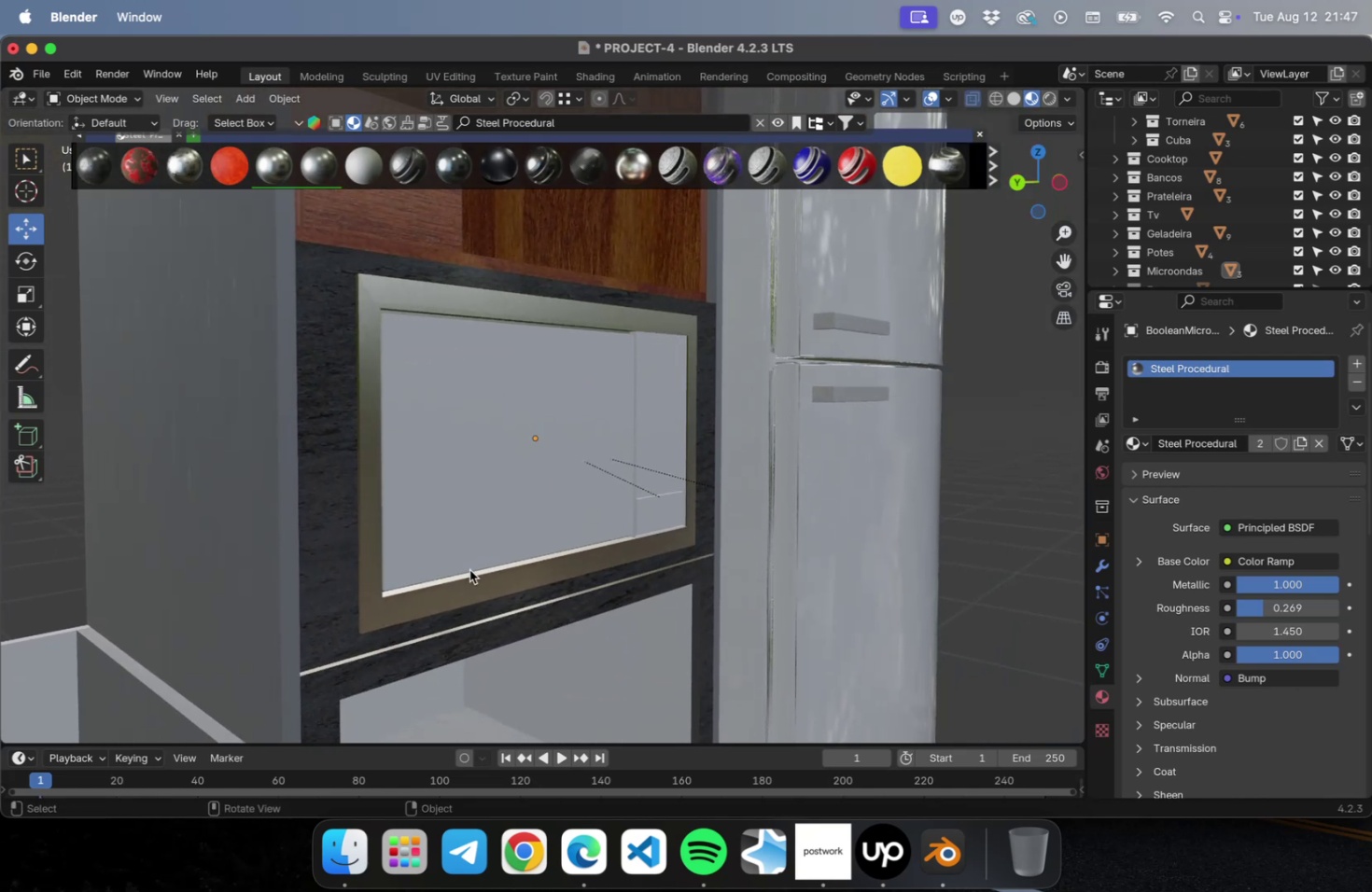 
key(Shift+ShiftLeft)
 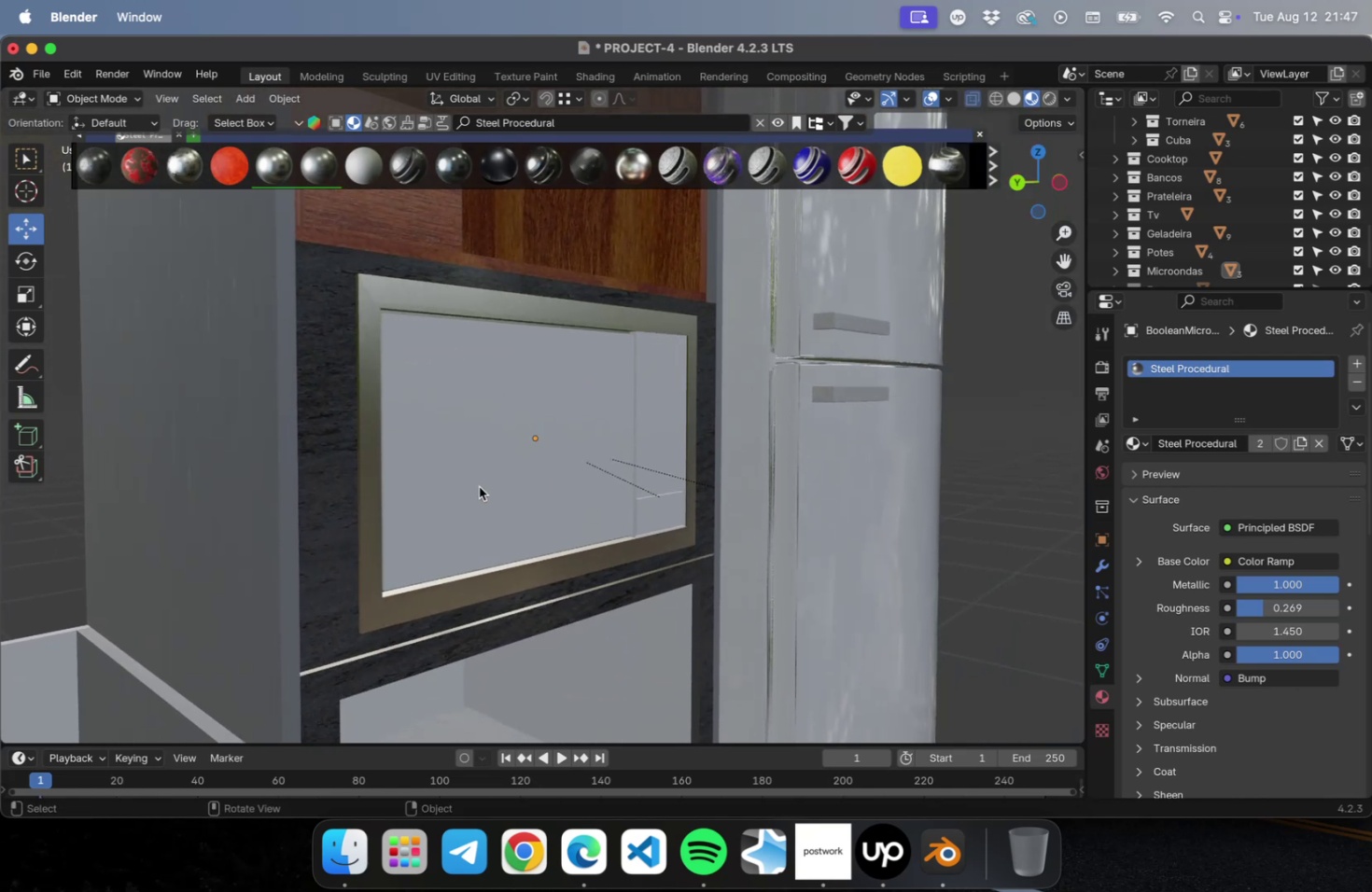 
left_click([479, 486])
 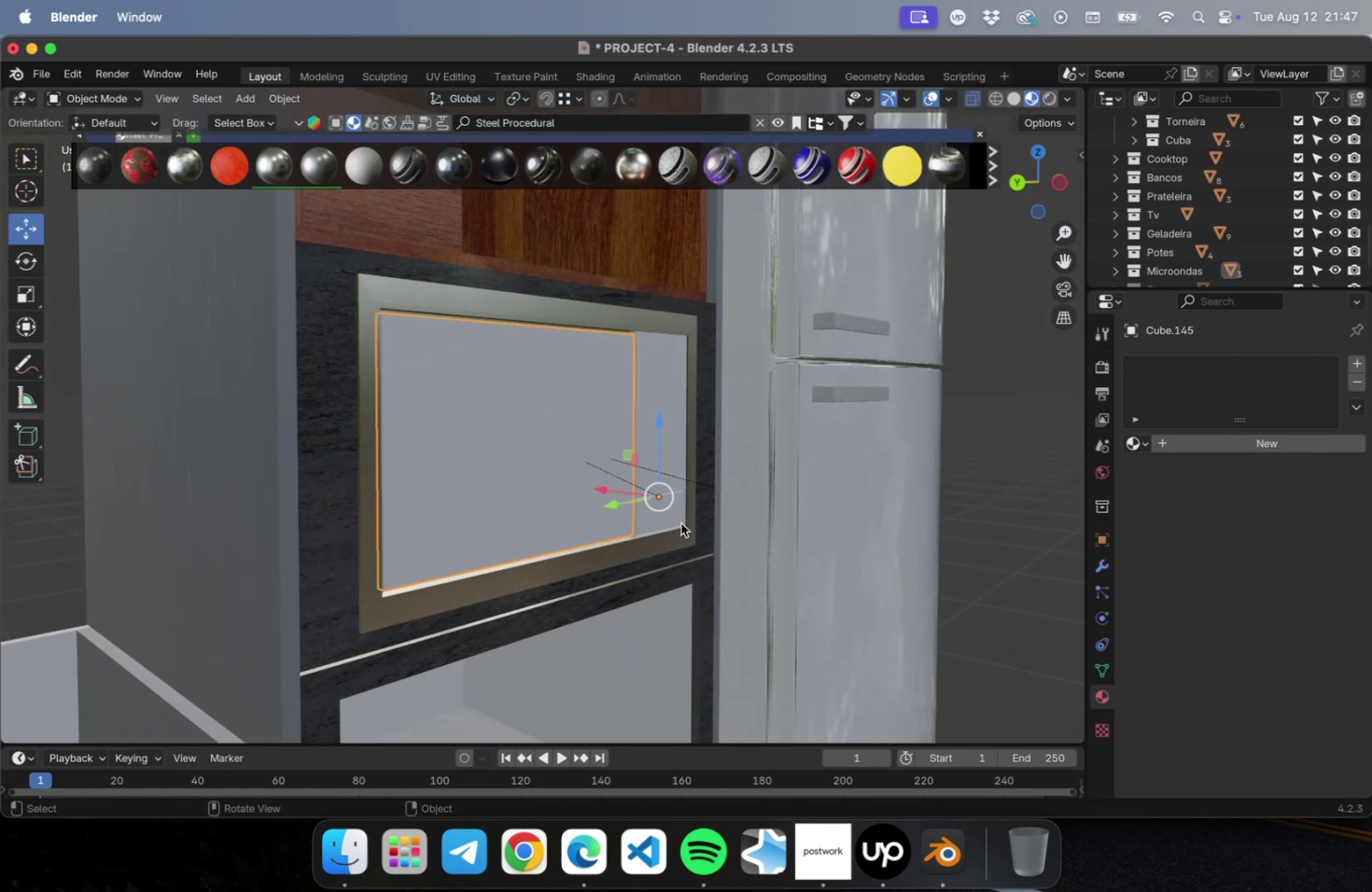 
left_click([677, 517])
 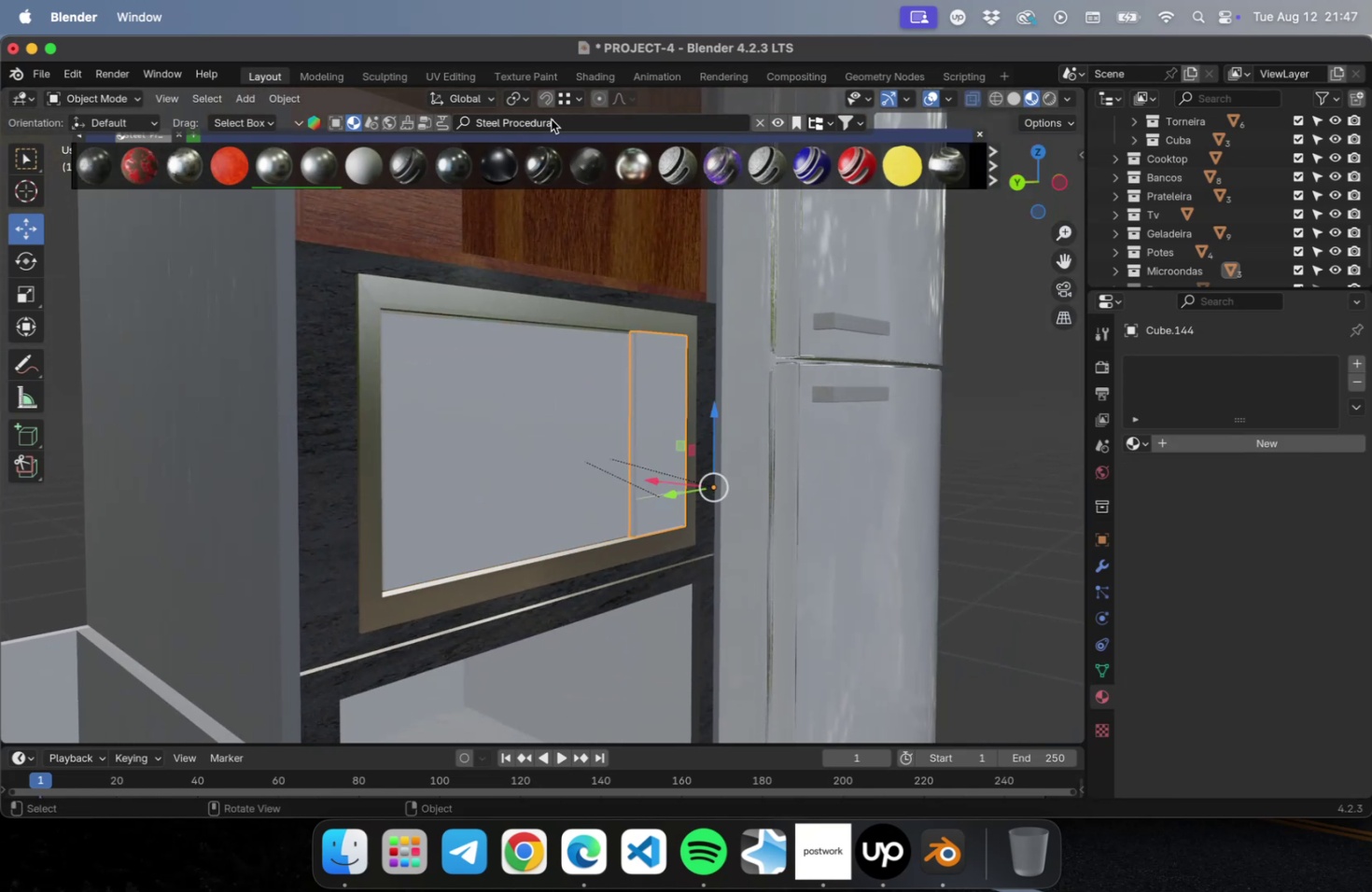 
left_click([551, 119])
 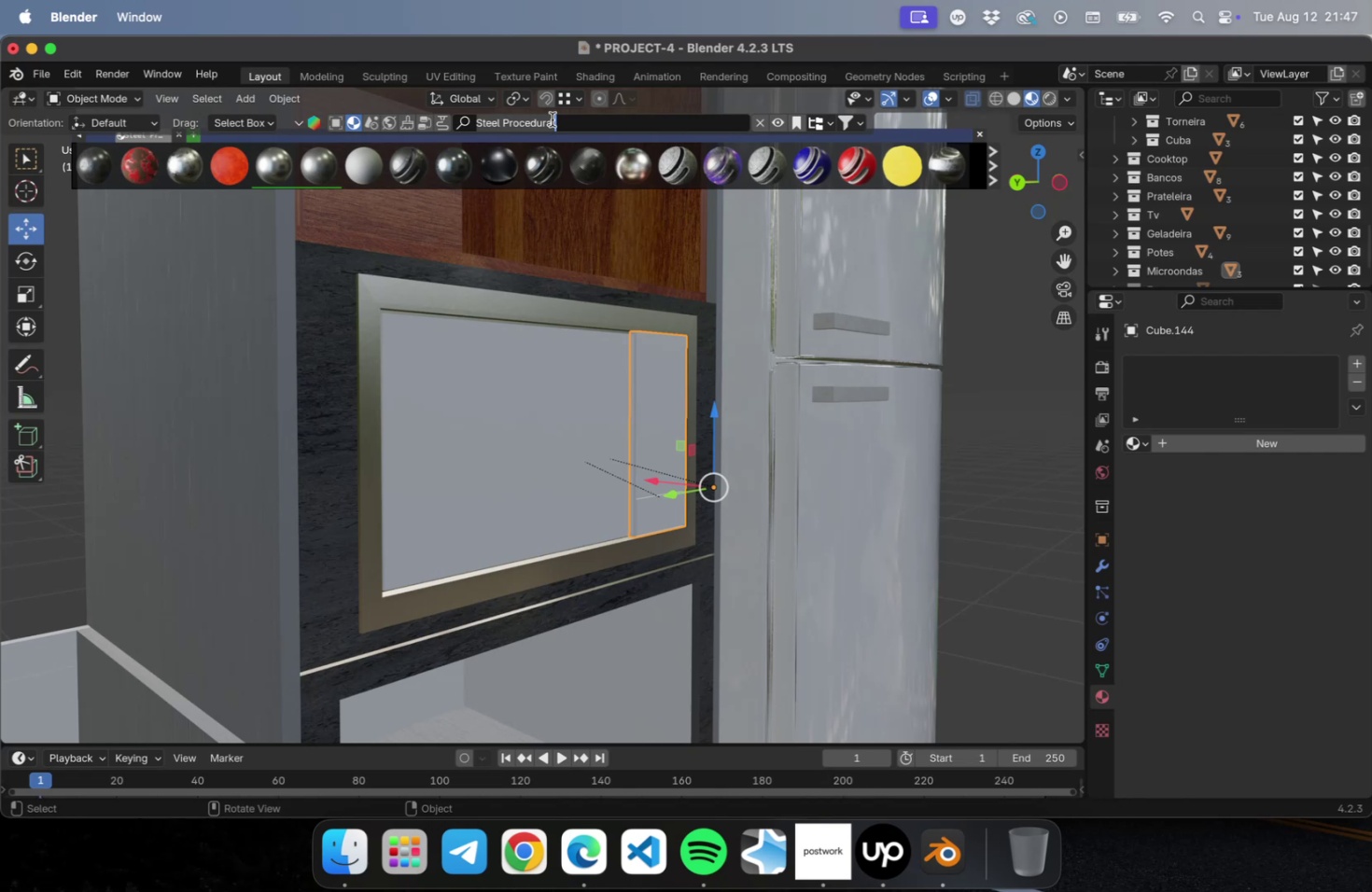 
type(white plastic)
 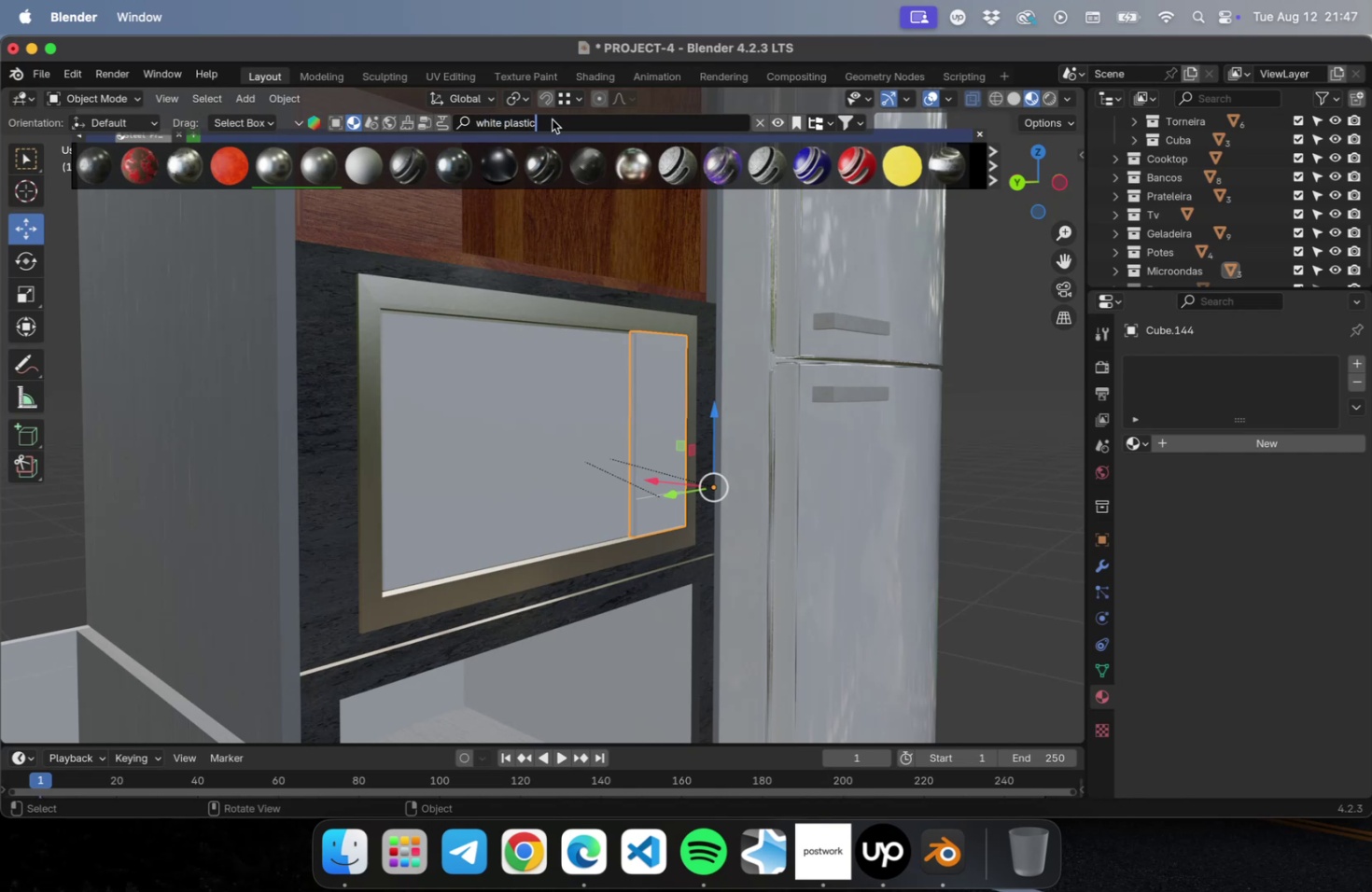 
key(Enter)
 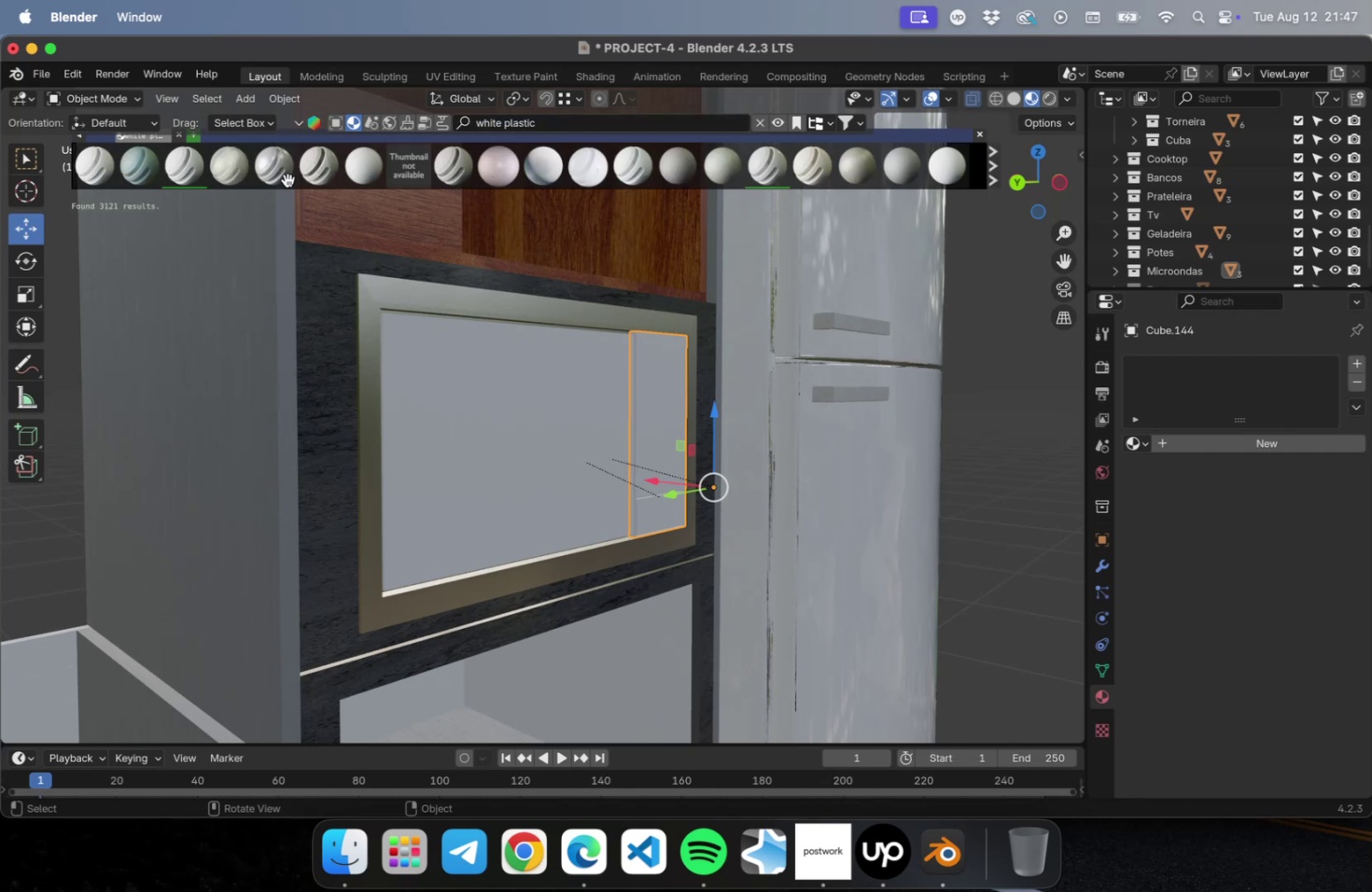 
left_click([277, 180])
 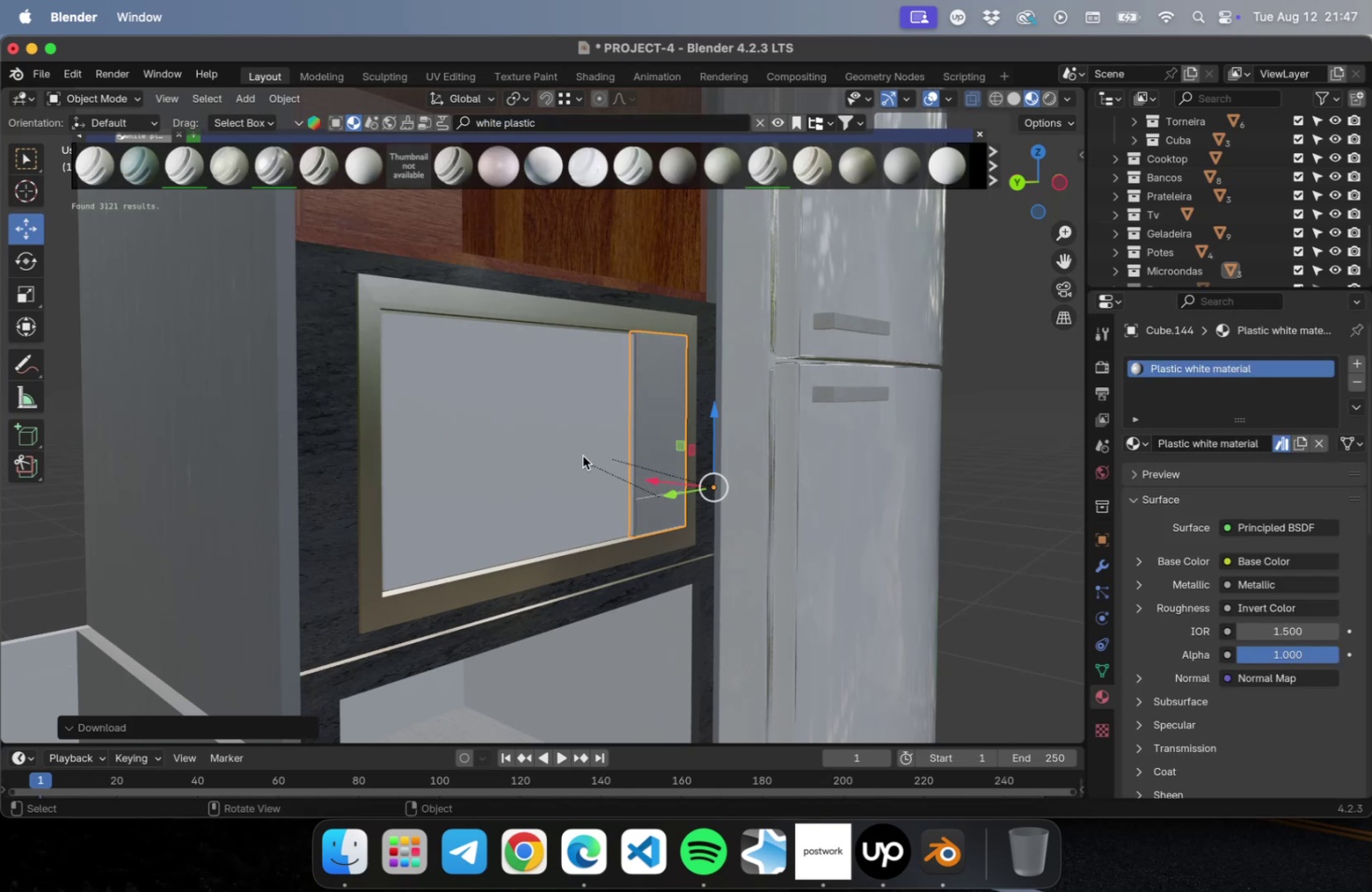 
left_click([557, 453])
 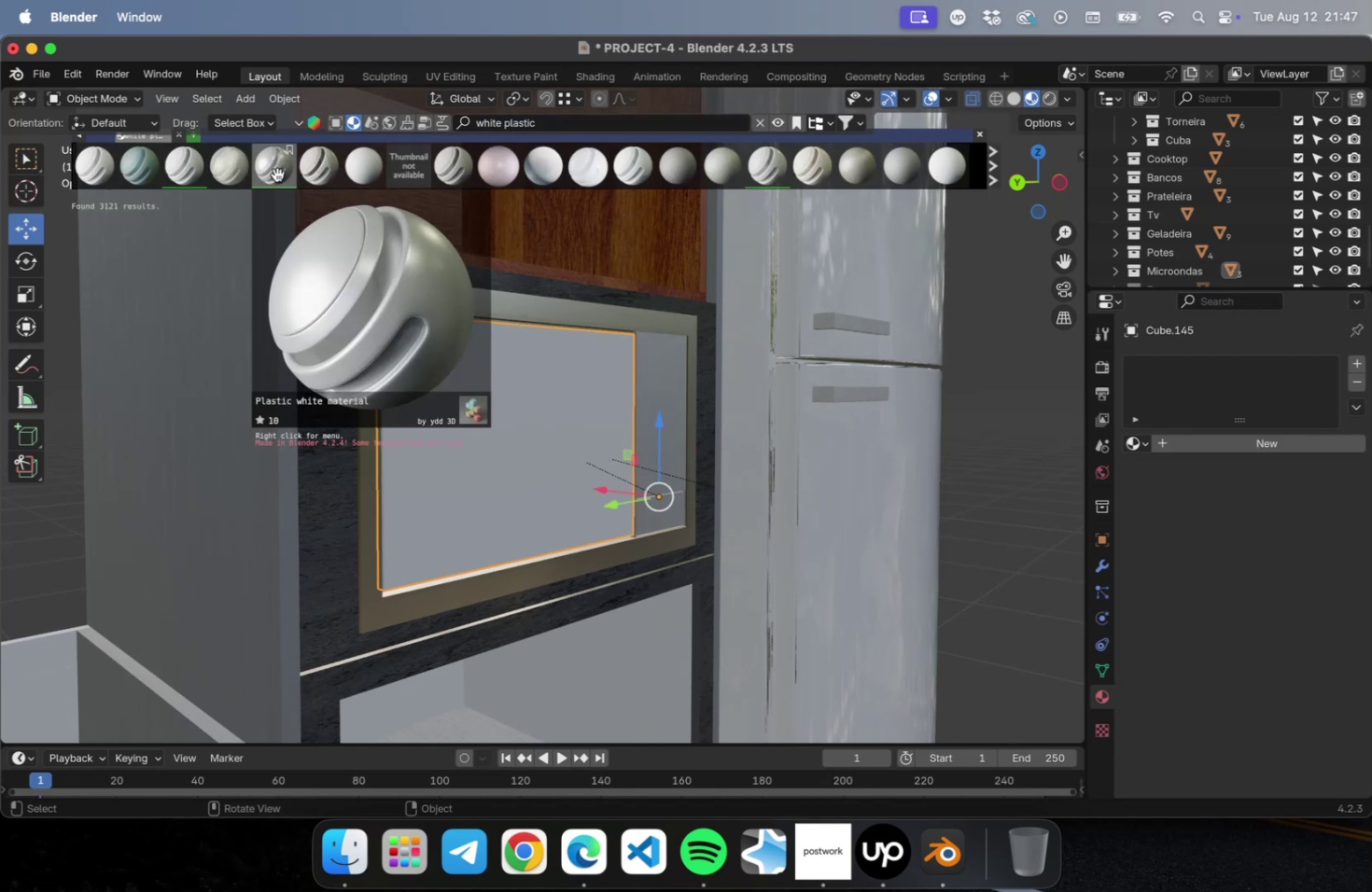 
left_click([277, 174])
 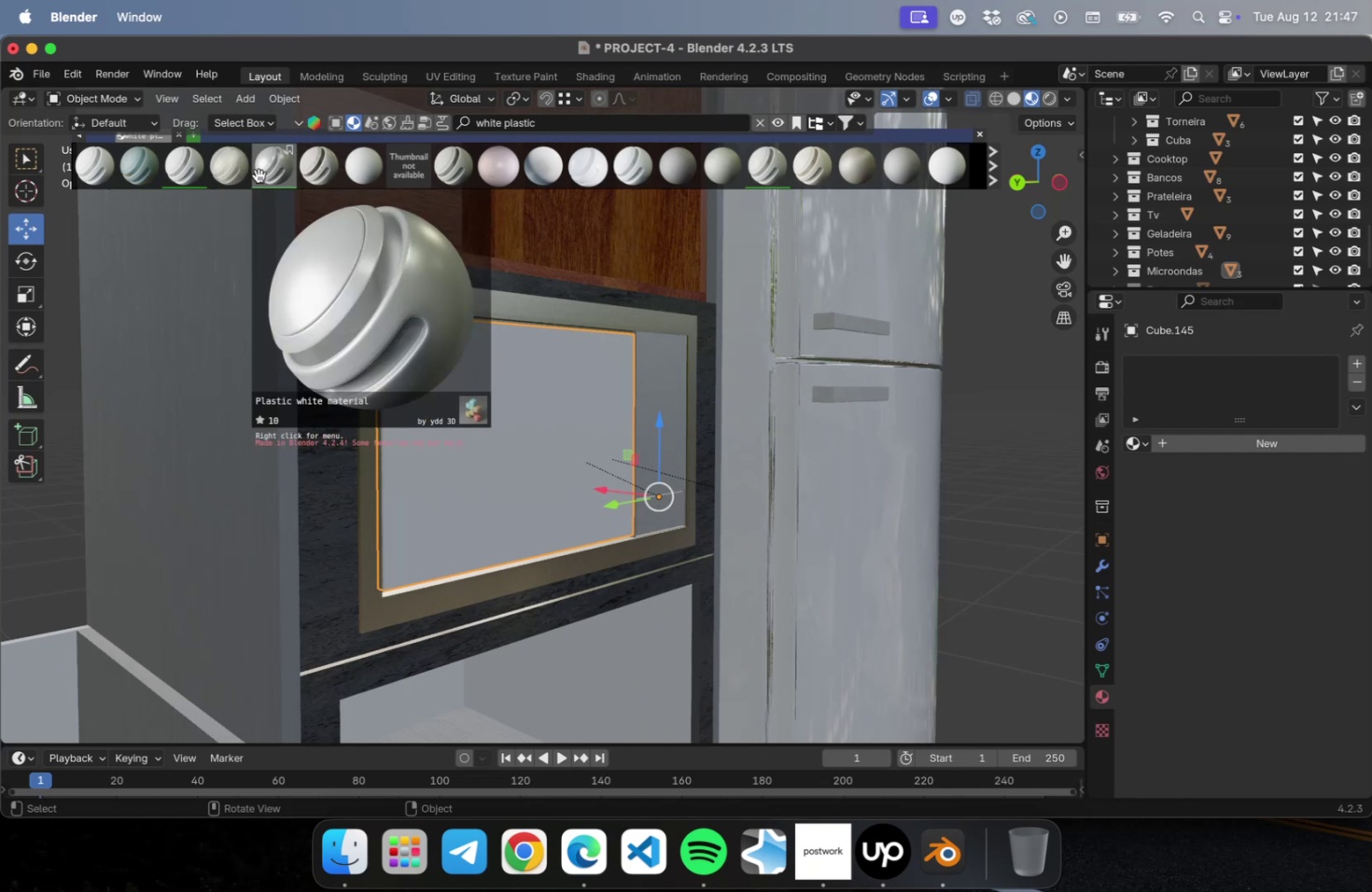 
left_click([264, 174])
 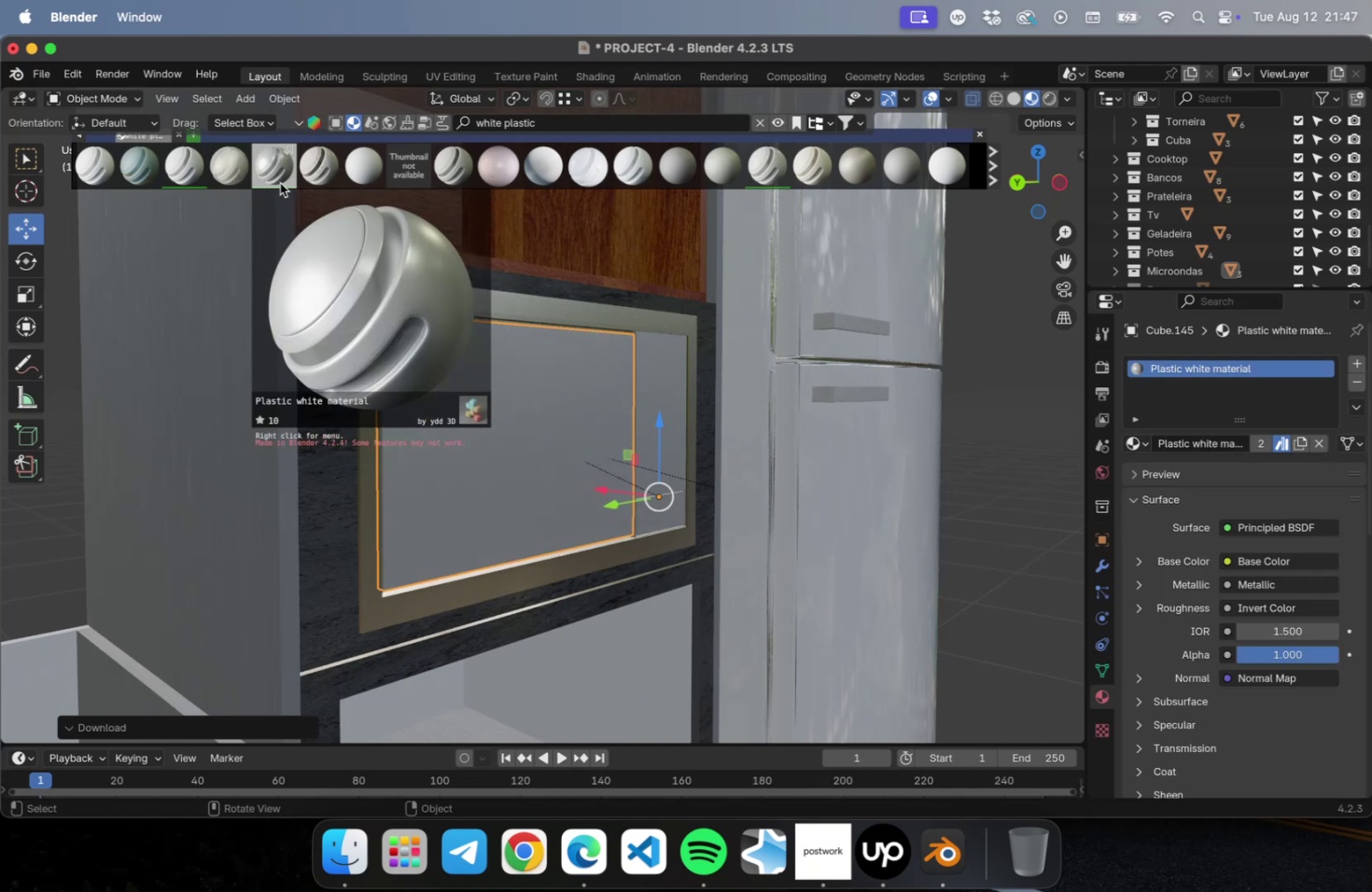 
scroll: coordinate [514, 410], scroll_direction: down, amount: 2.0
 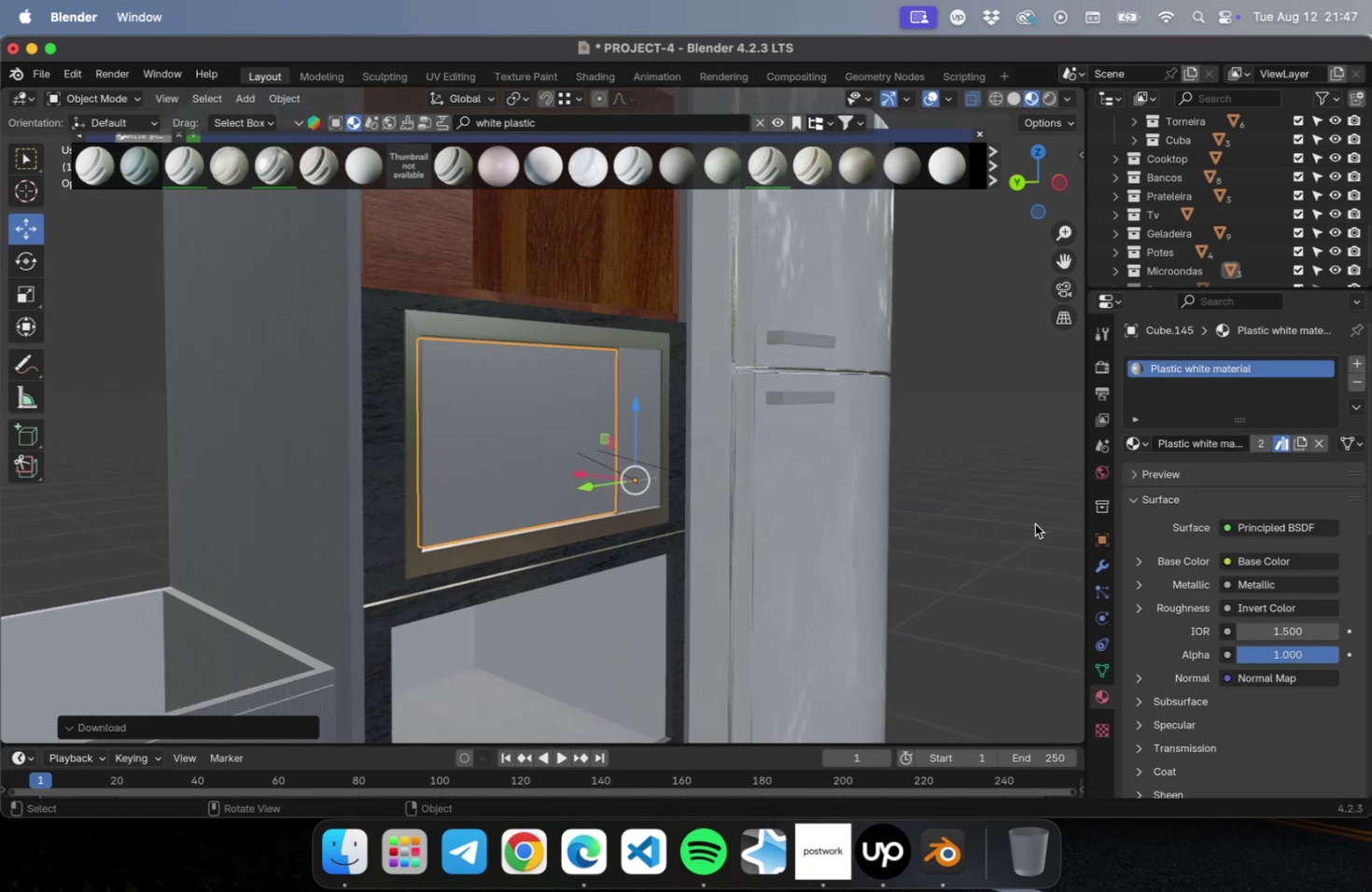 
left_click([1000, 513])
 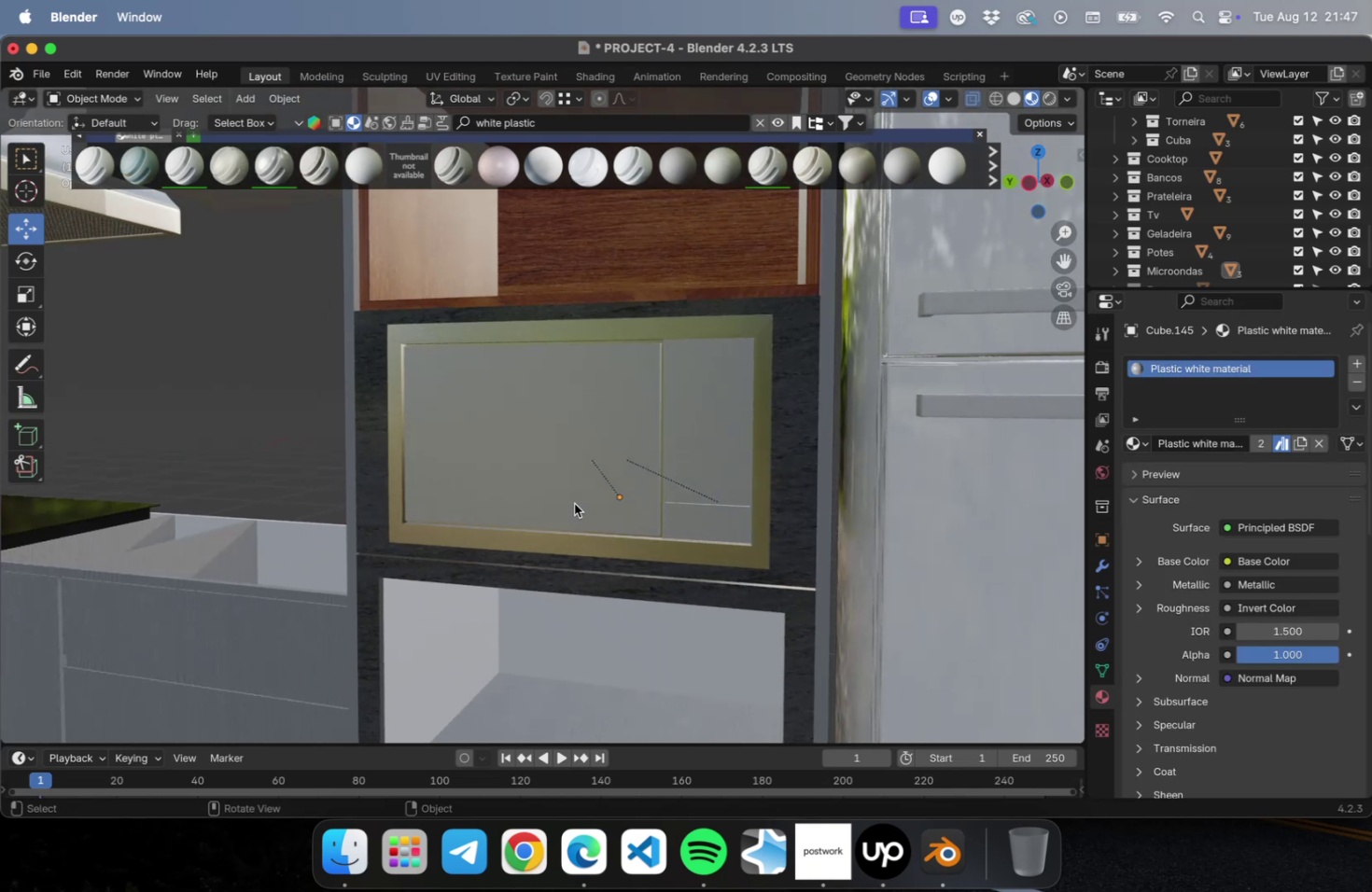 
scroll: coordinate [746, 510], scroll_direction: up, amount: 2.0
 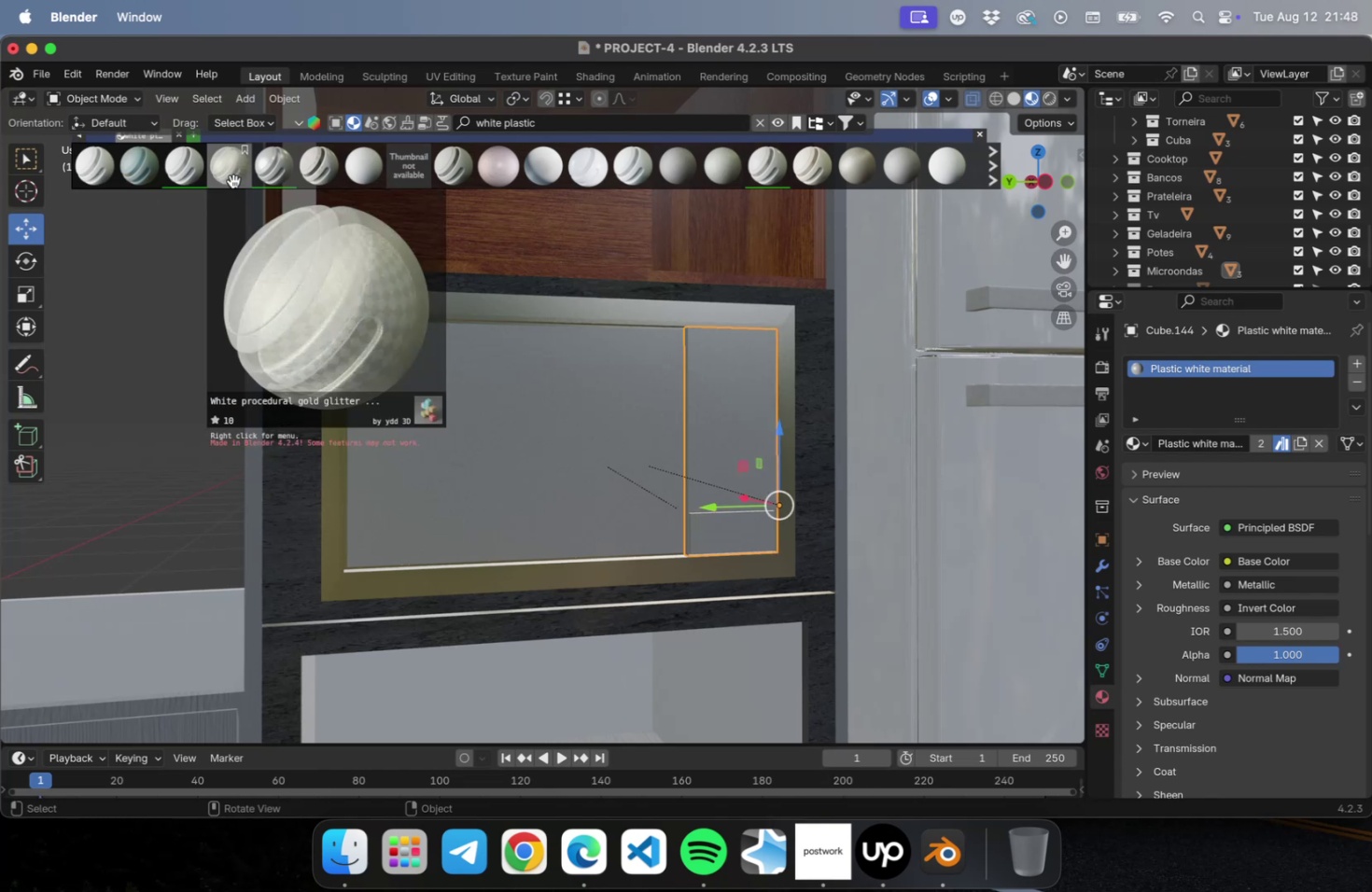 
wait(11.23)
 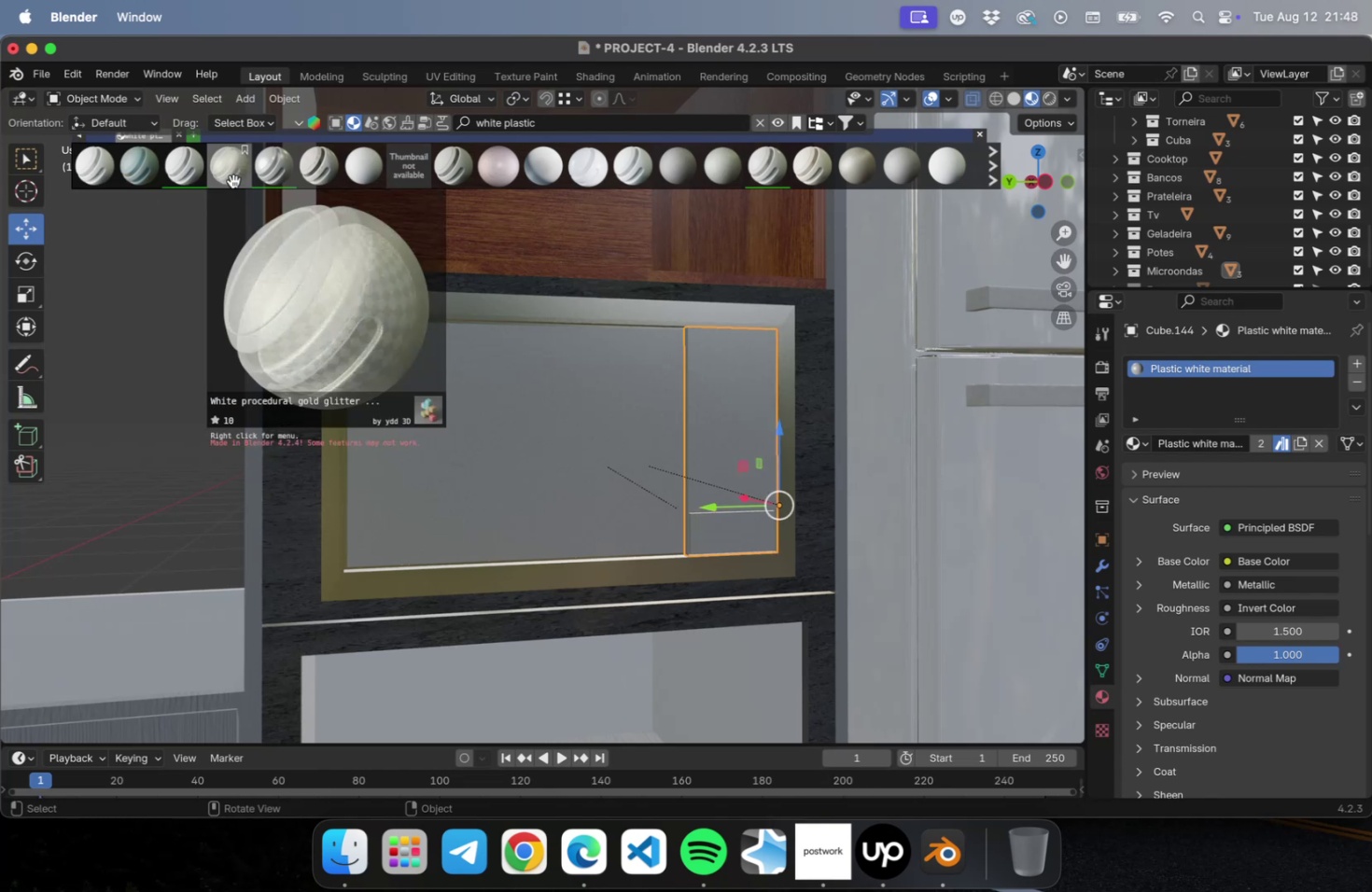 
left_click([242, 175])
 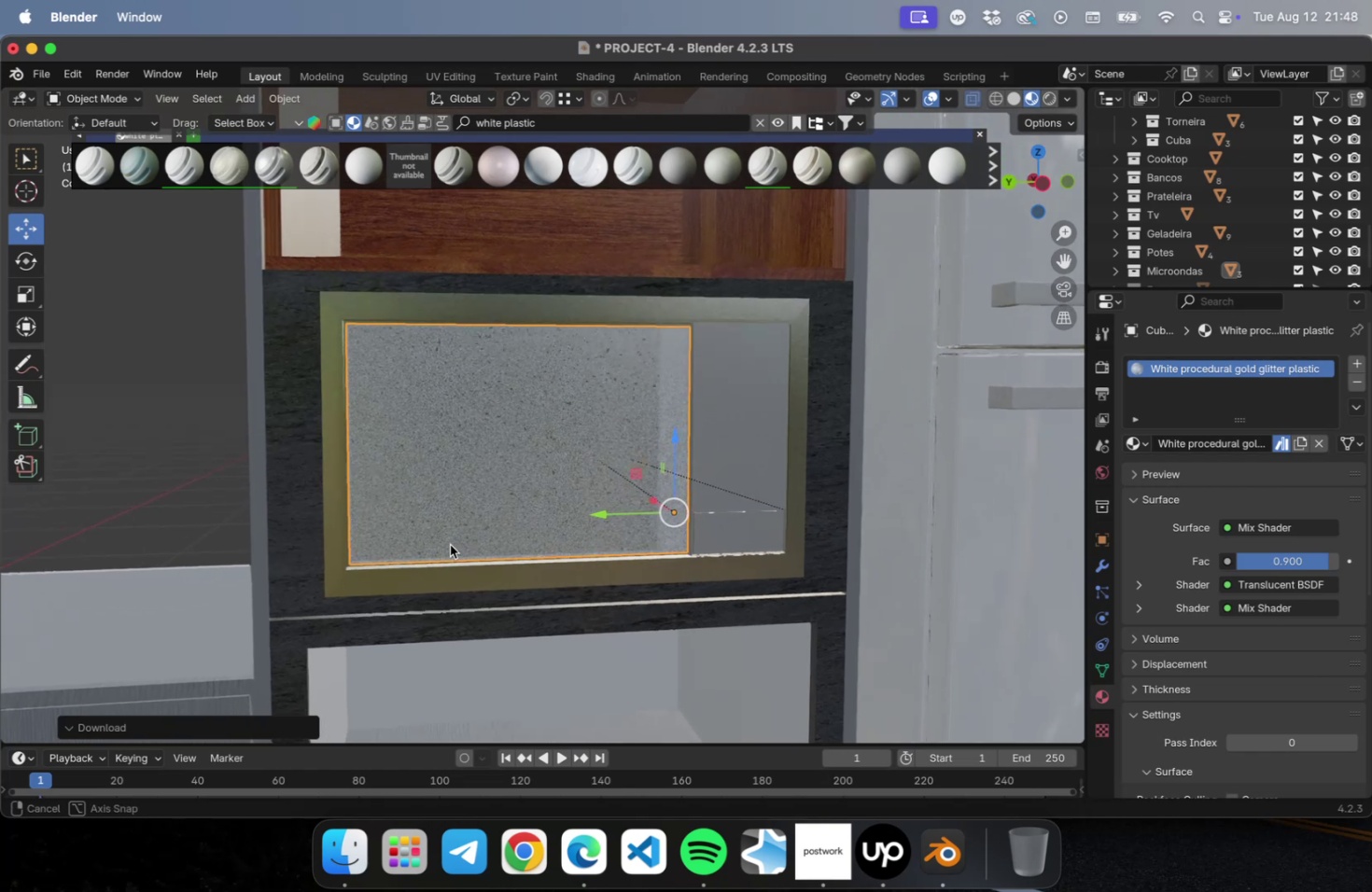 
hold_key(key=CommandLeft, duration=0.37)
 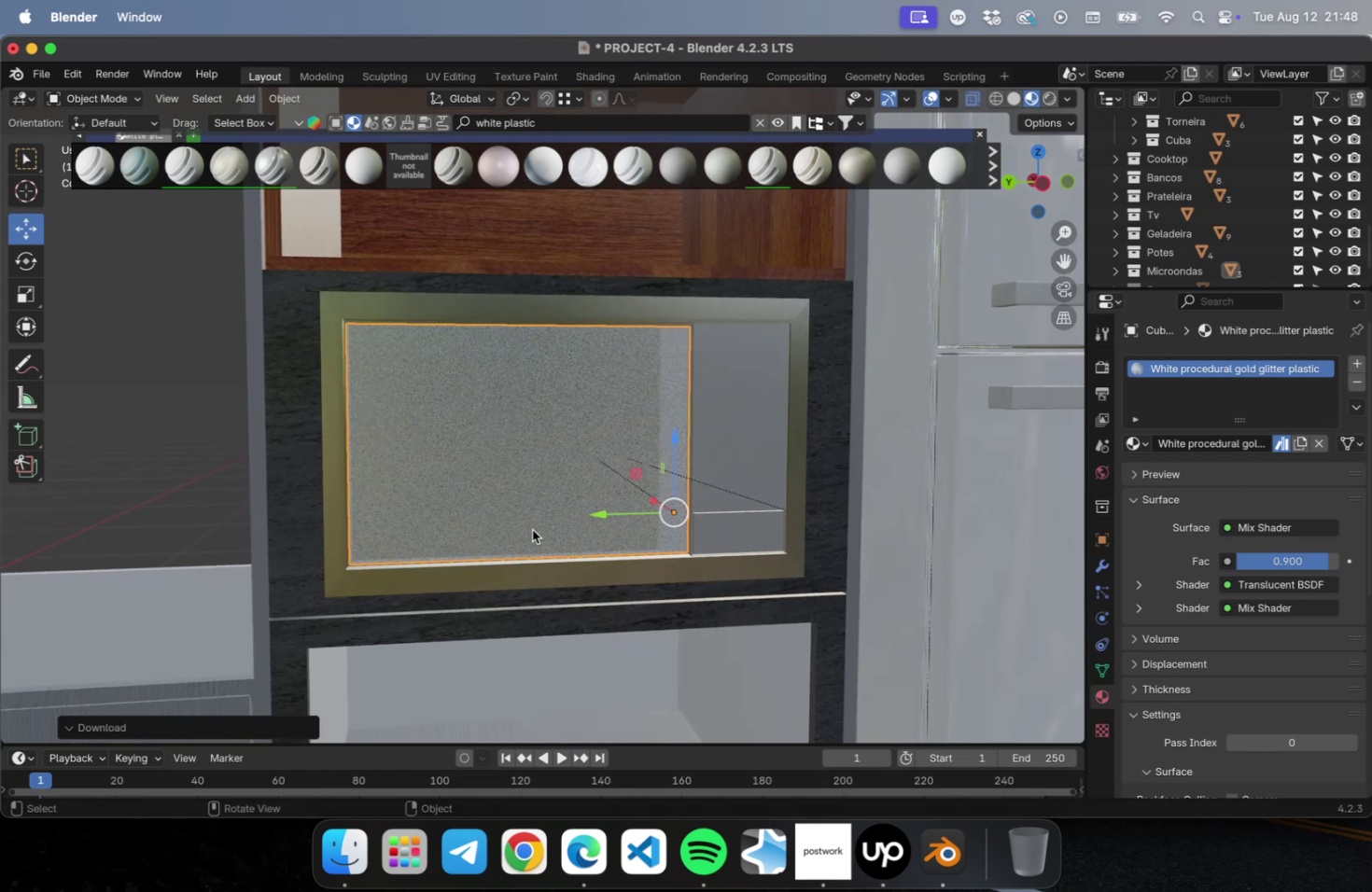 
scroll: coordinate [640, 518], scroll_direction: down, amount: 1.0
 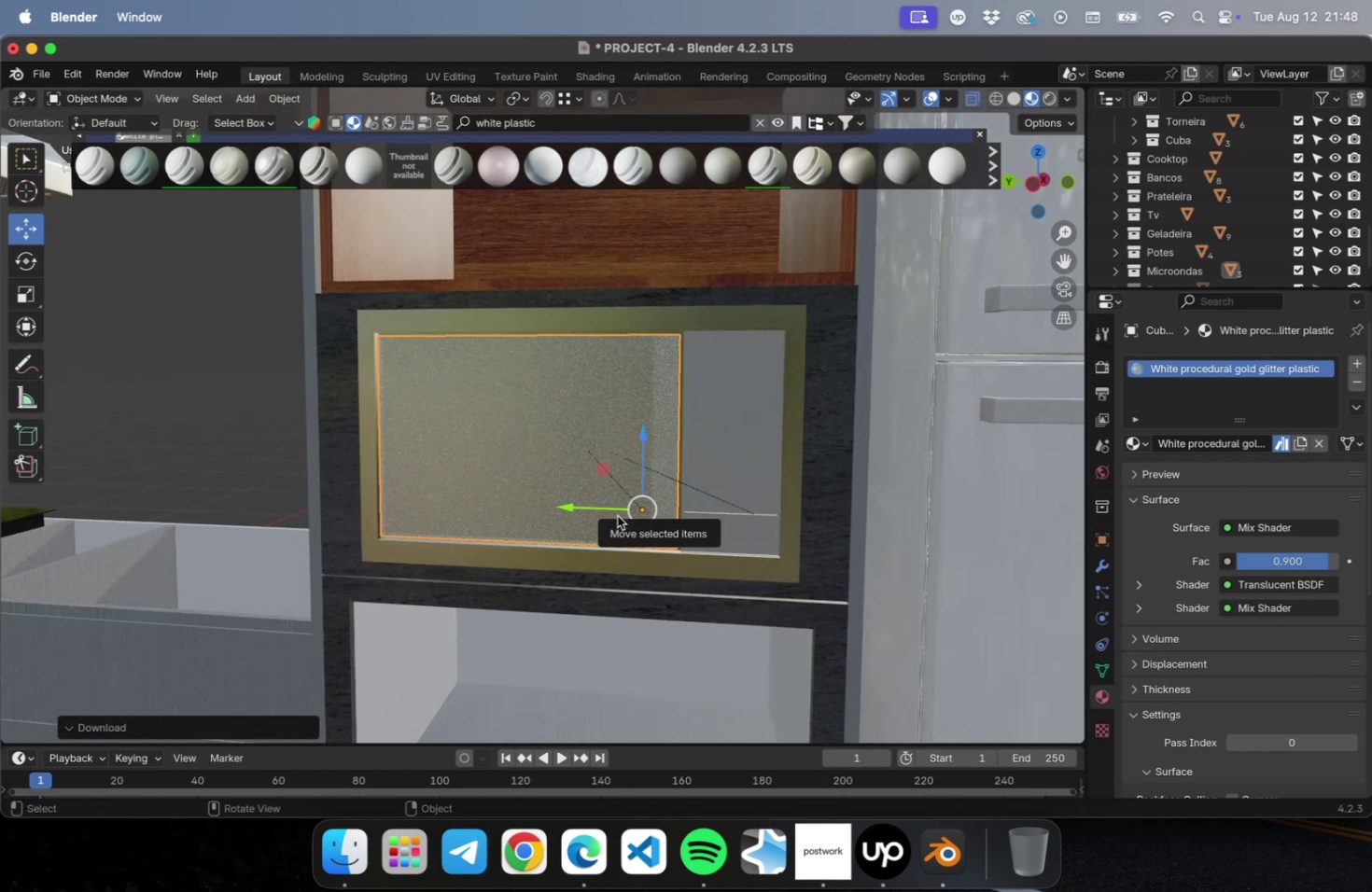 
key(Meta+CommandLeft)
 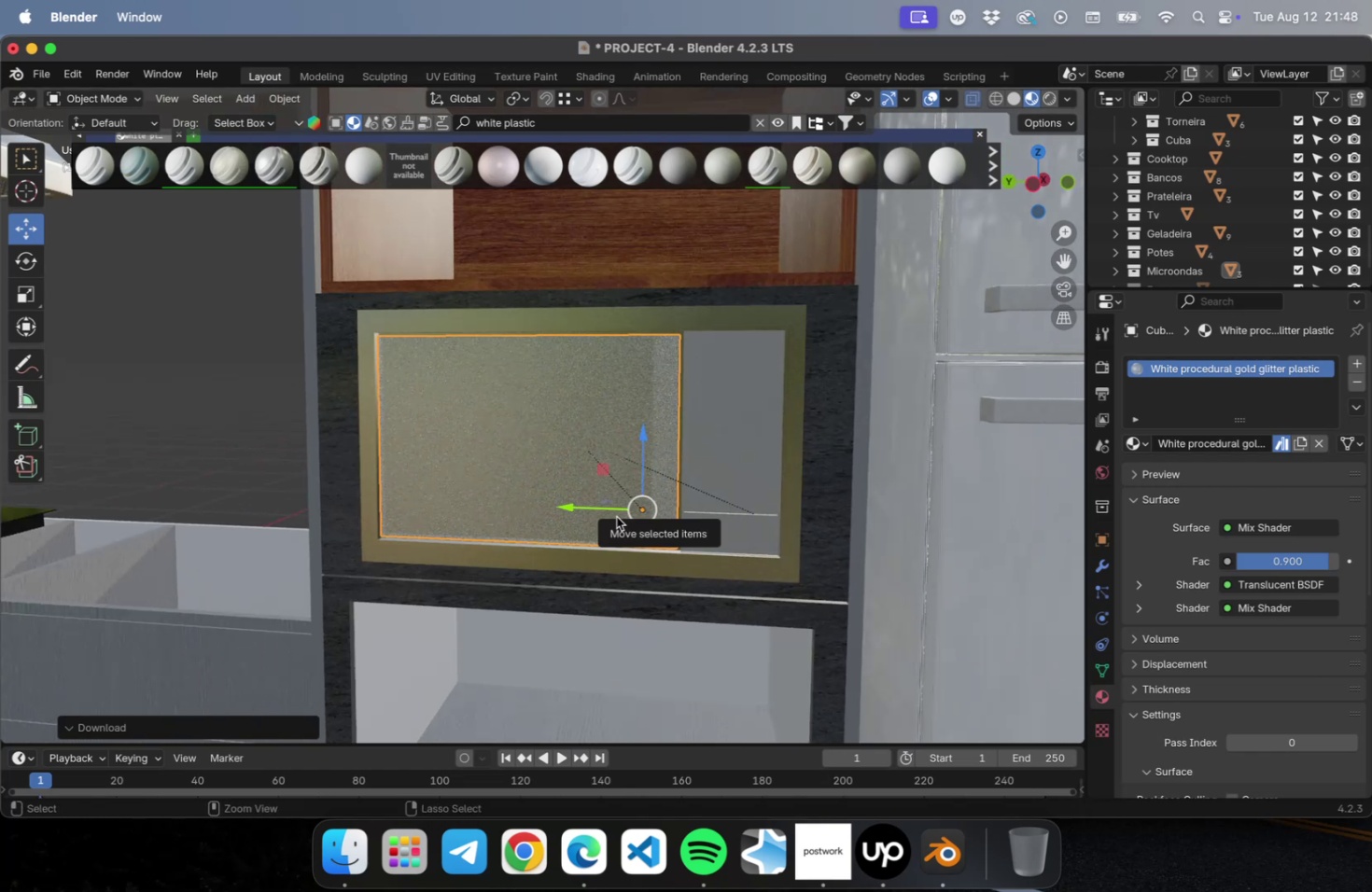 
key(Meta+Z)
 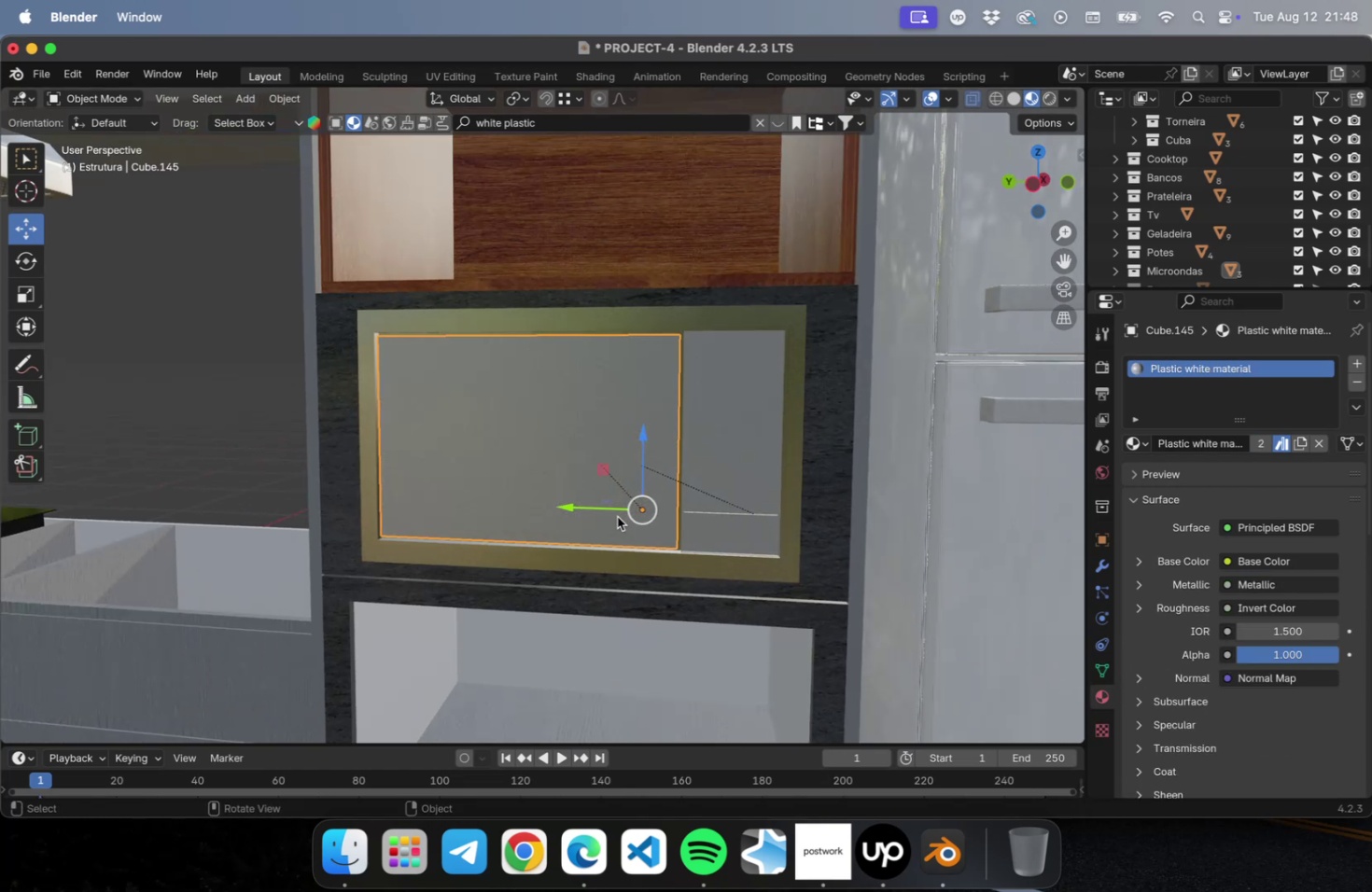 
scroll: coordinate [619, 513], scroll_direction: down, amount: 2.0
 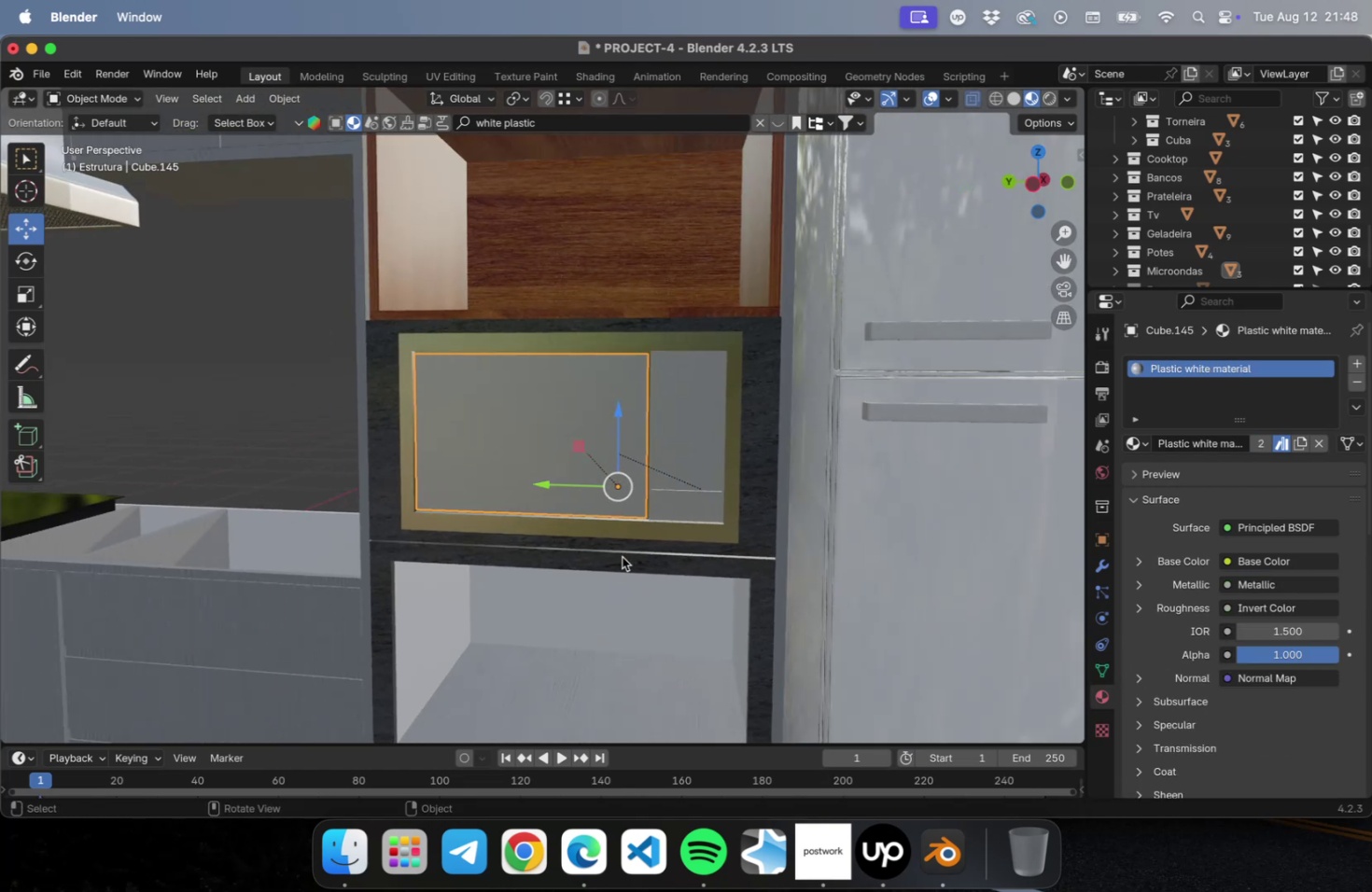 
key(Shift+ShiftLeft)
 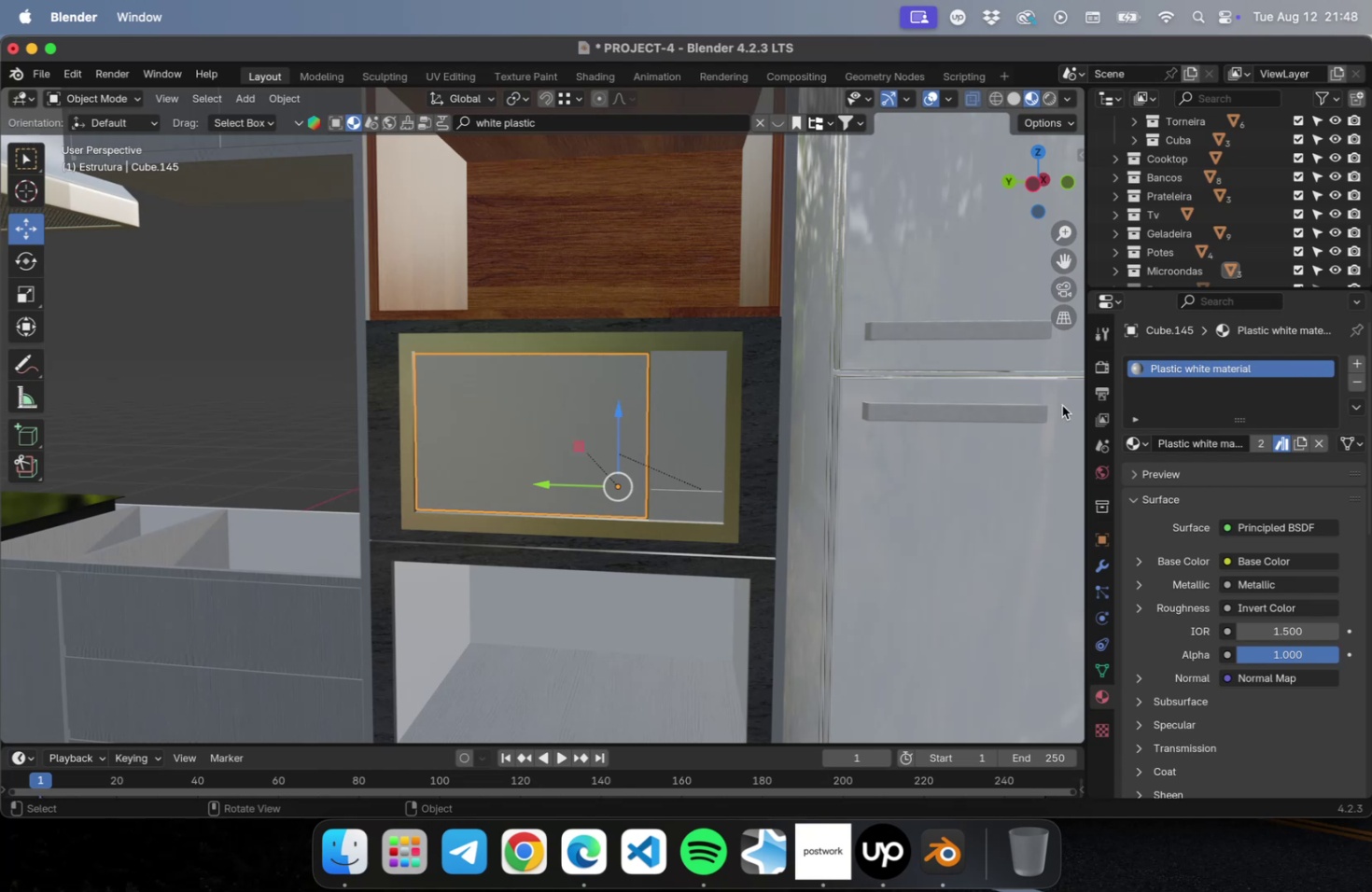 
scroll: coordinate [1216, 269], scroll_direction: down, amount: 2.0
 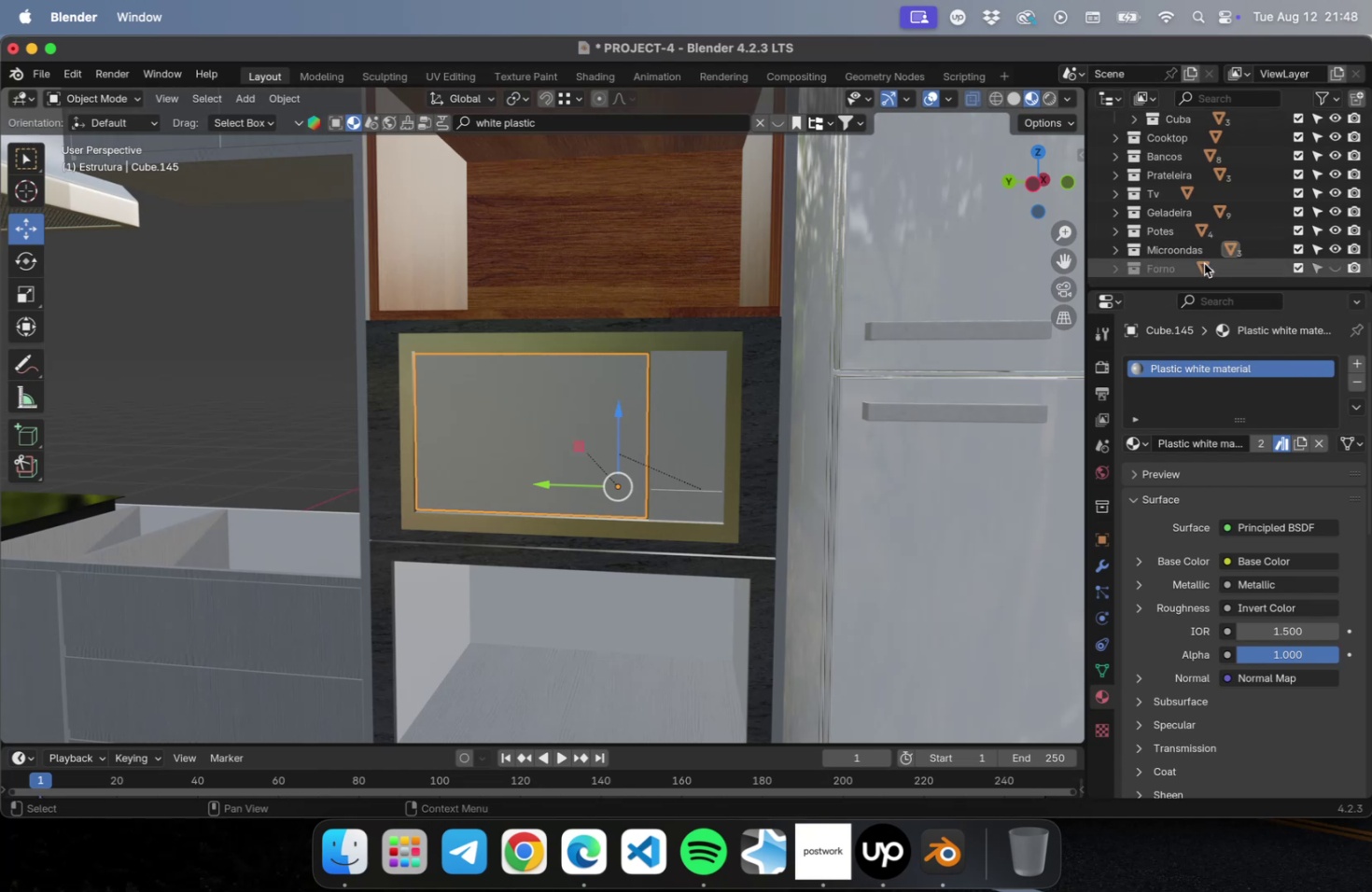 
wait(9.62)
 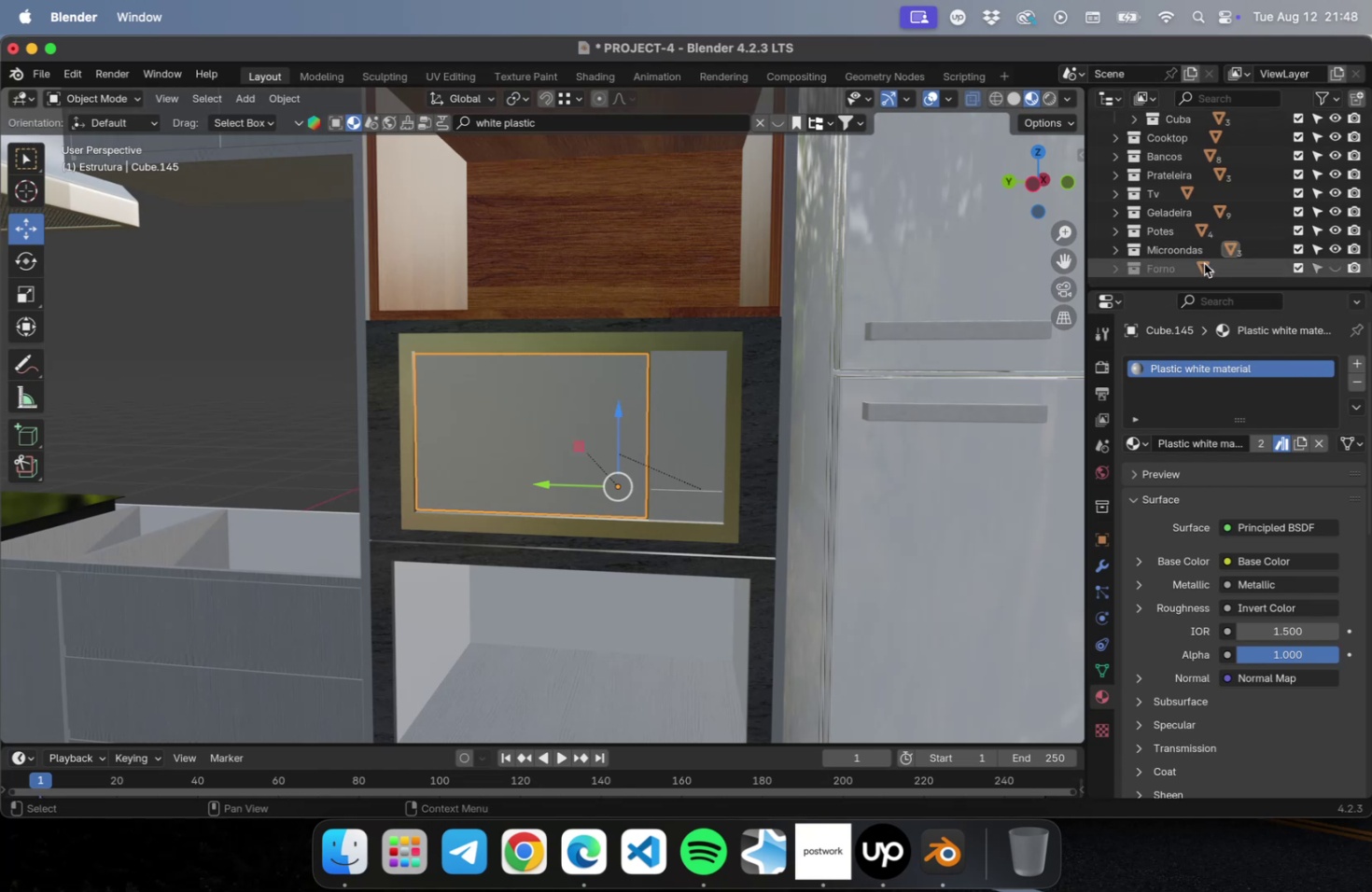 
scroll: coordinate [1204, 259], scroll_direction: down, amount: 2.0
 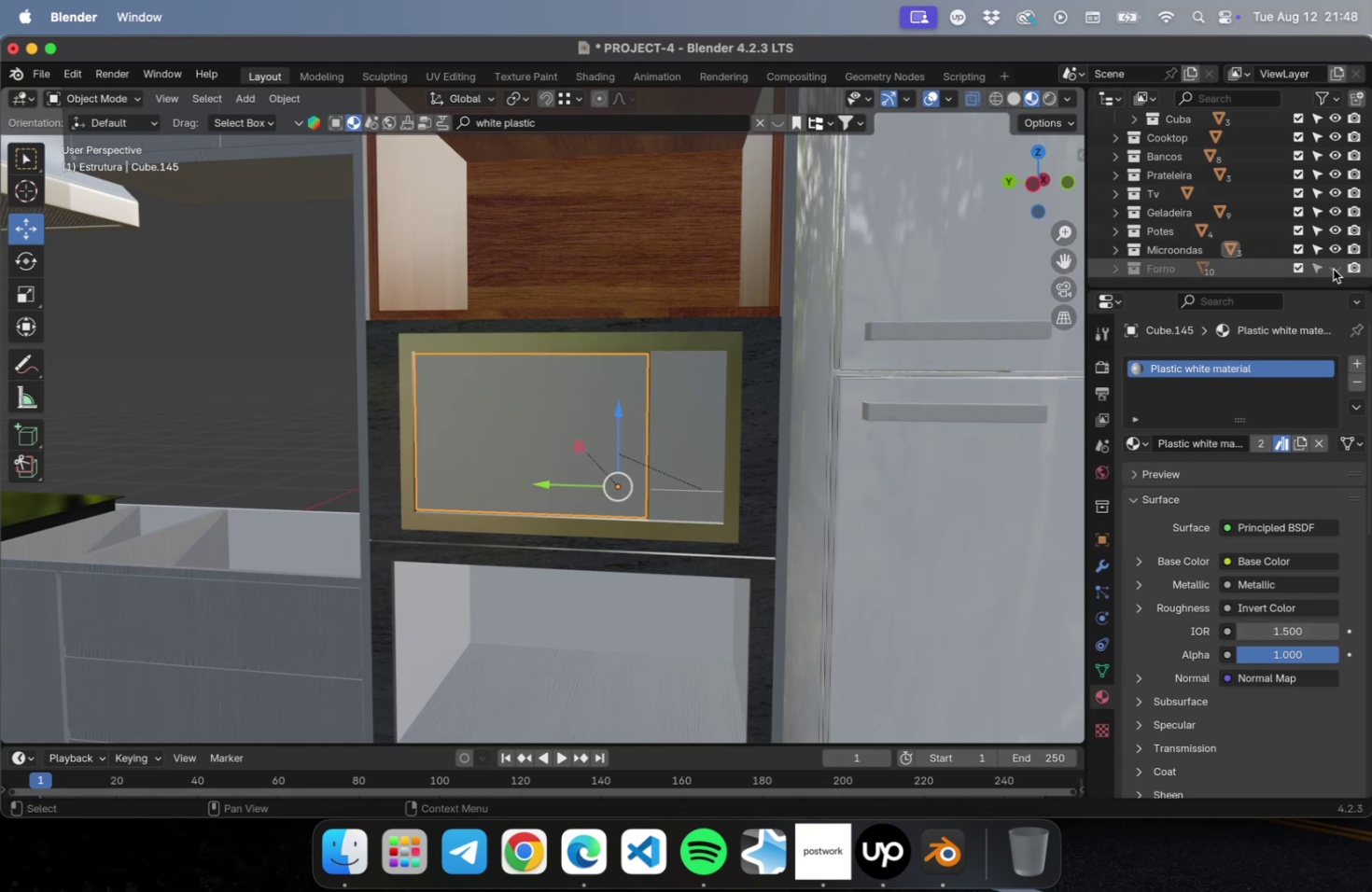 
left_click([1333, 267])
 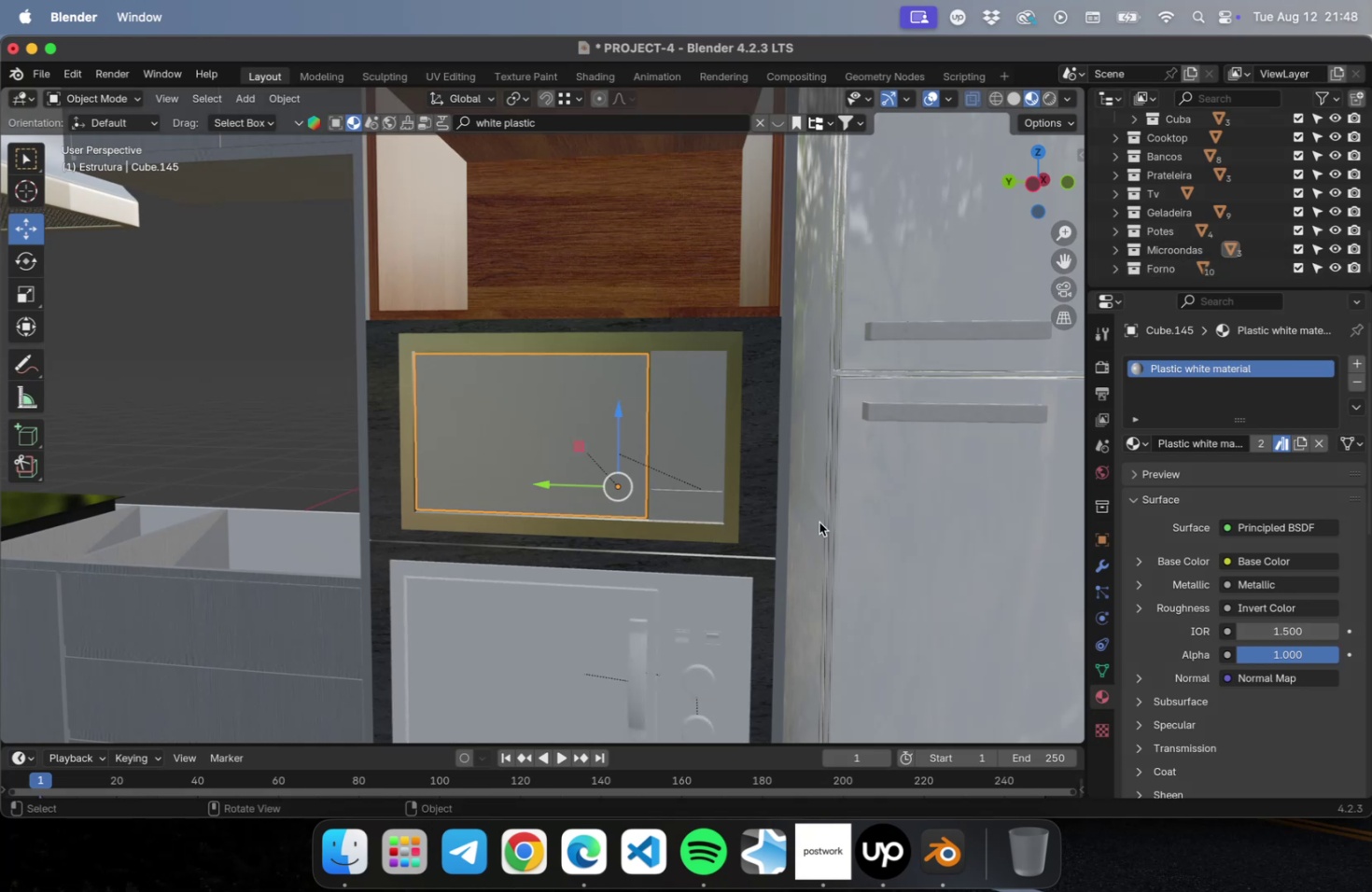 
hold_key(key=ShiftLeft, duration=0.75)
 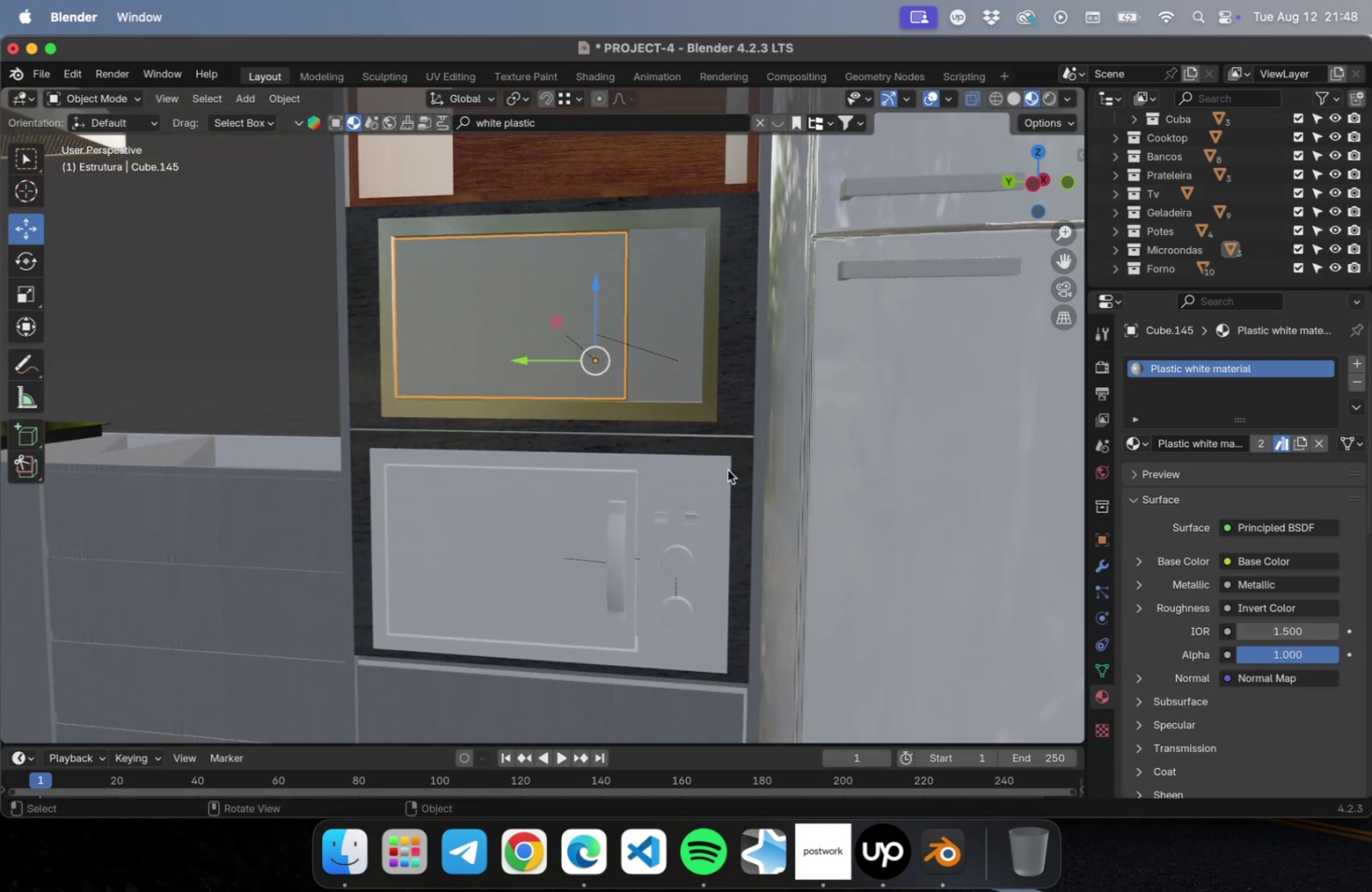 
left_click([726, 469])
 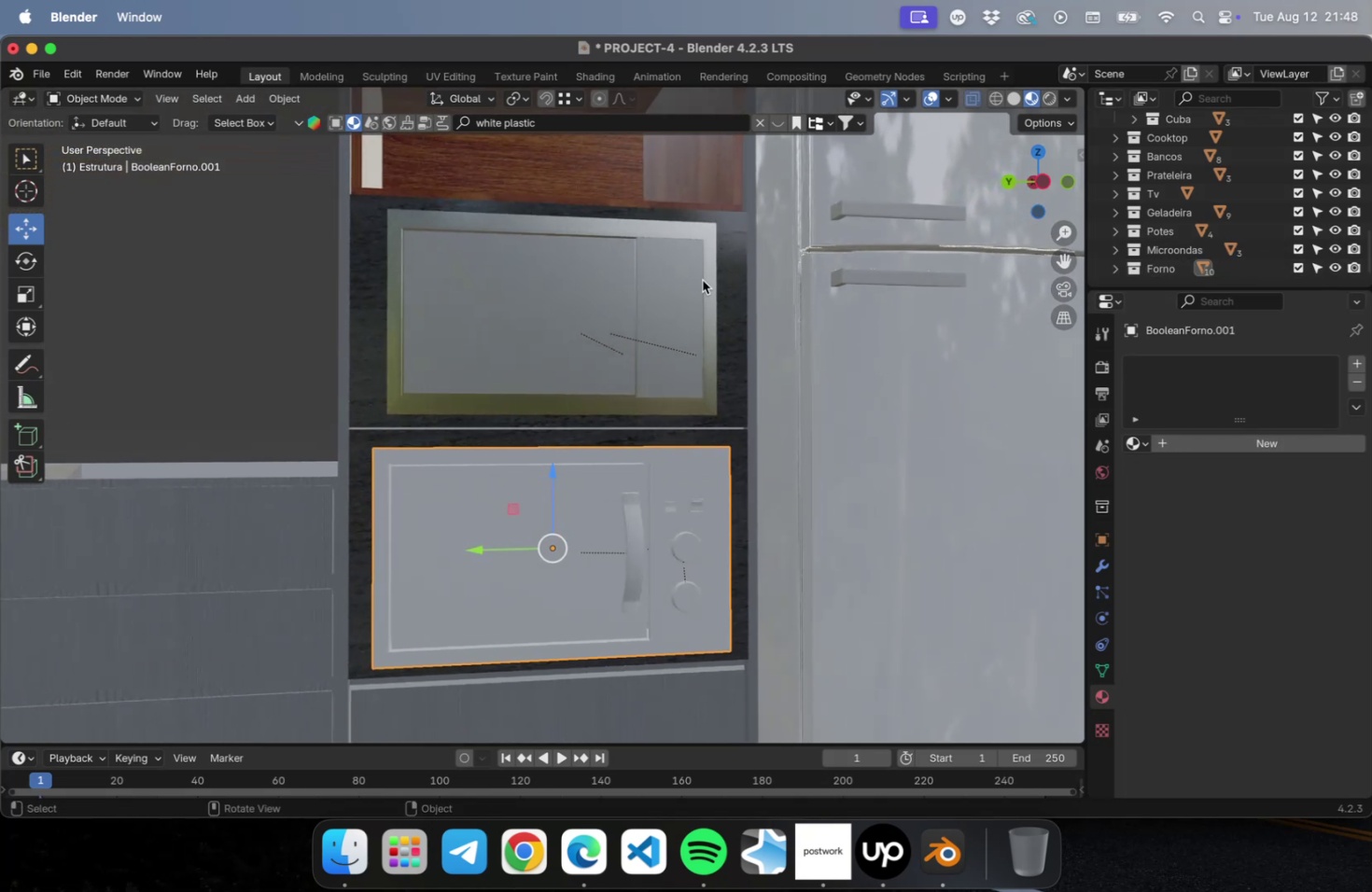 
left_click([526, 123])
 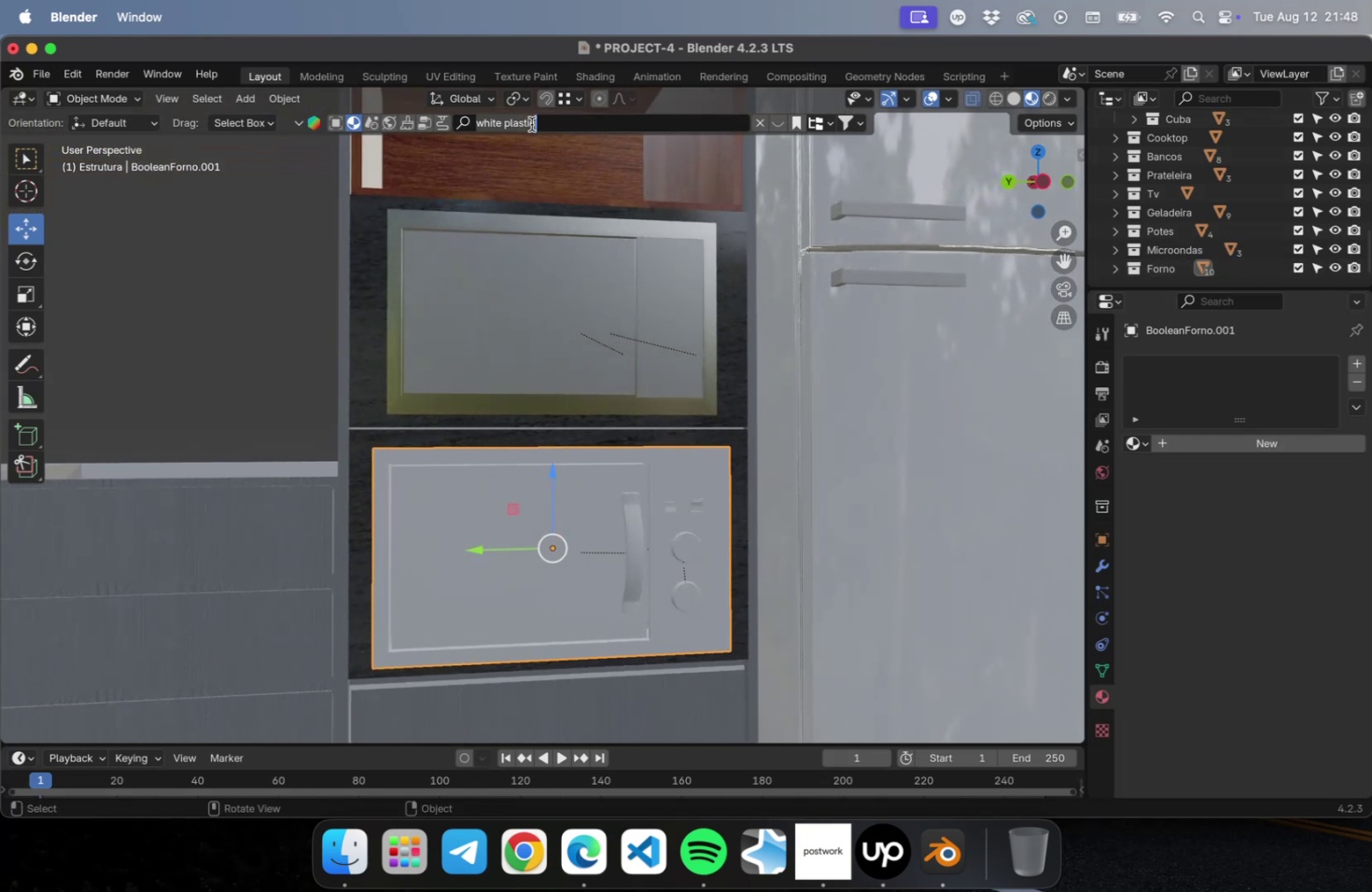 
key(Meta+A)
 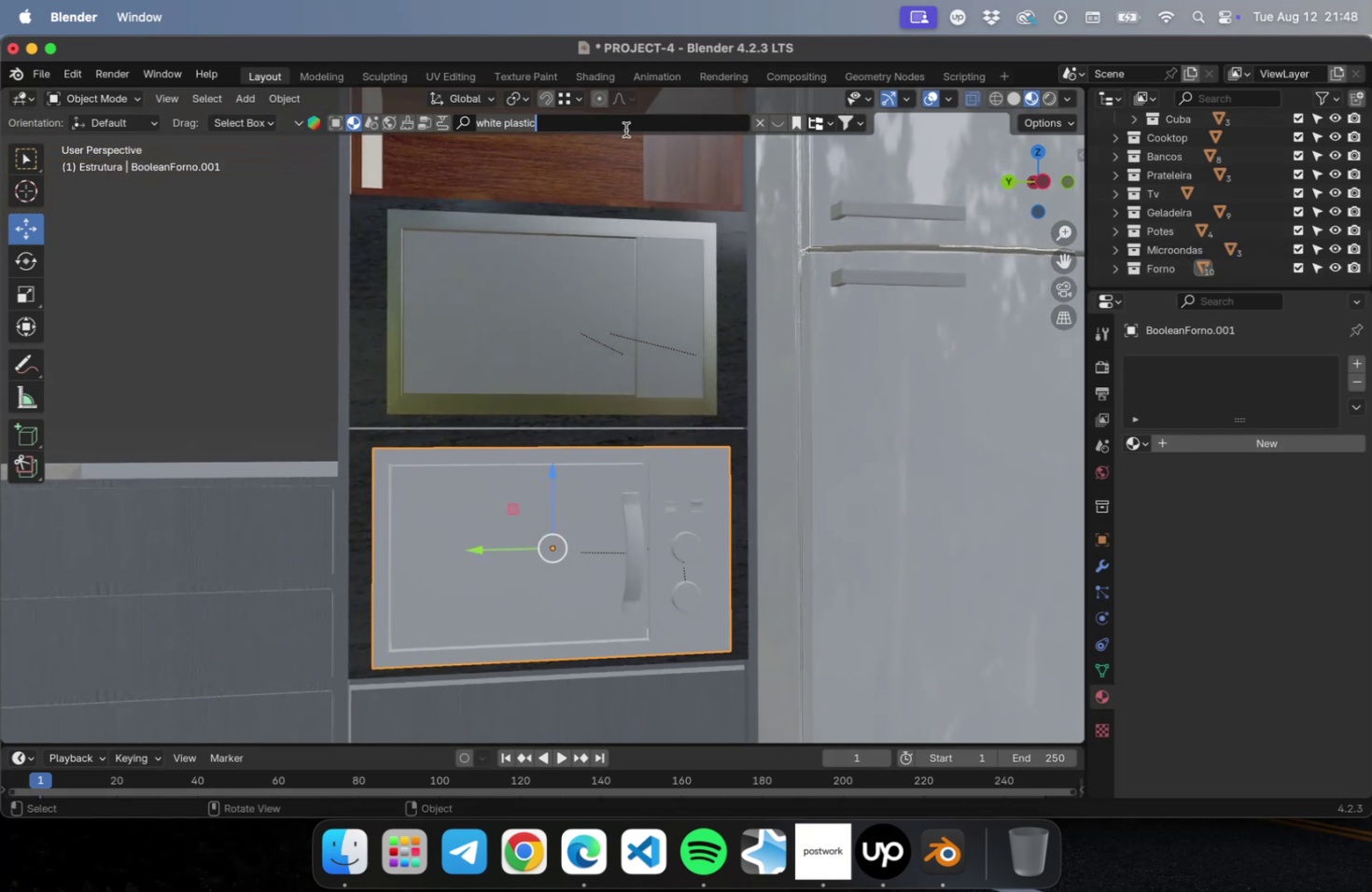 
key(Meta+V)
 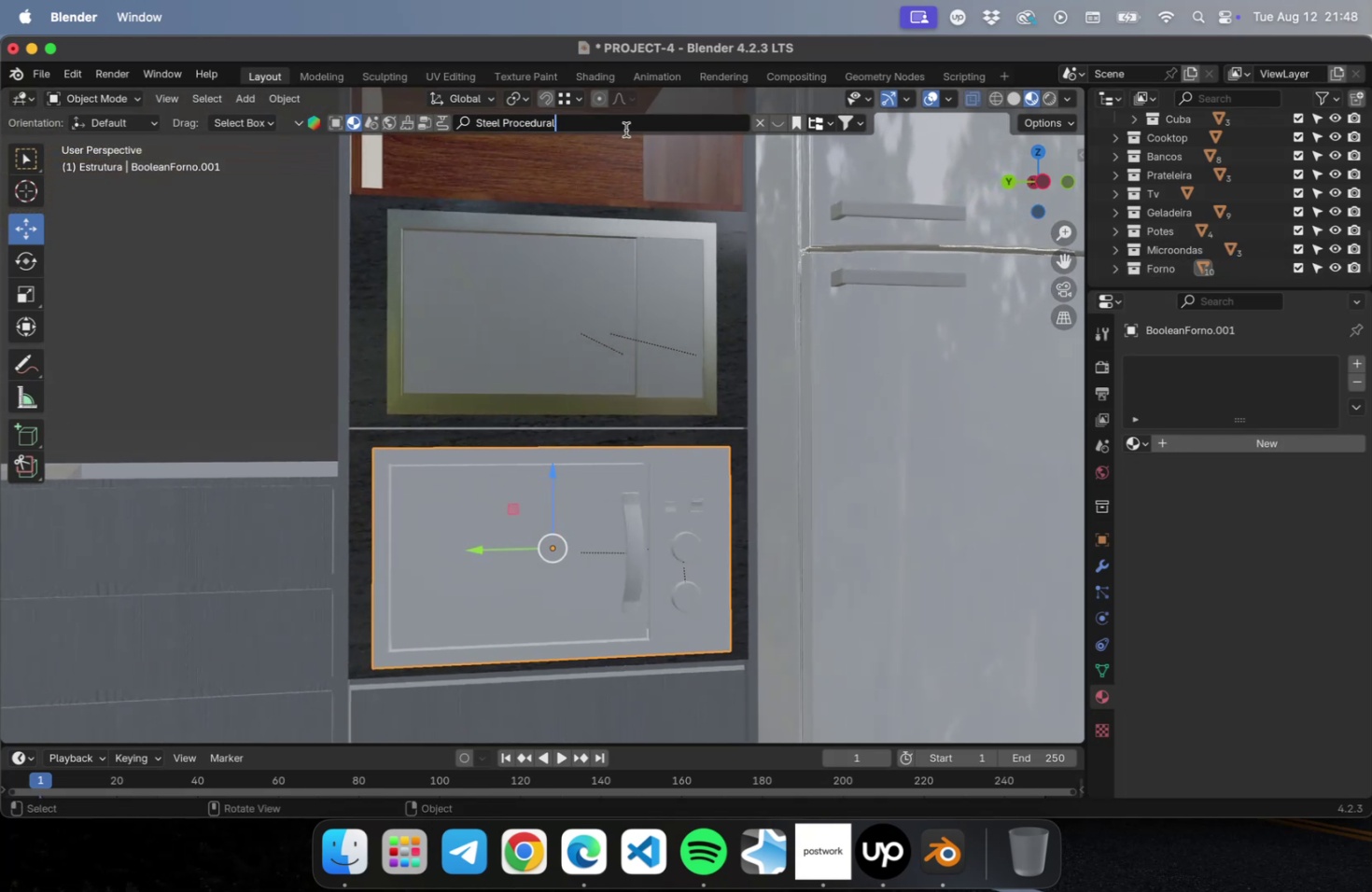 
key(Enter)
 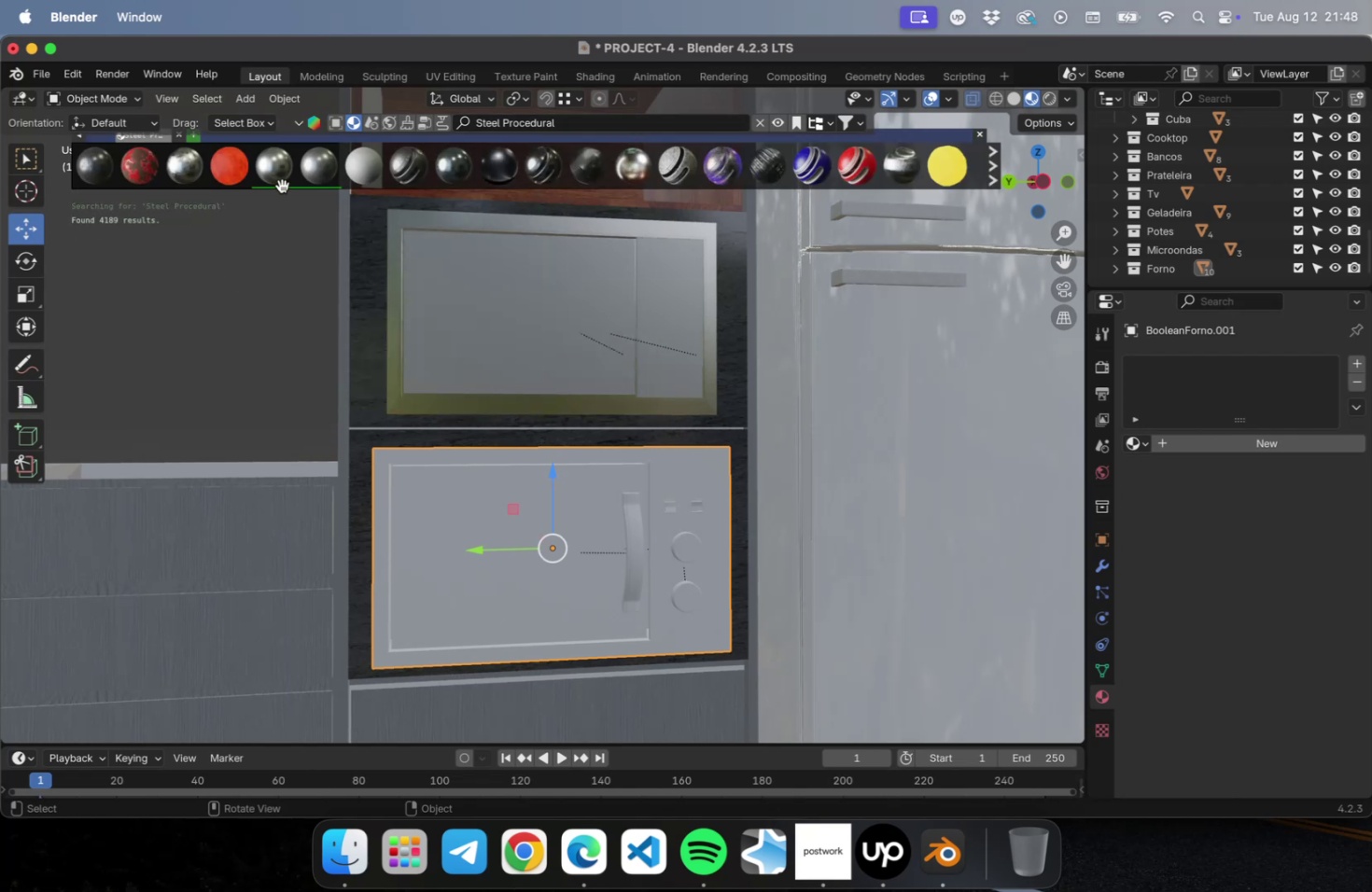 
left_click([281, 174])
 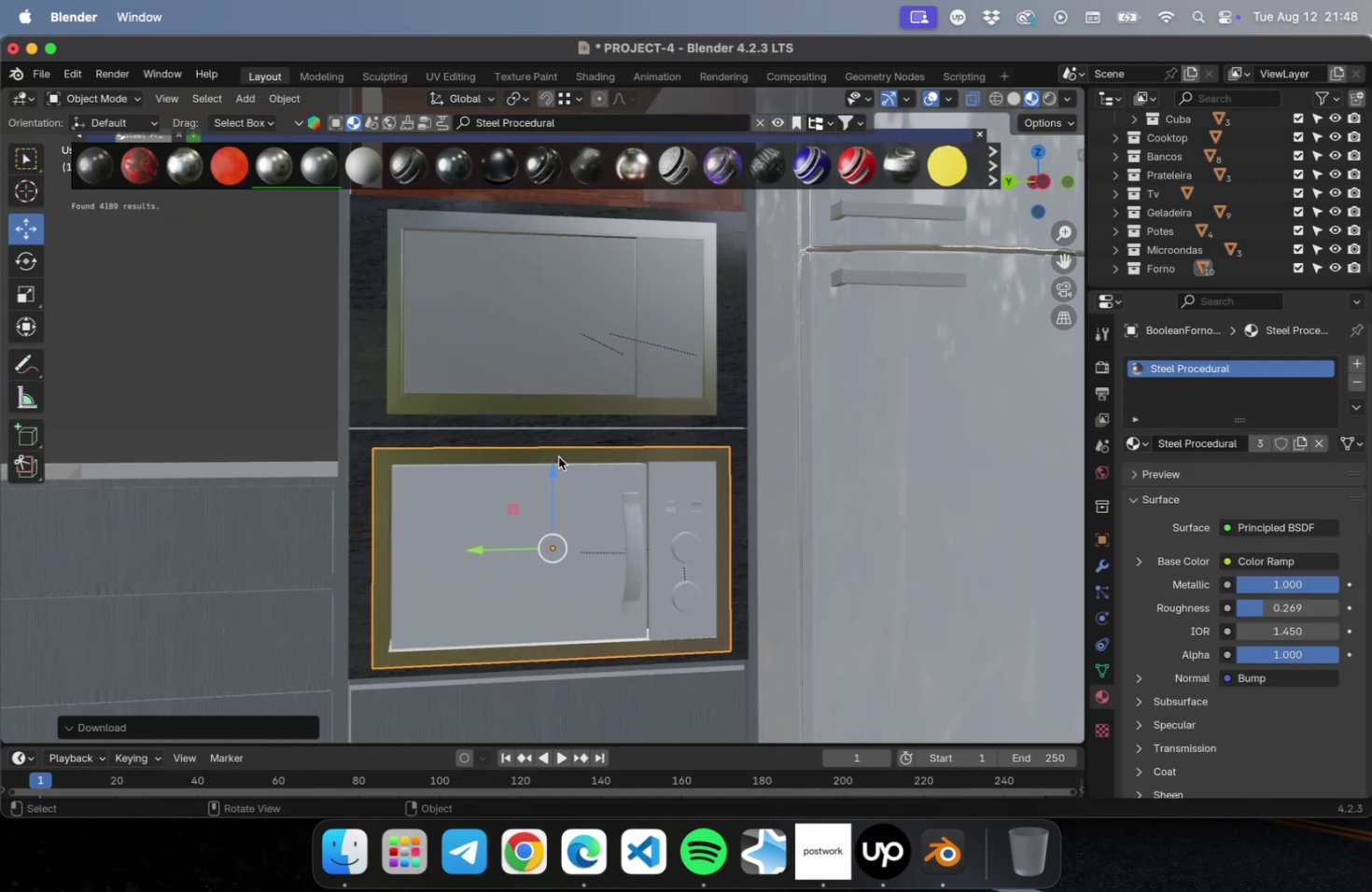 
scroll: coordinate [721, 547], scroll_direction: up, amount: 6.0
 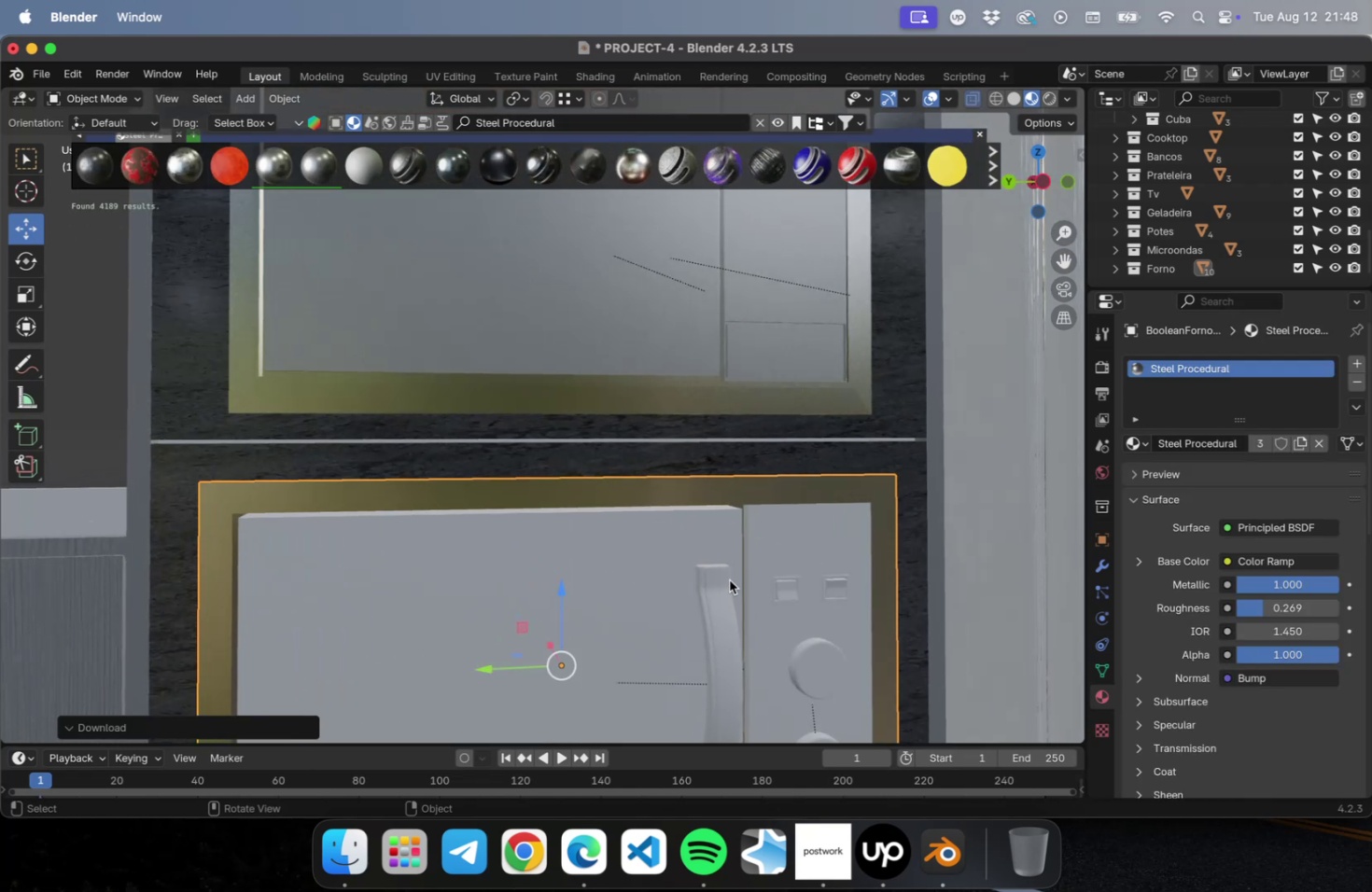 
hold_key(key=ShiftLeft, duration=0.7)
 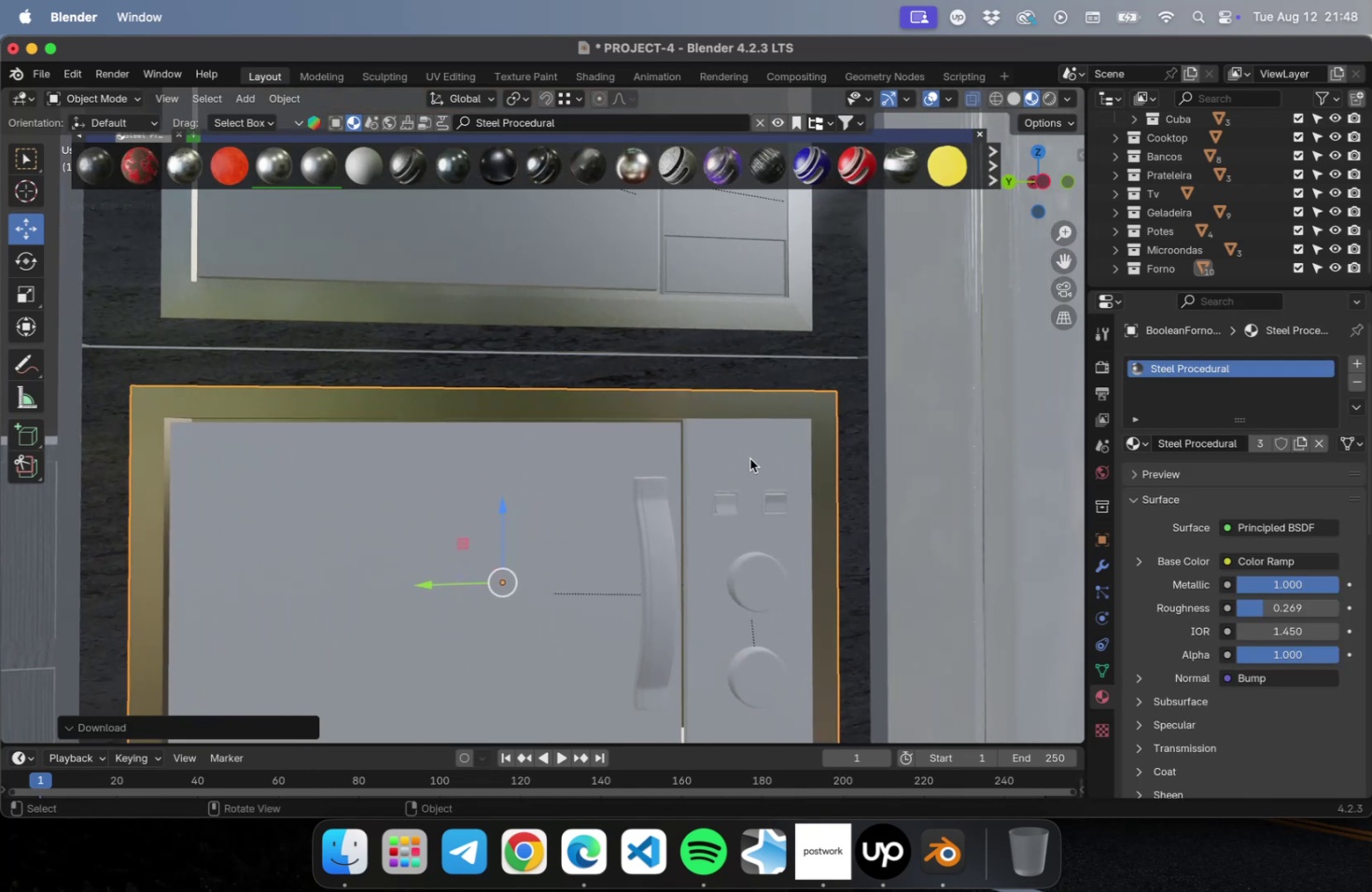 
left_click([749, 458])
 